 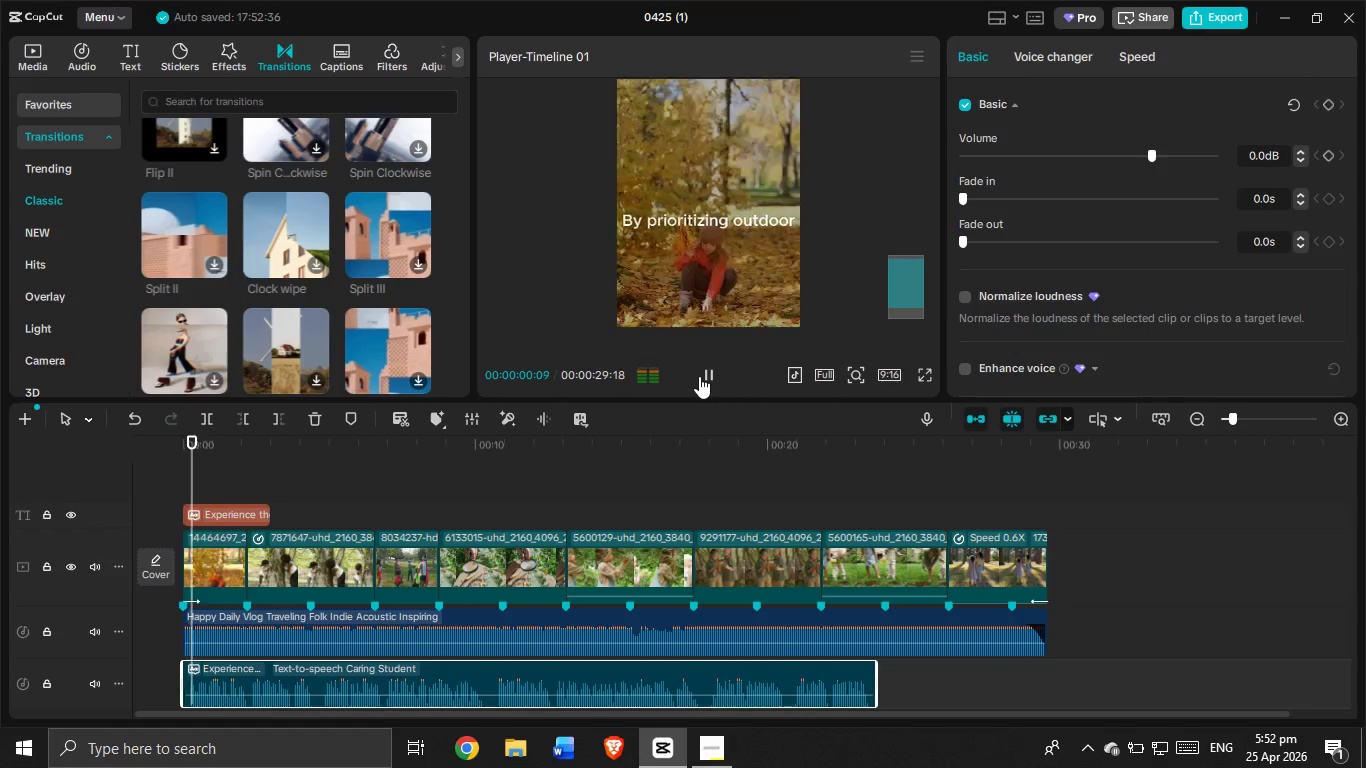 
left_click_drag(start_coordinate=[97, 621], to_coordinate=[97, 627])
 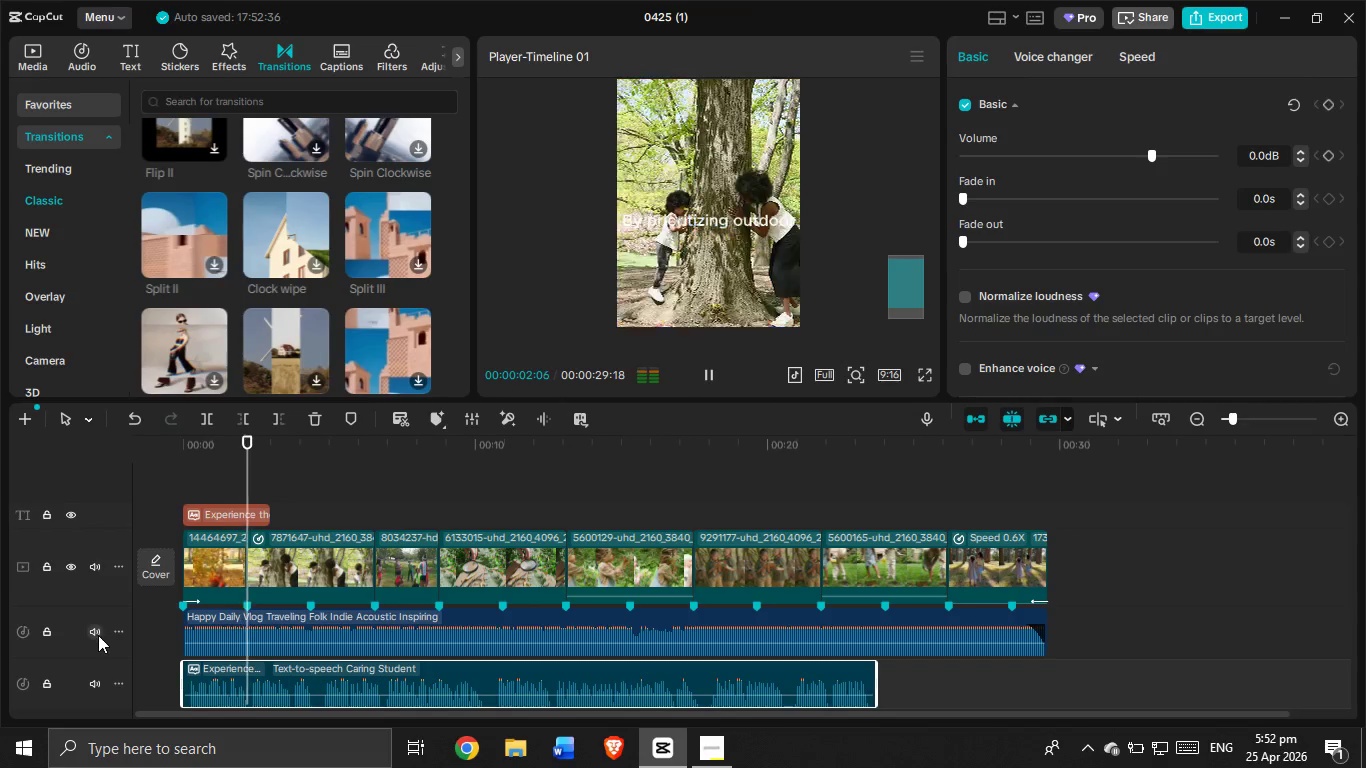 
double_click([94, 630])
 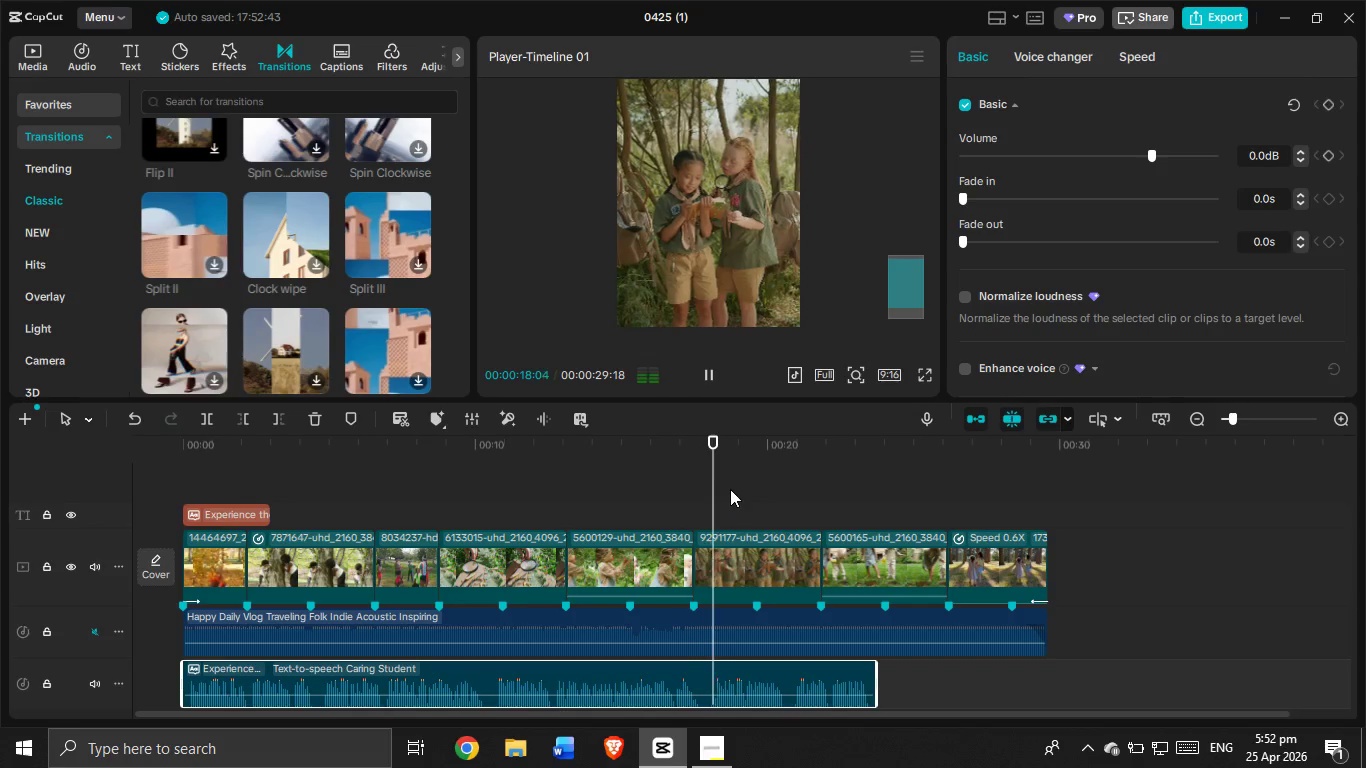 
wait(20.91)
 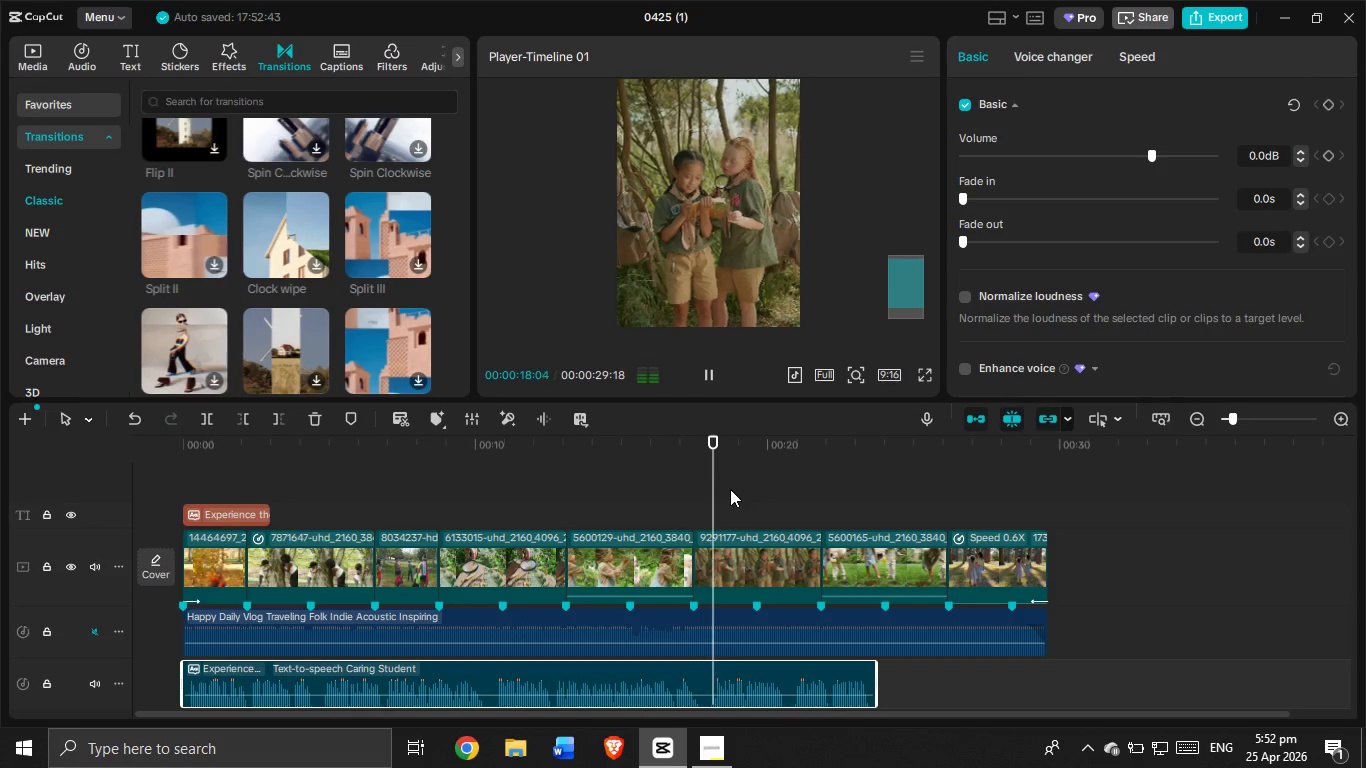 
left_click([714, 377])
 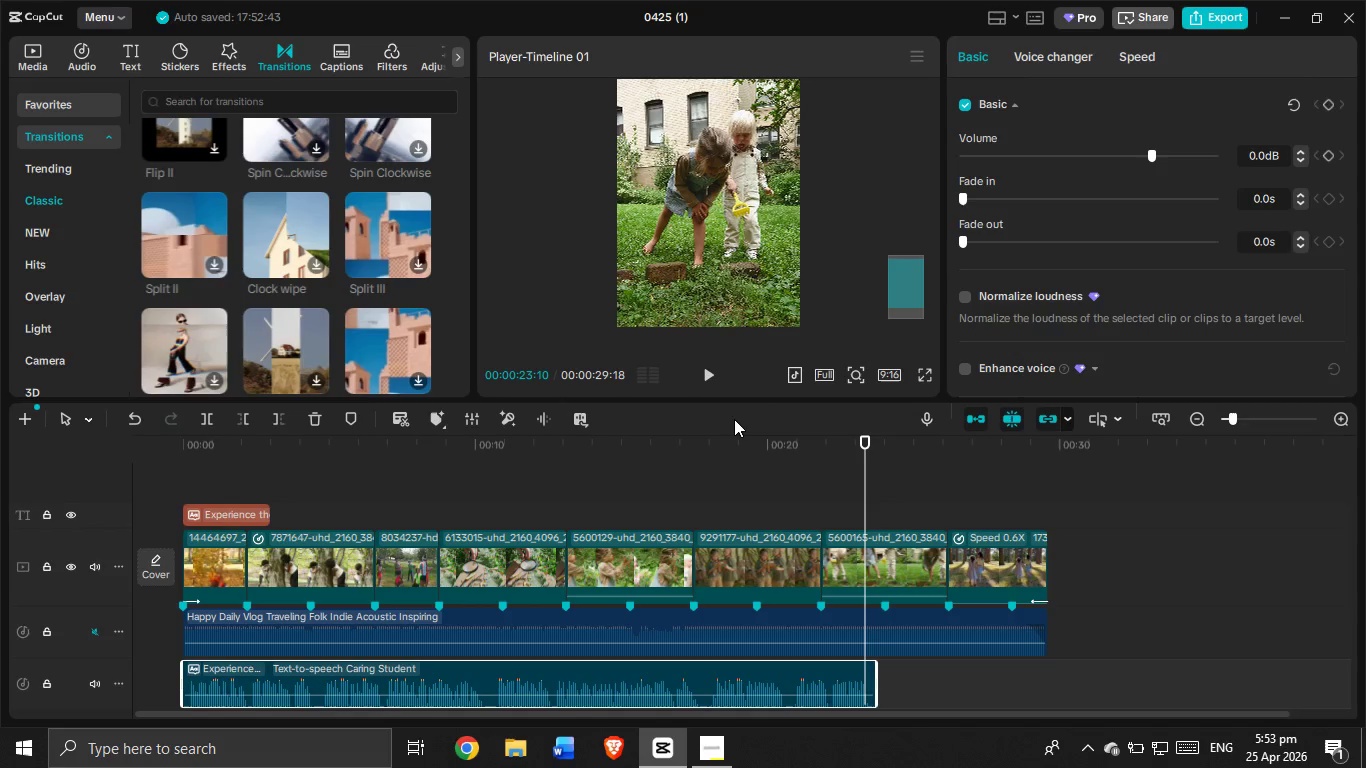 
wait(46.02)
 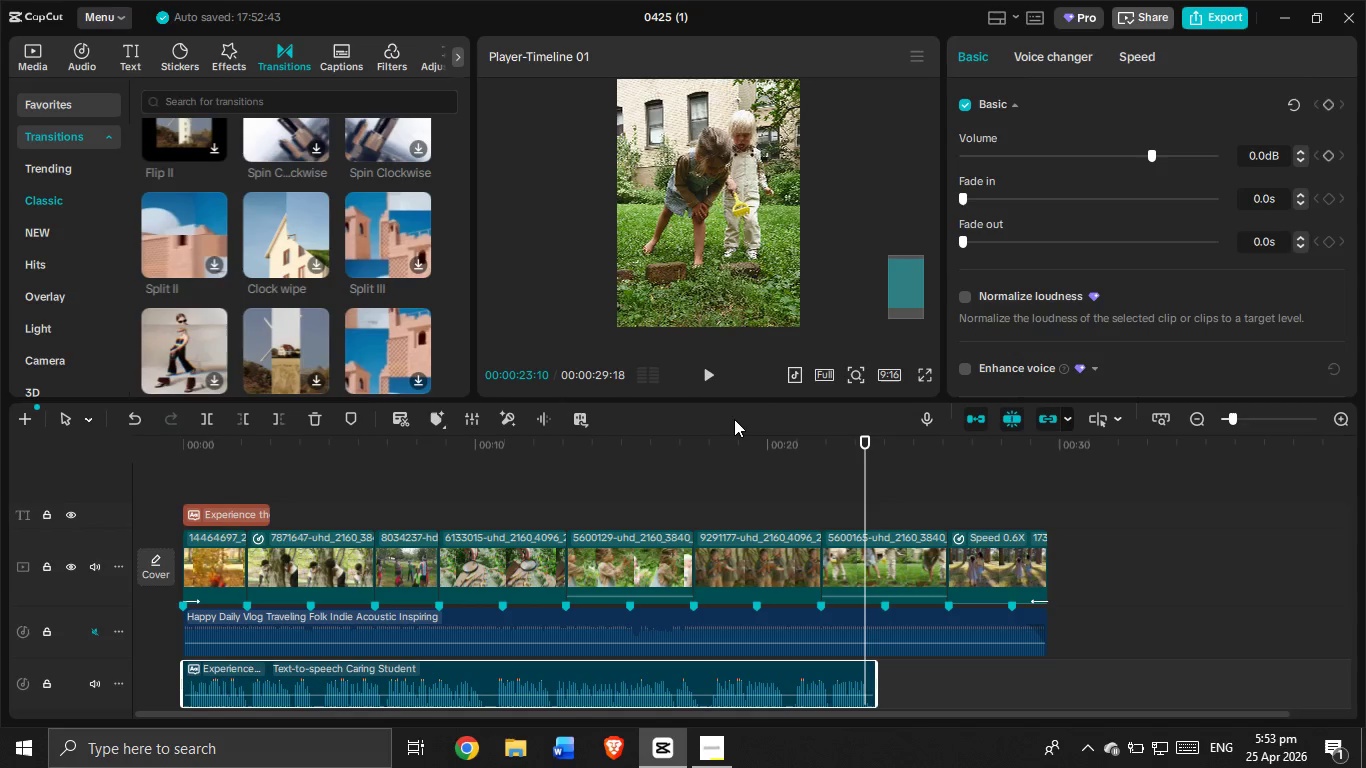 
left_click([238, 519])
 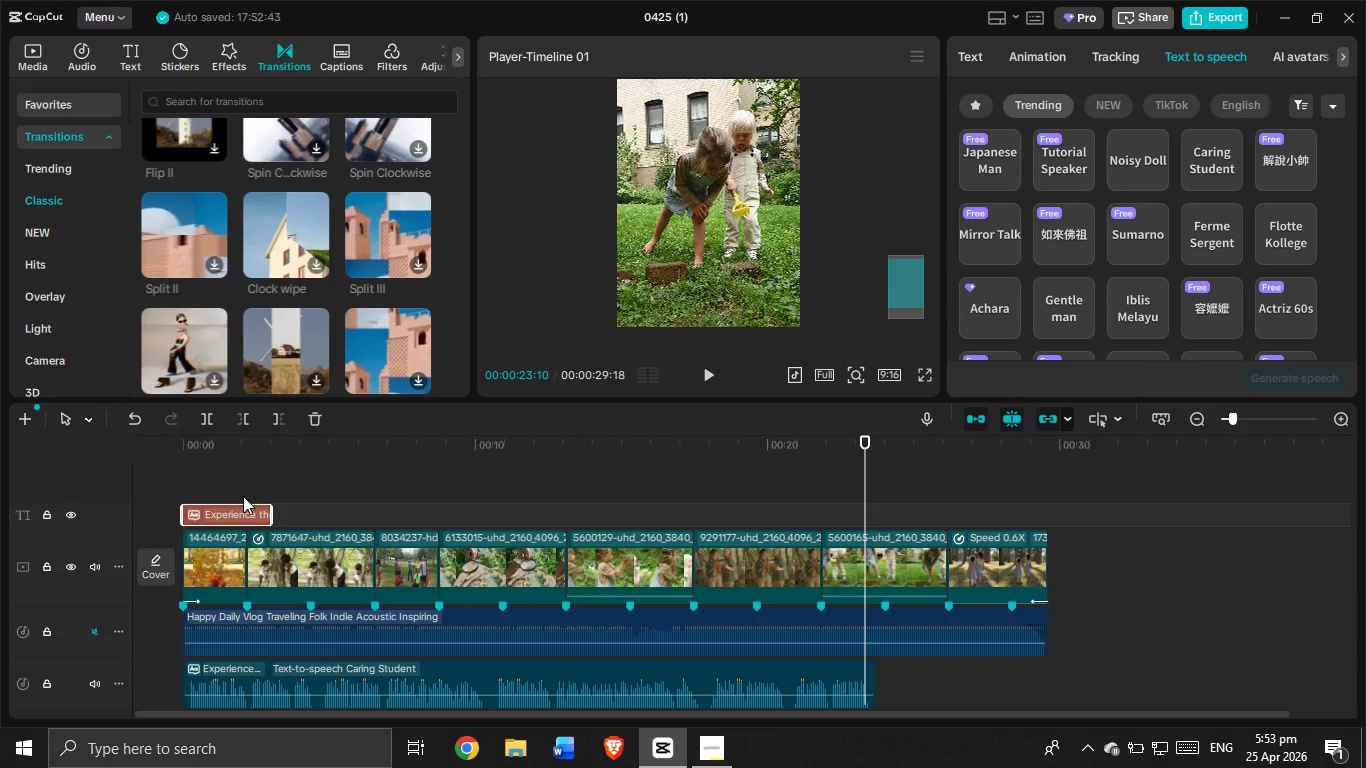 
wait(14.28)
 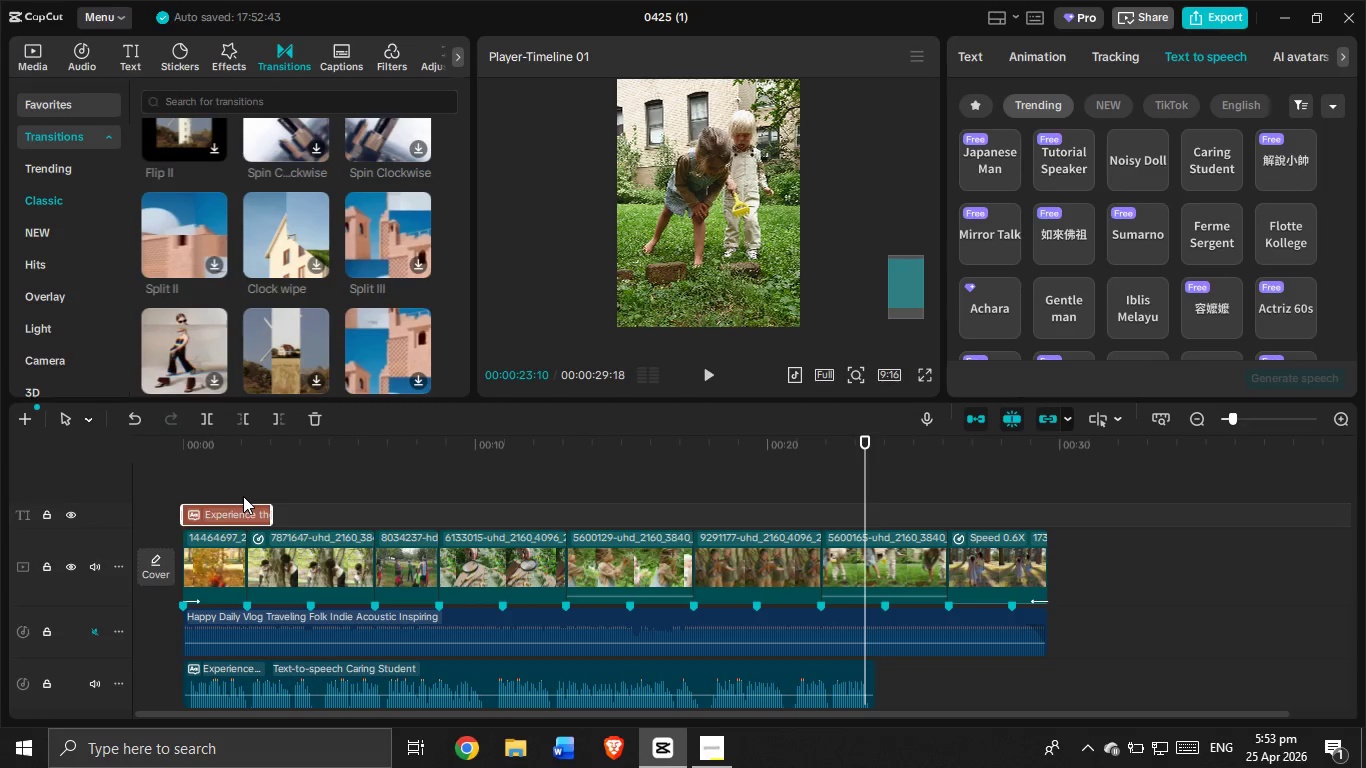 
left_click_drag(start_coordinate=[300, 446], to_coordinate=[237, 444])
 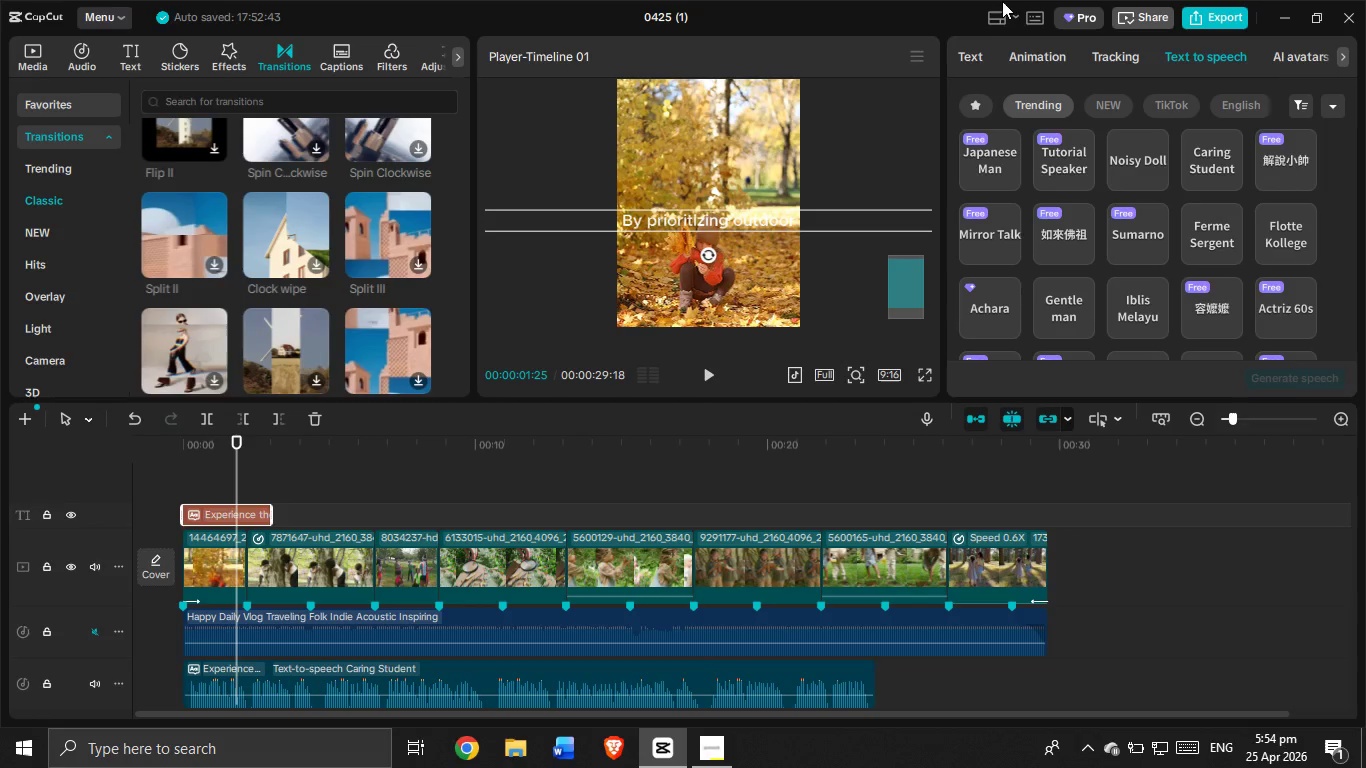 
left_click([972, 54])
 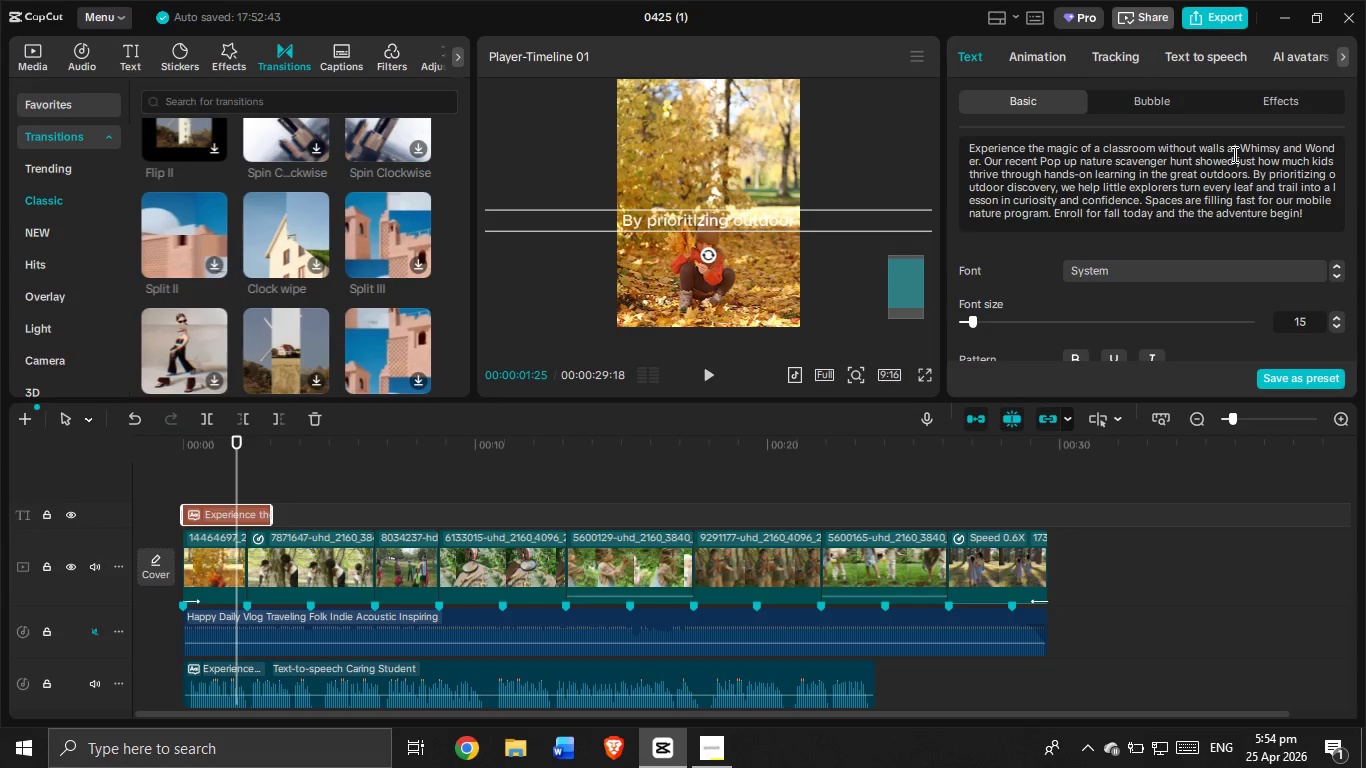 
wait(15.95)
 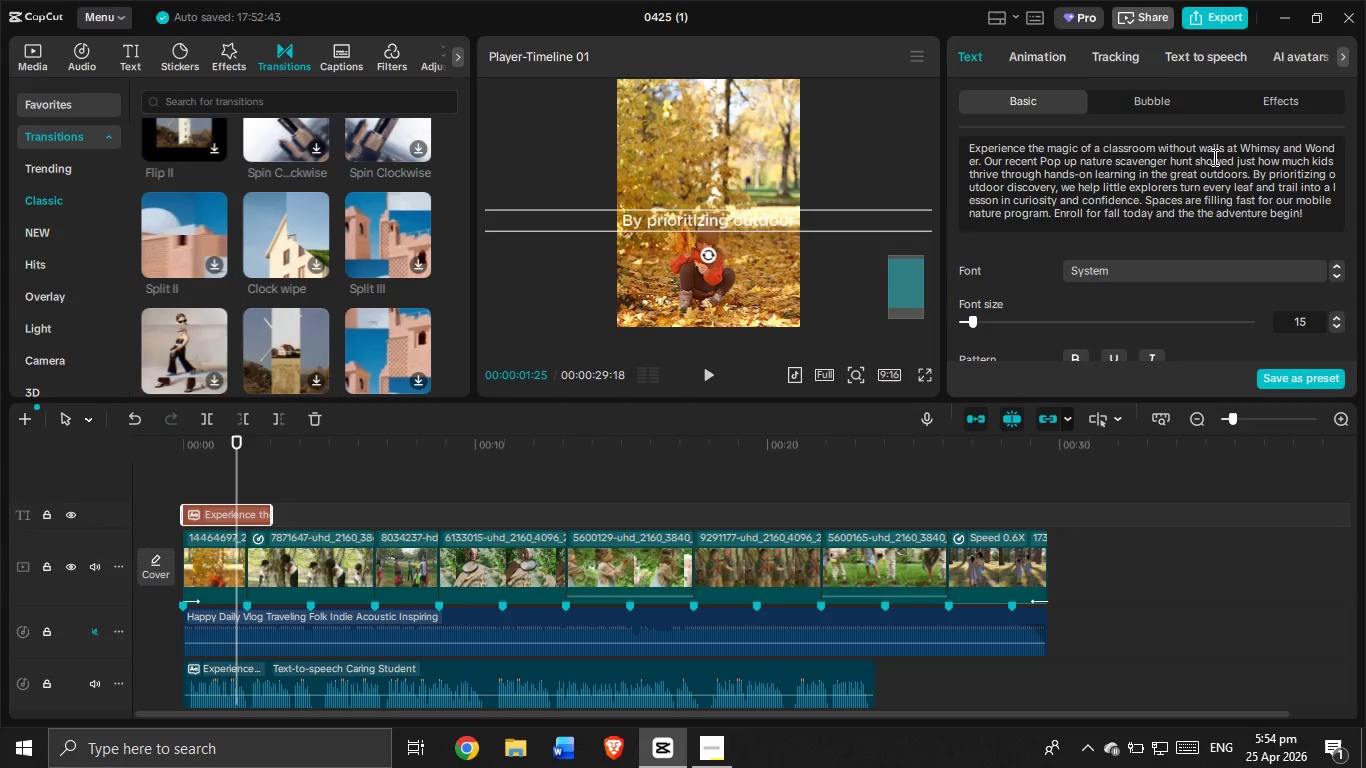 
type(Evey)
key(Backspace)
type(ry muddy boot print and magnifying glass moment helps build the foundaton for a lifetime of growth. )
 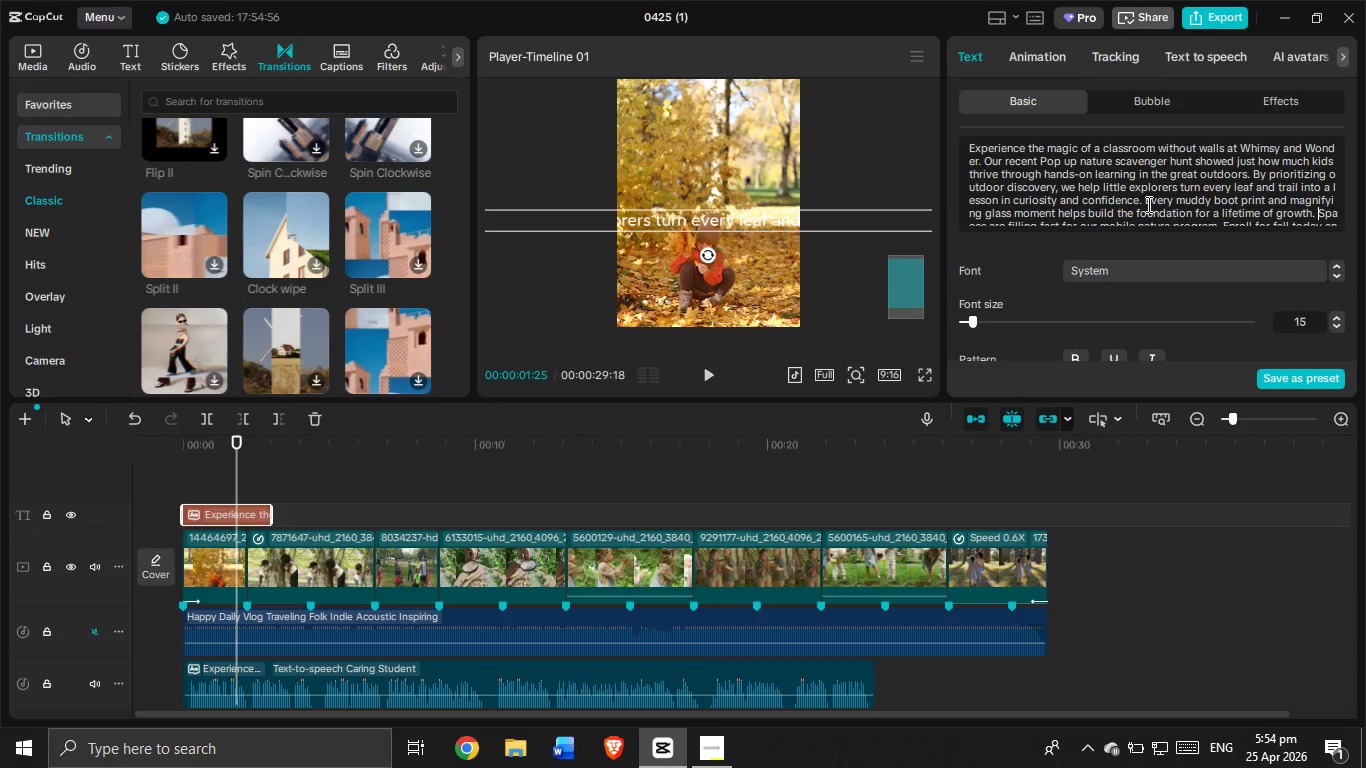 
left_click([1209, 61])
 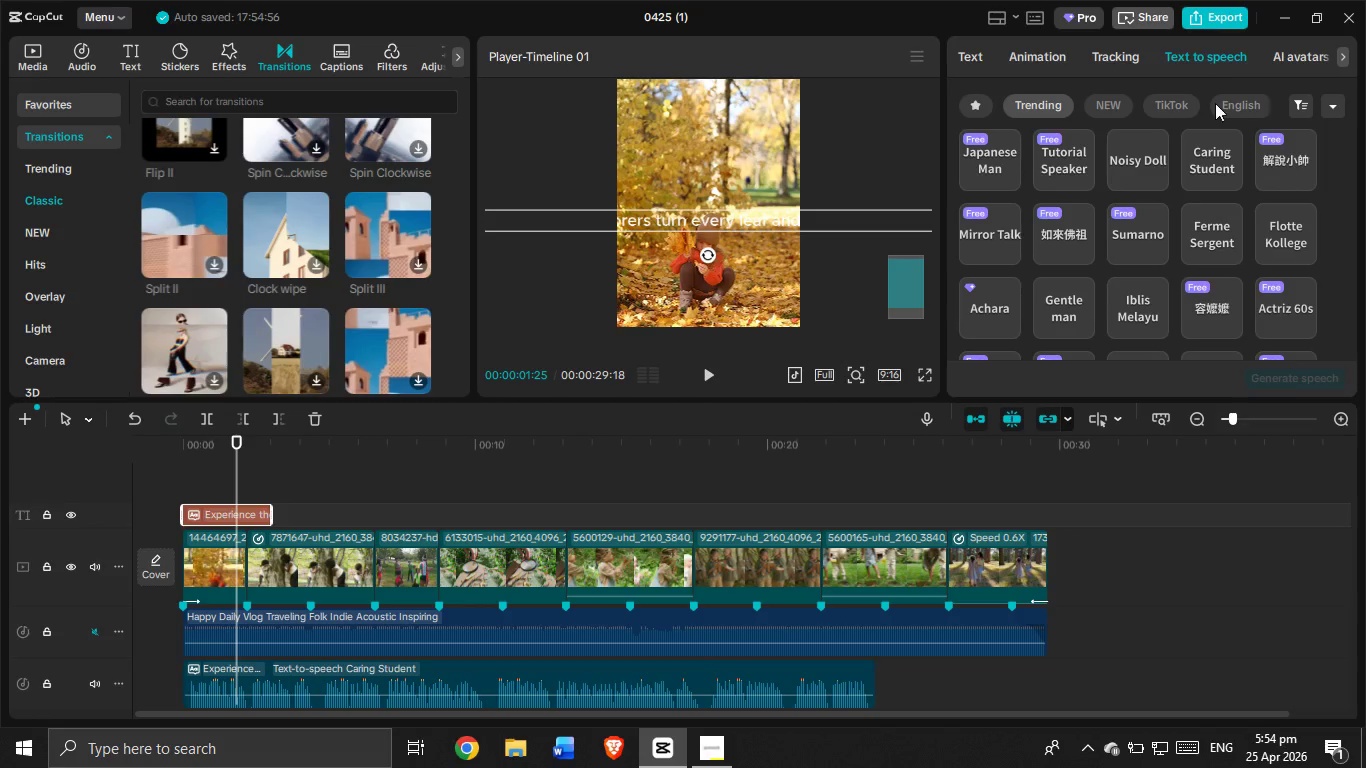 
left_click([1213, 173])
 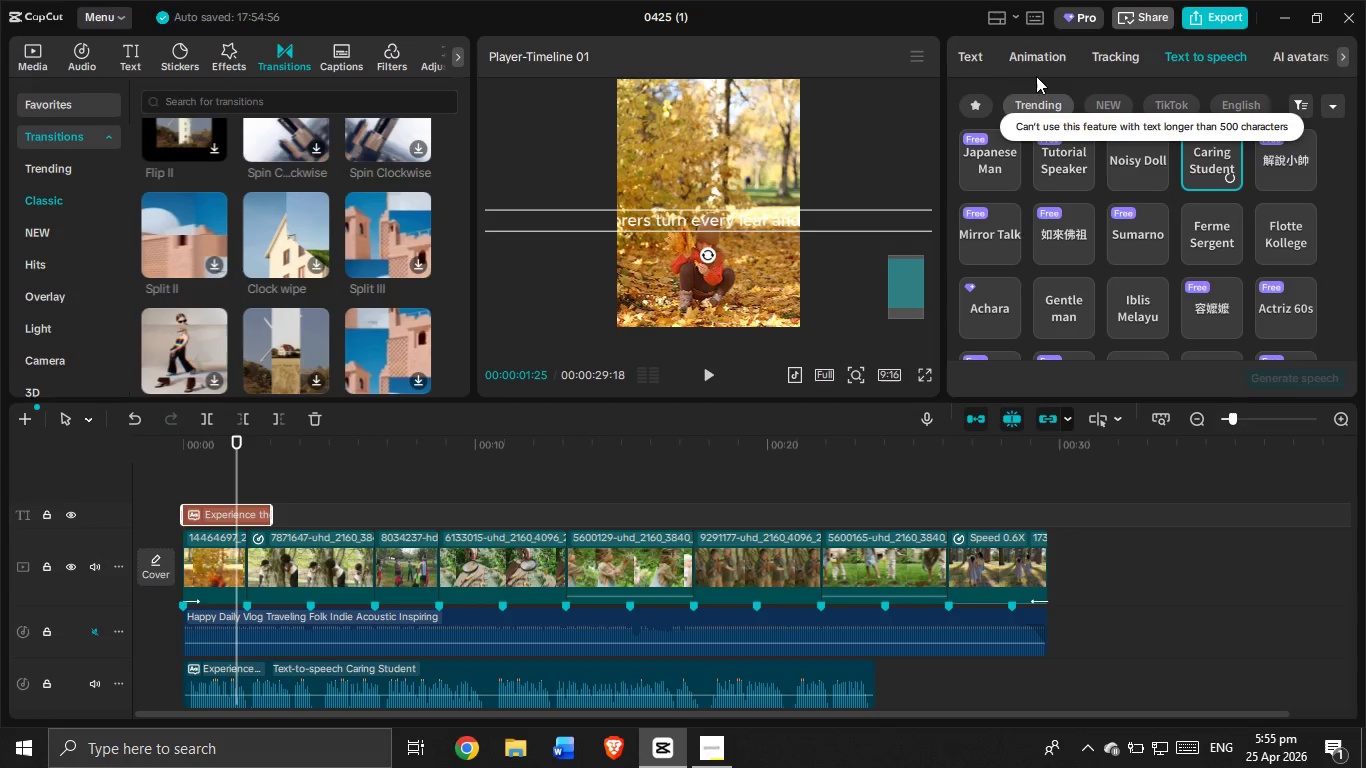 
left_click([979, 53])
 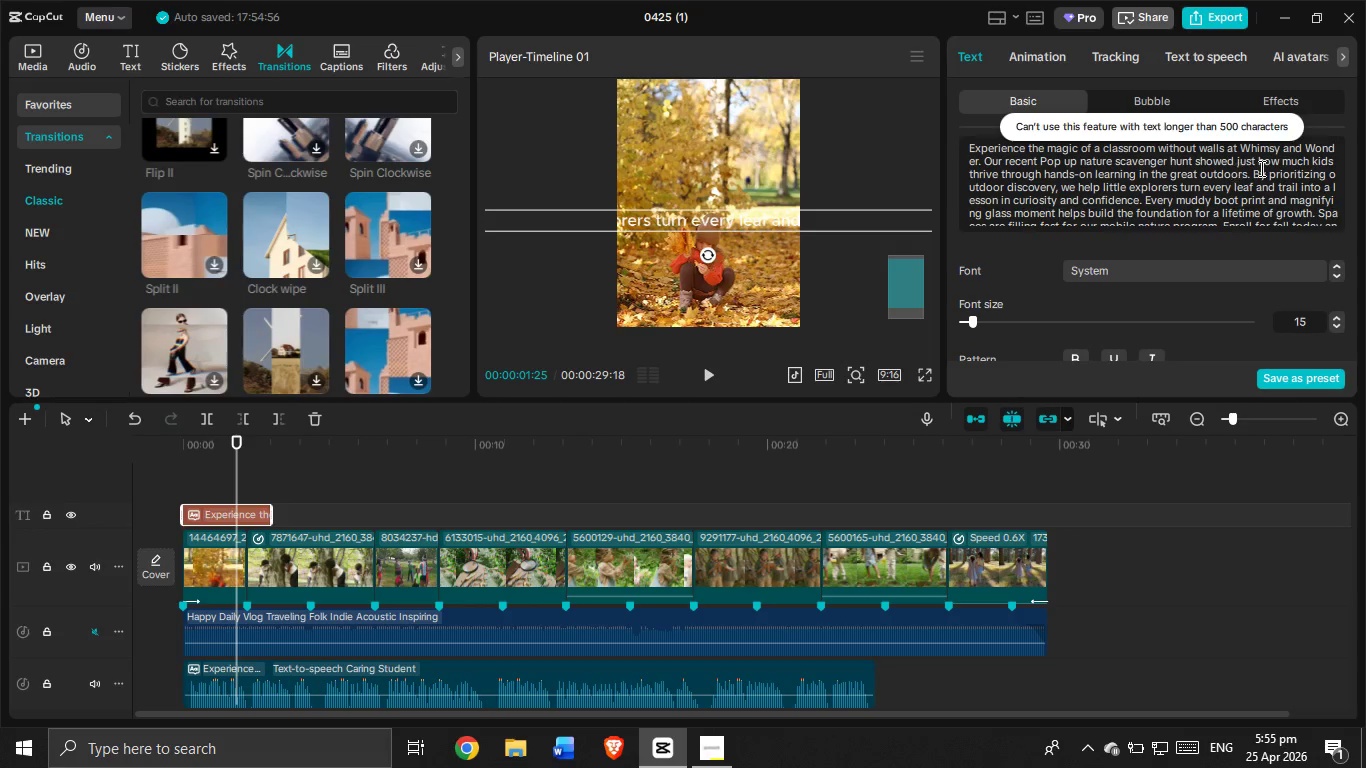 
scroll: coordinate [1298, 173], scroll_direction: down, amount: 2.0
 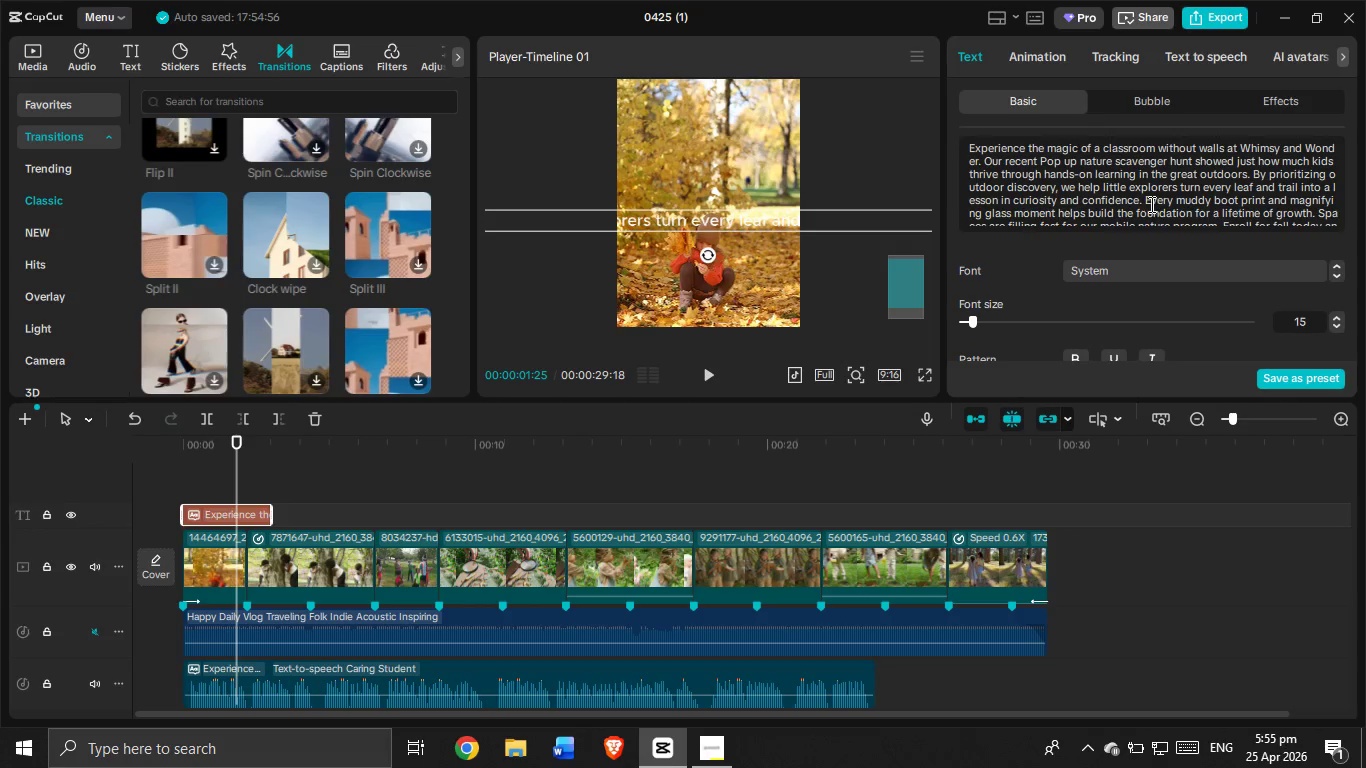 
left_click_drag(start_coordinate=[1145, 202], to_coordinate=[1263, 271])
 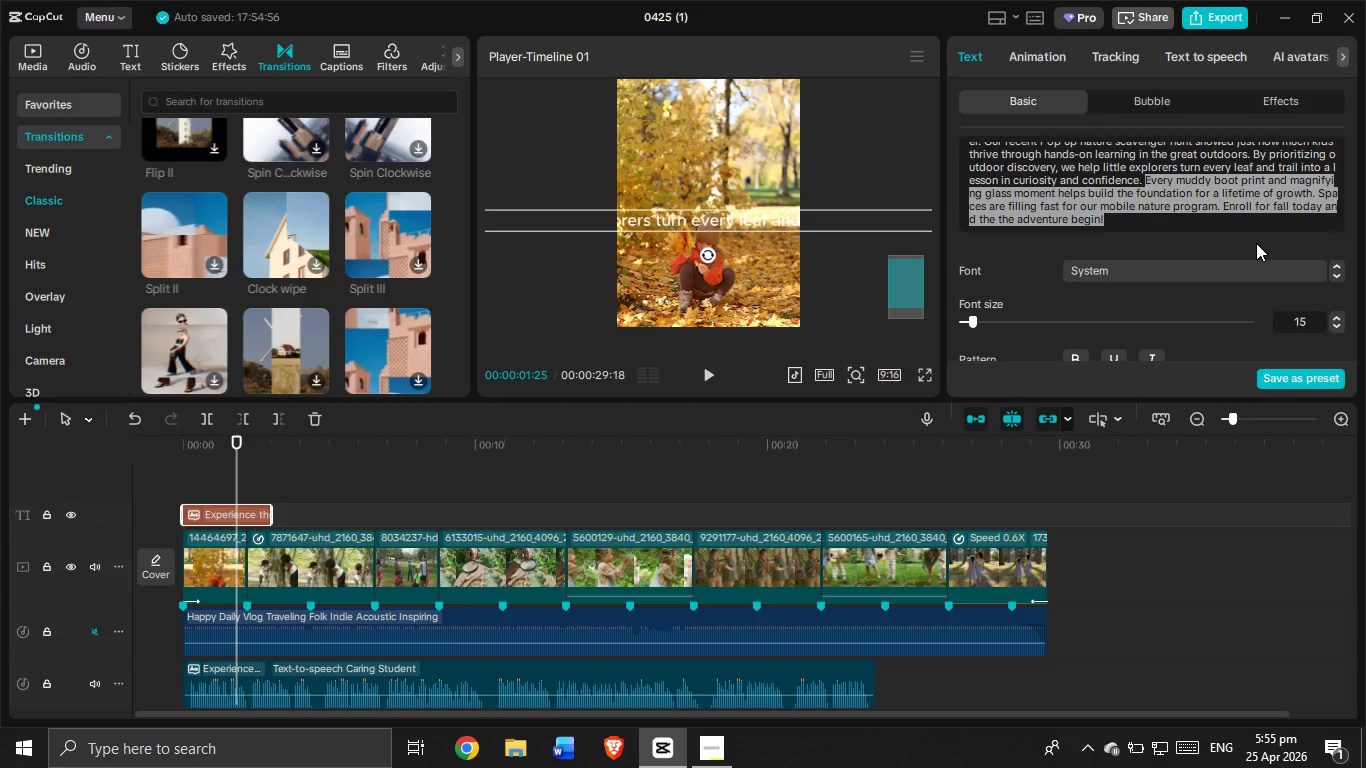 
key(Control+X)
 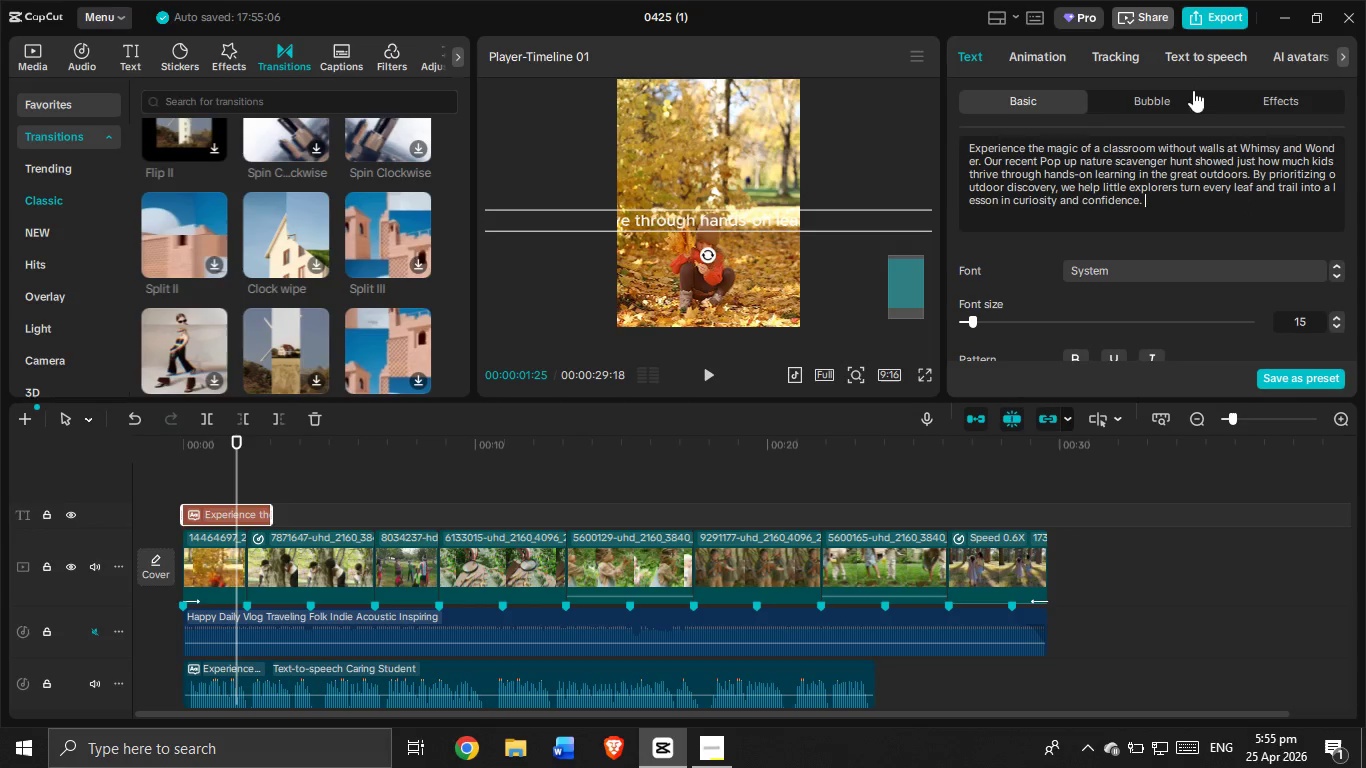 
left_click([1193, 55])
 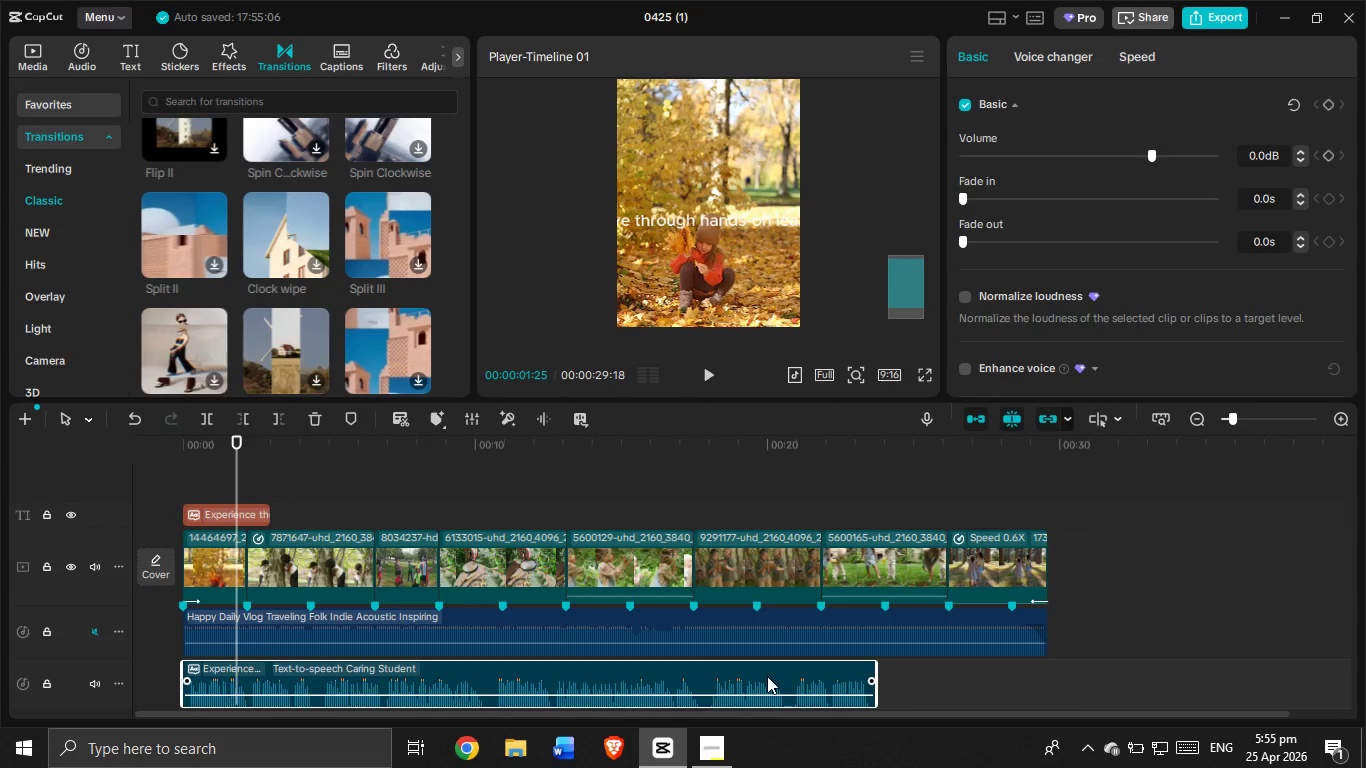 
key(Backspace)
 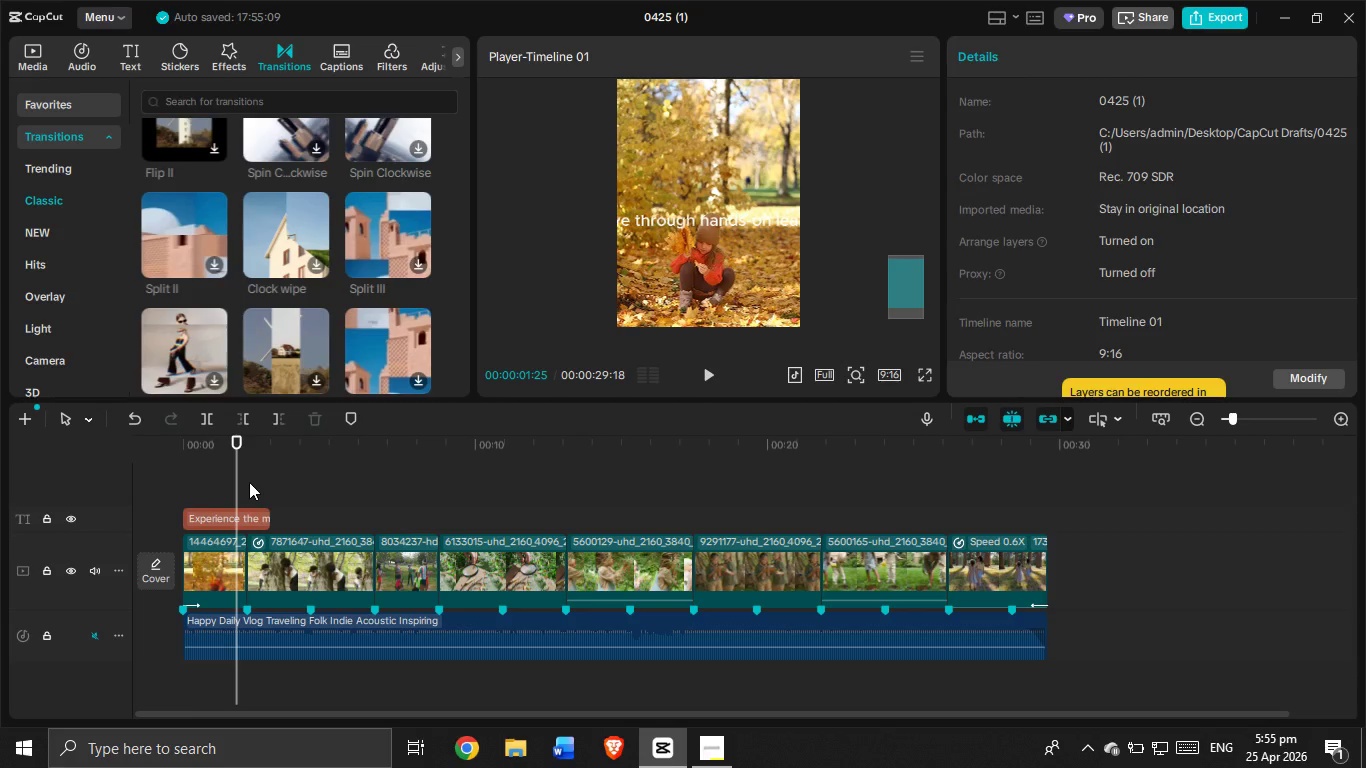 
left_click([244, 515])
 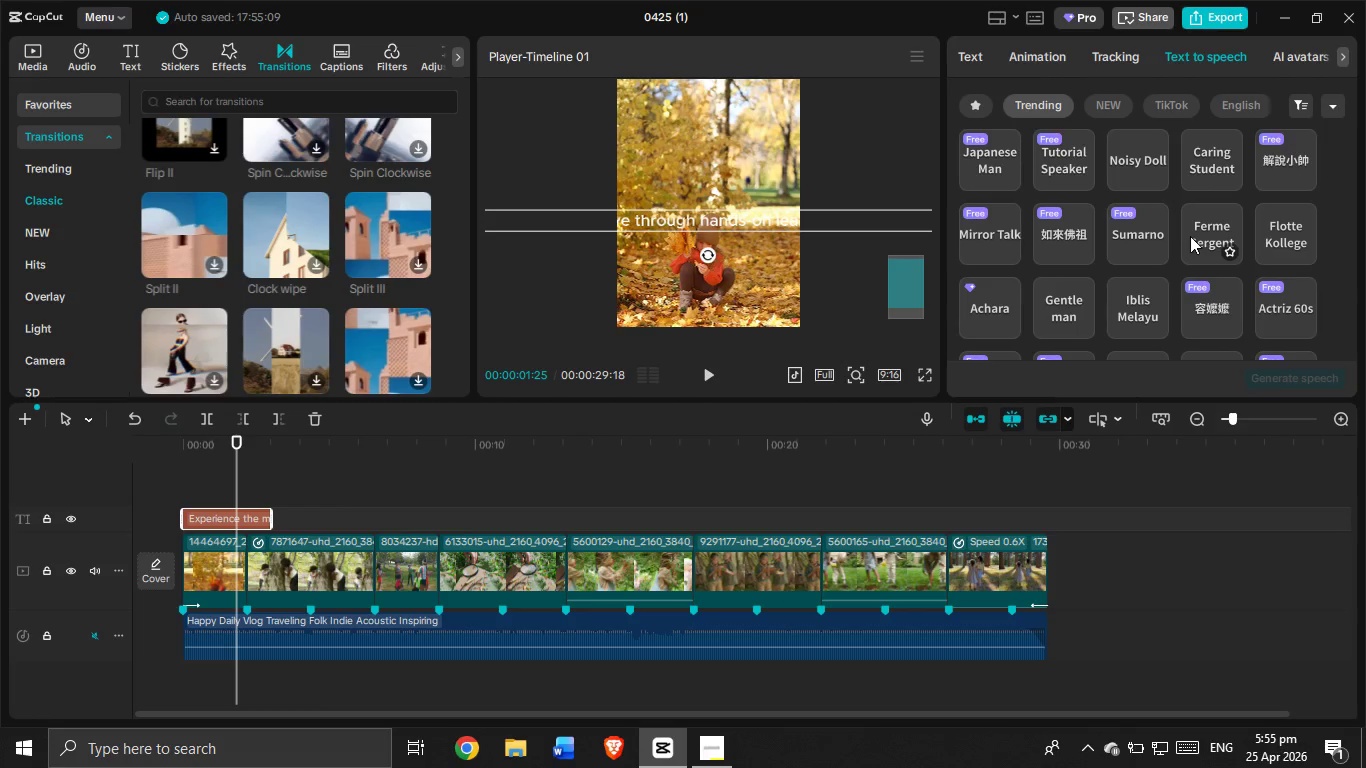 
left_click([1207, 146])
 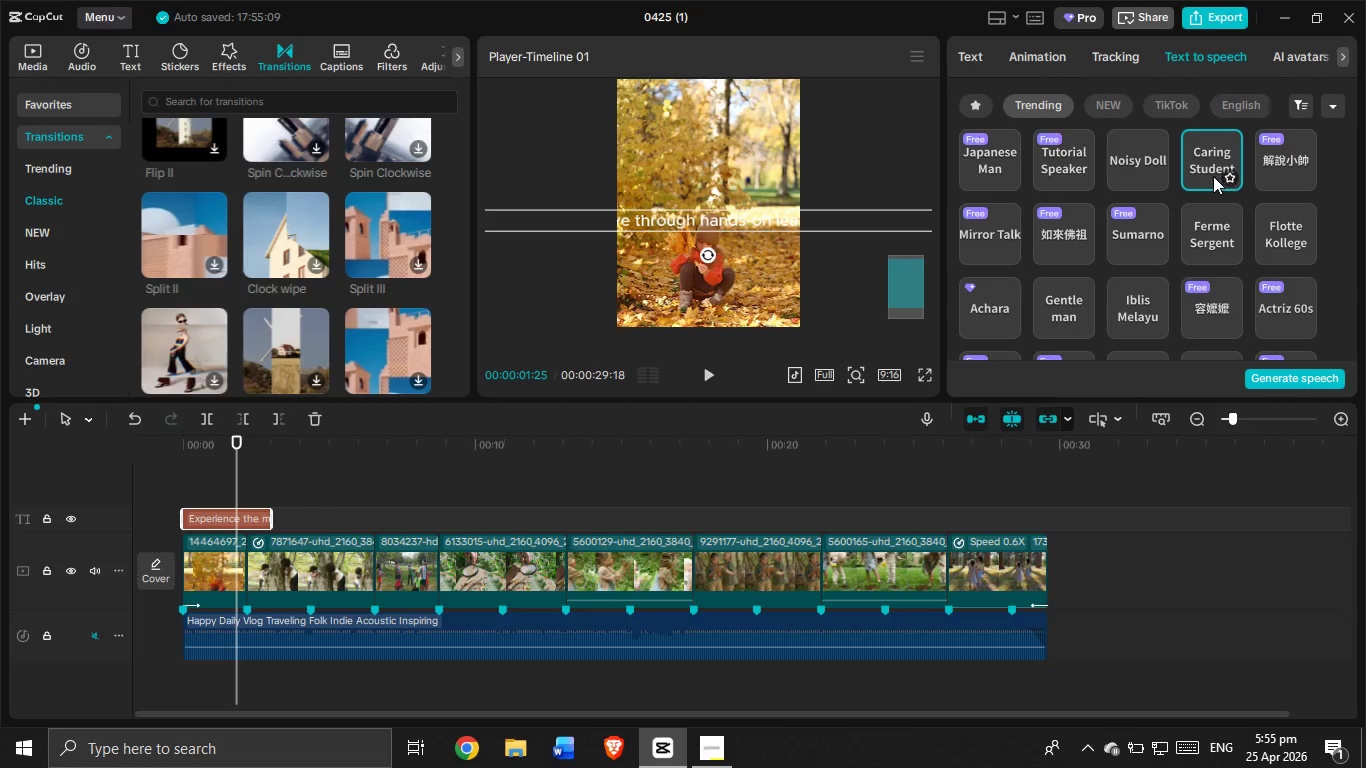 
left_click([1231, 180])
 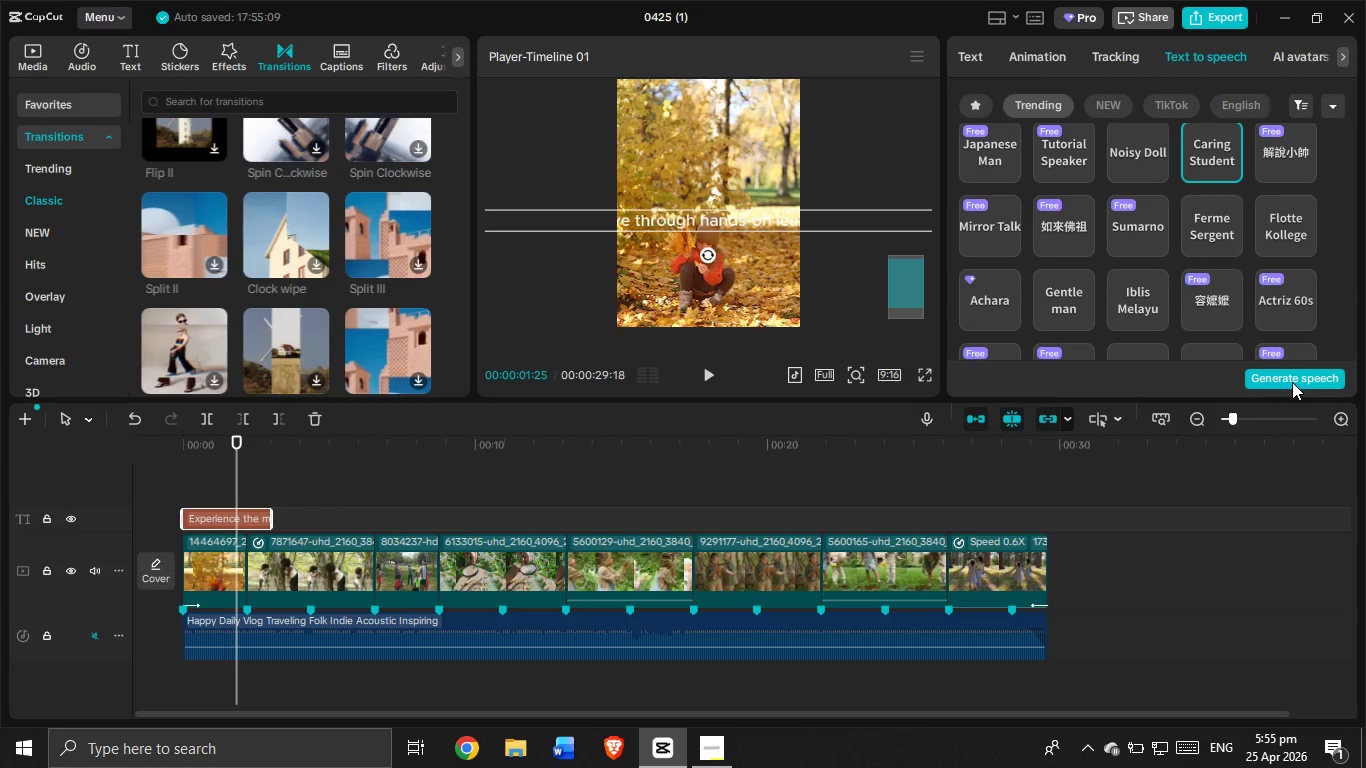 
wait(7.66)
 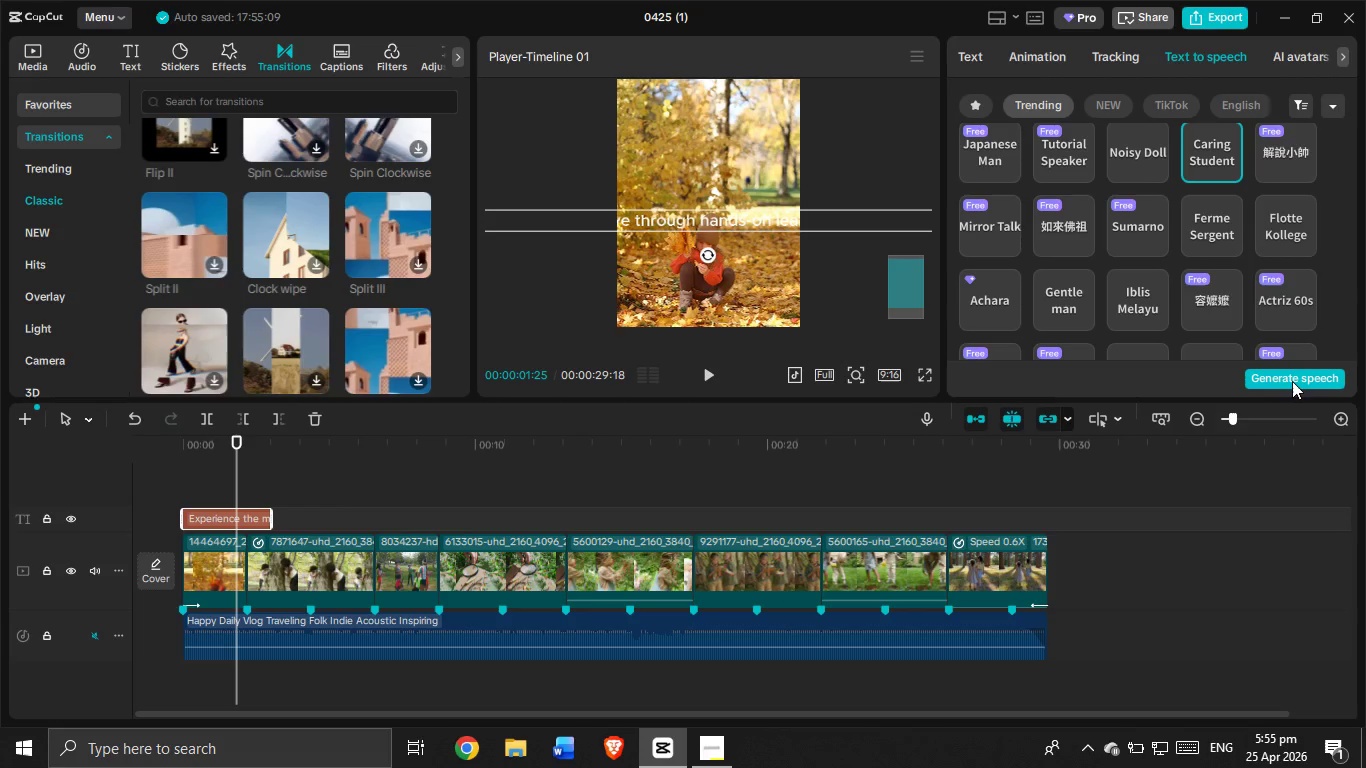 
left_click([1279, 222])
 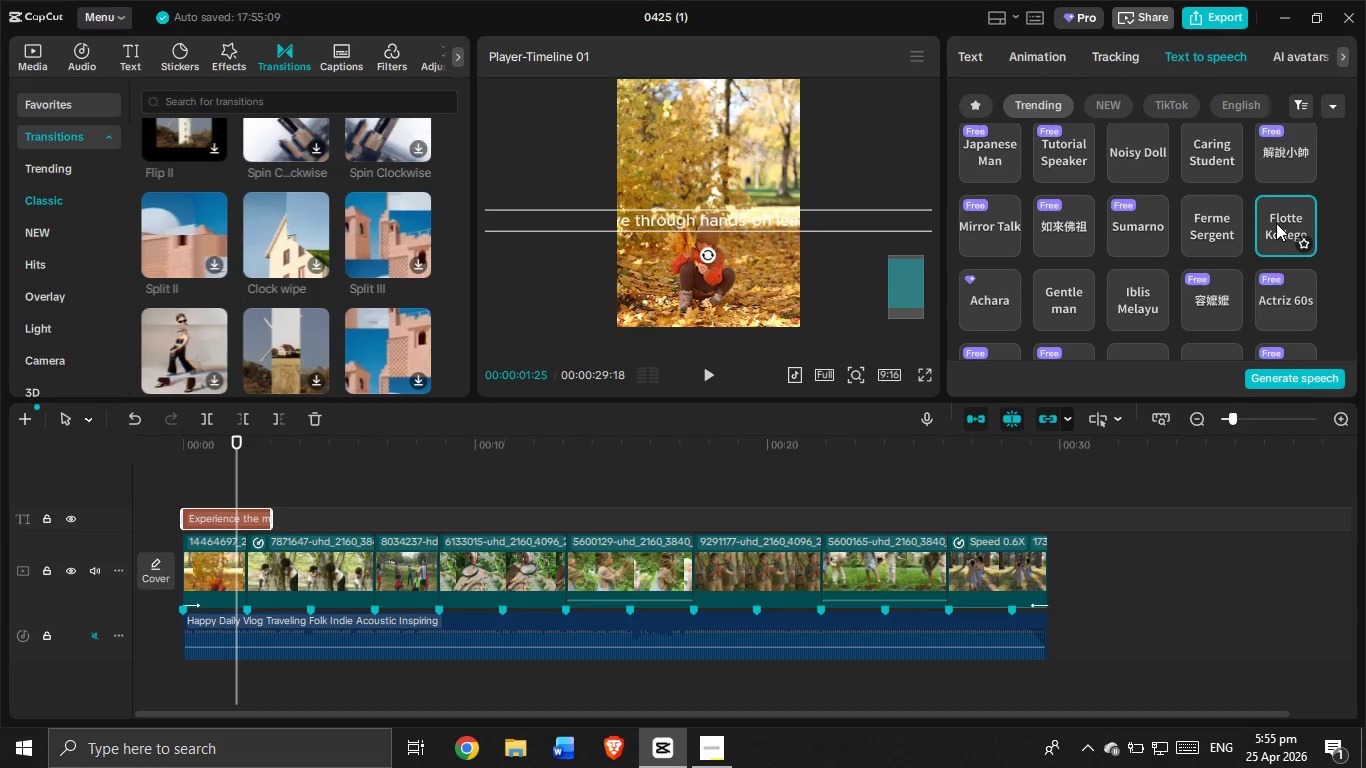 
scroll: coordinate [1275, 216], scroll_direction: down, amount: 1.0
 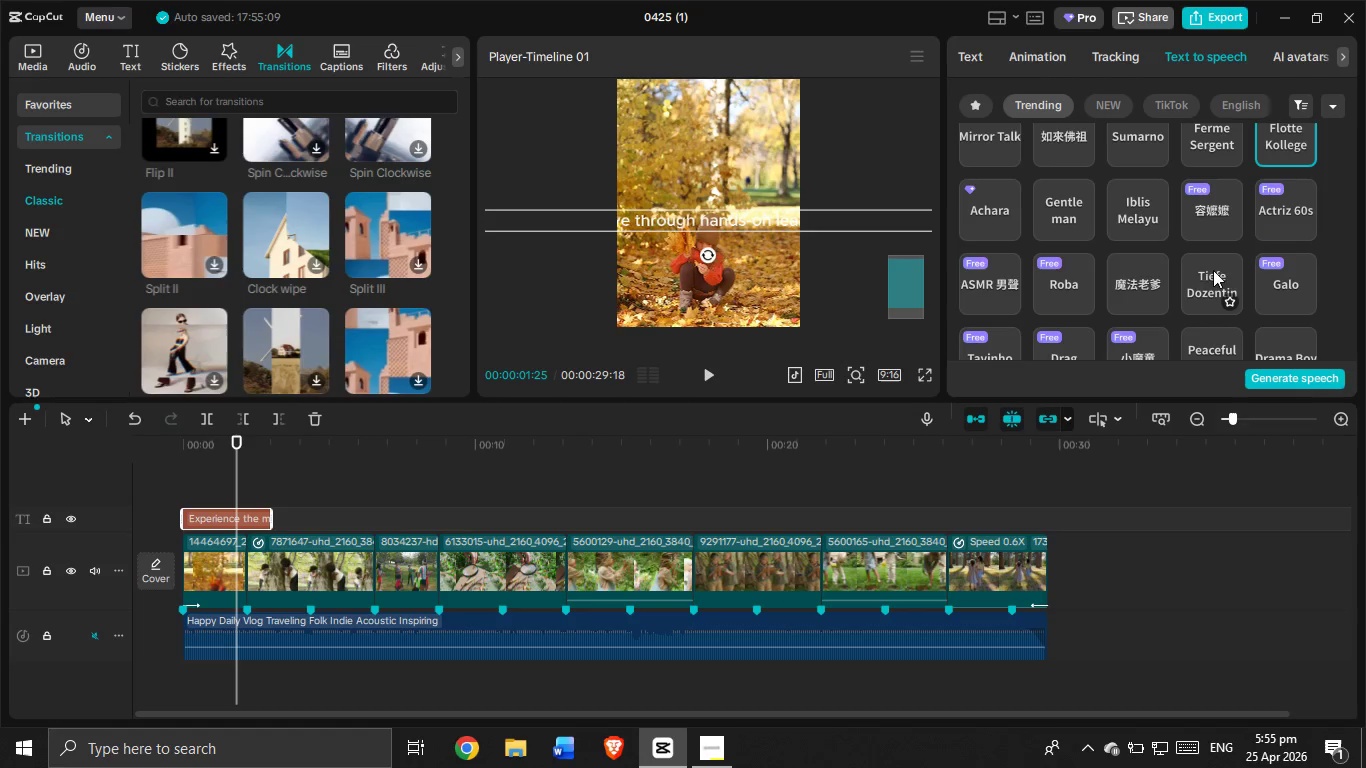 
left_click([1138, 197])
 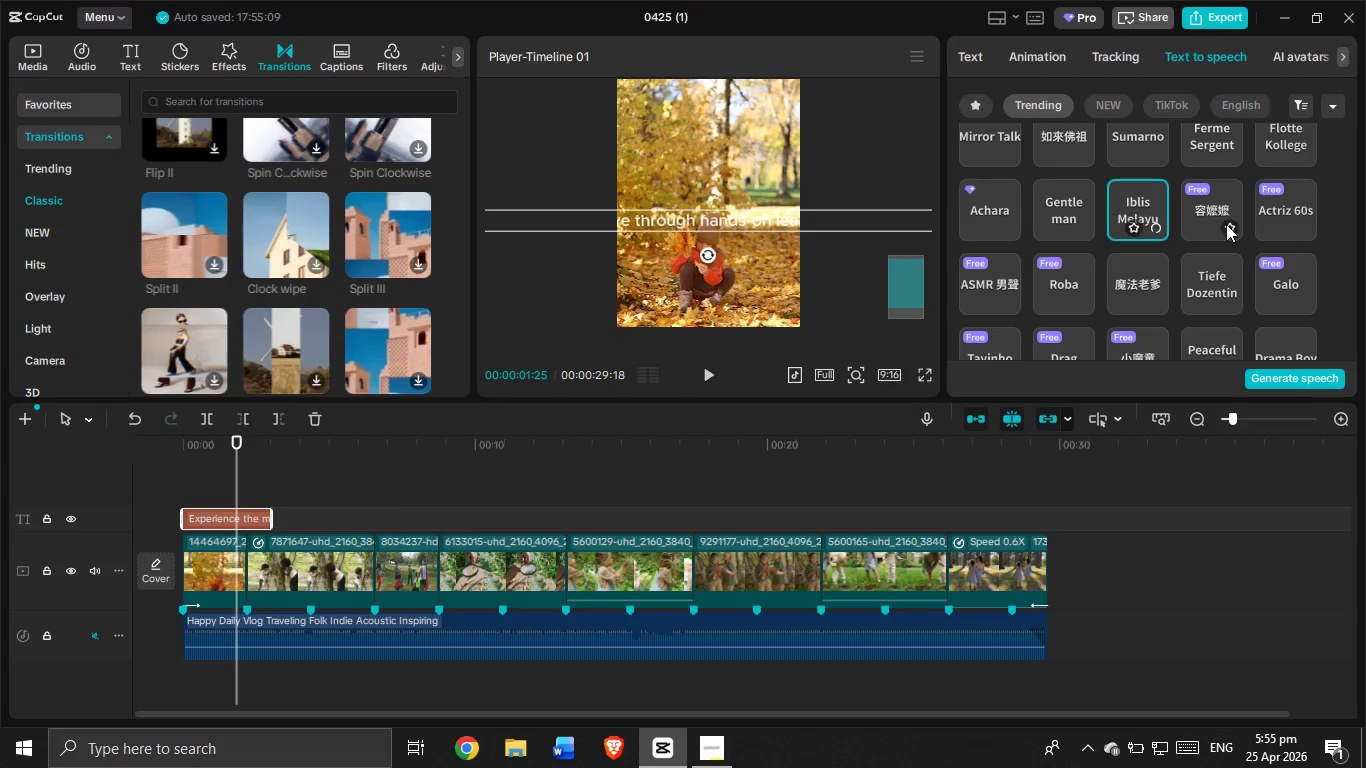 
scroll: coordinate [1230, 229], scroll_direction: down, amount: 2.0
 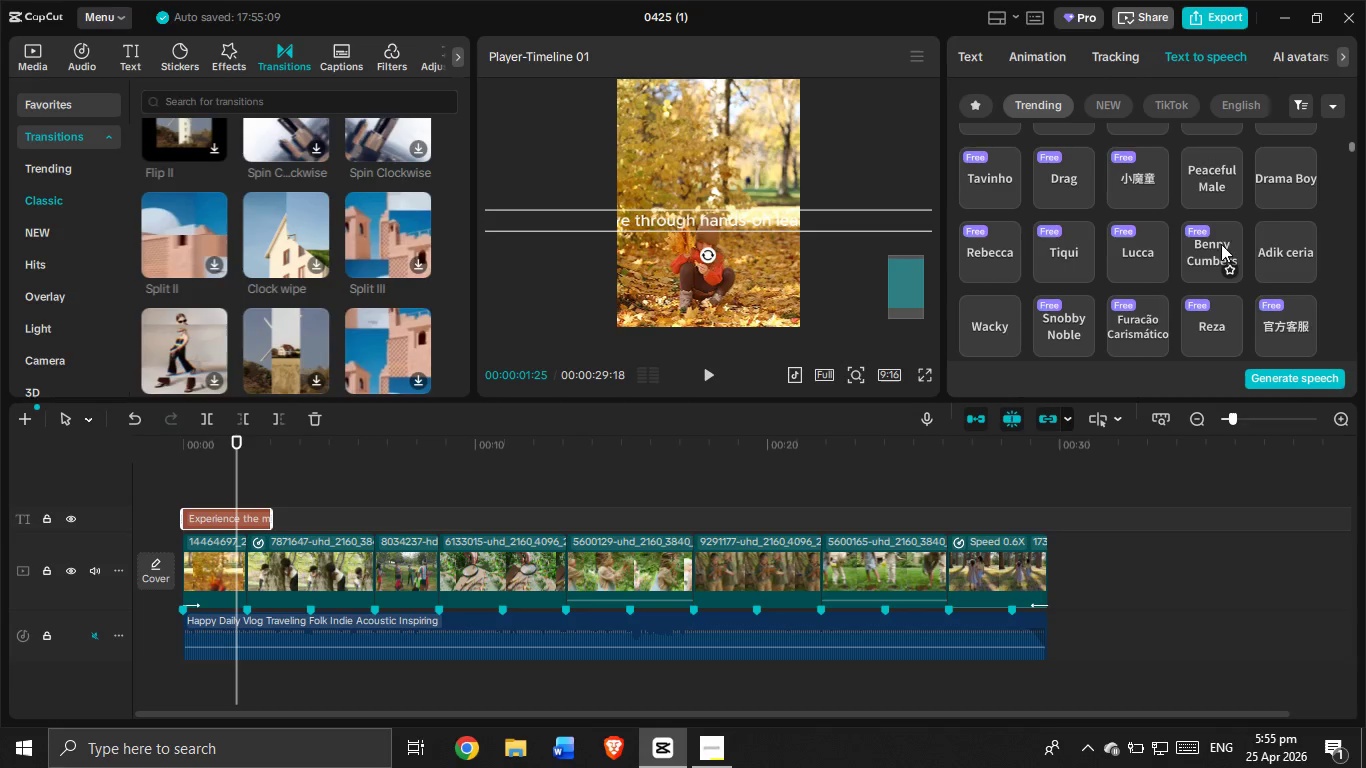 
mouse_move([1240, 224])
 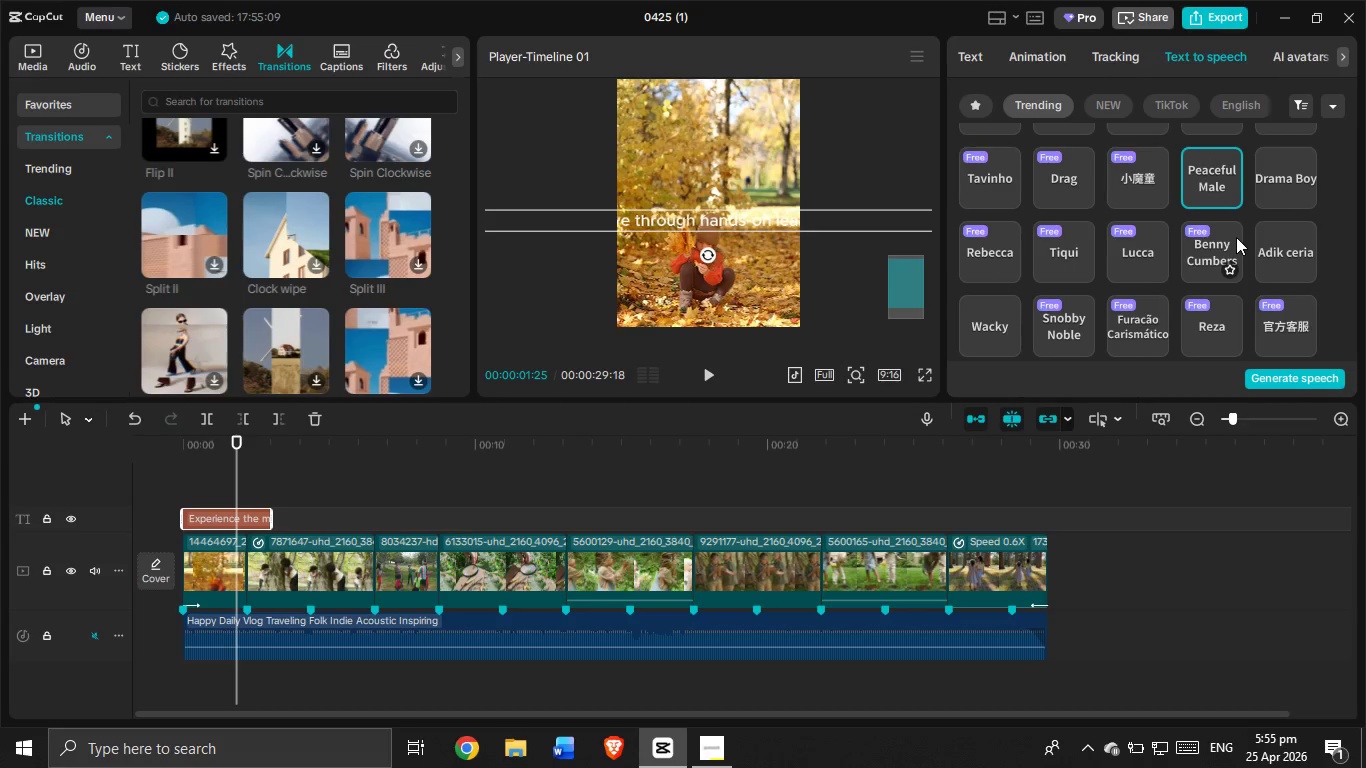 
scroll: coordinate [1215, 253], scroll_direction: down, amount: 2.0
 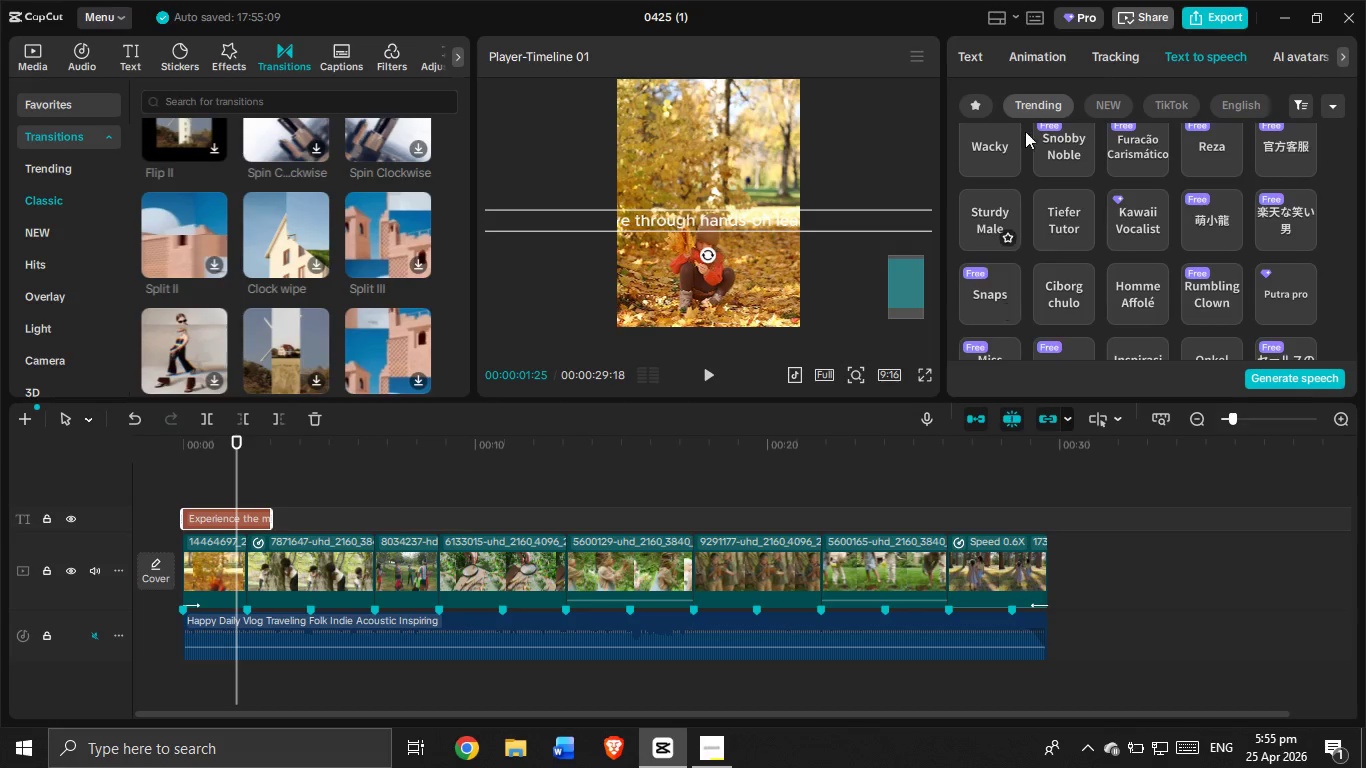 
left_click([1002, 136])
 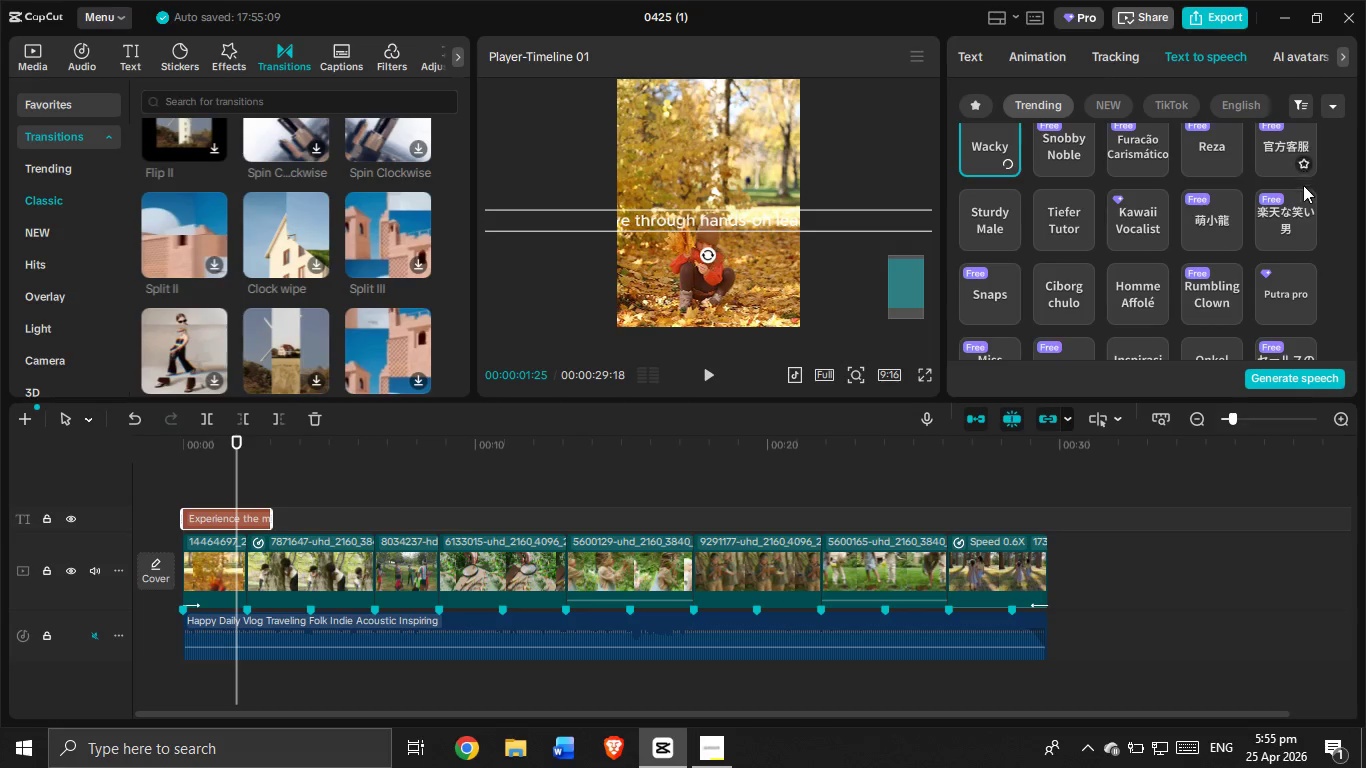 
scroll: coordinate [1295, 203], scroll_direction: down, amount: 1.0
 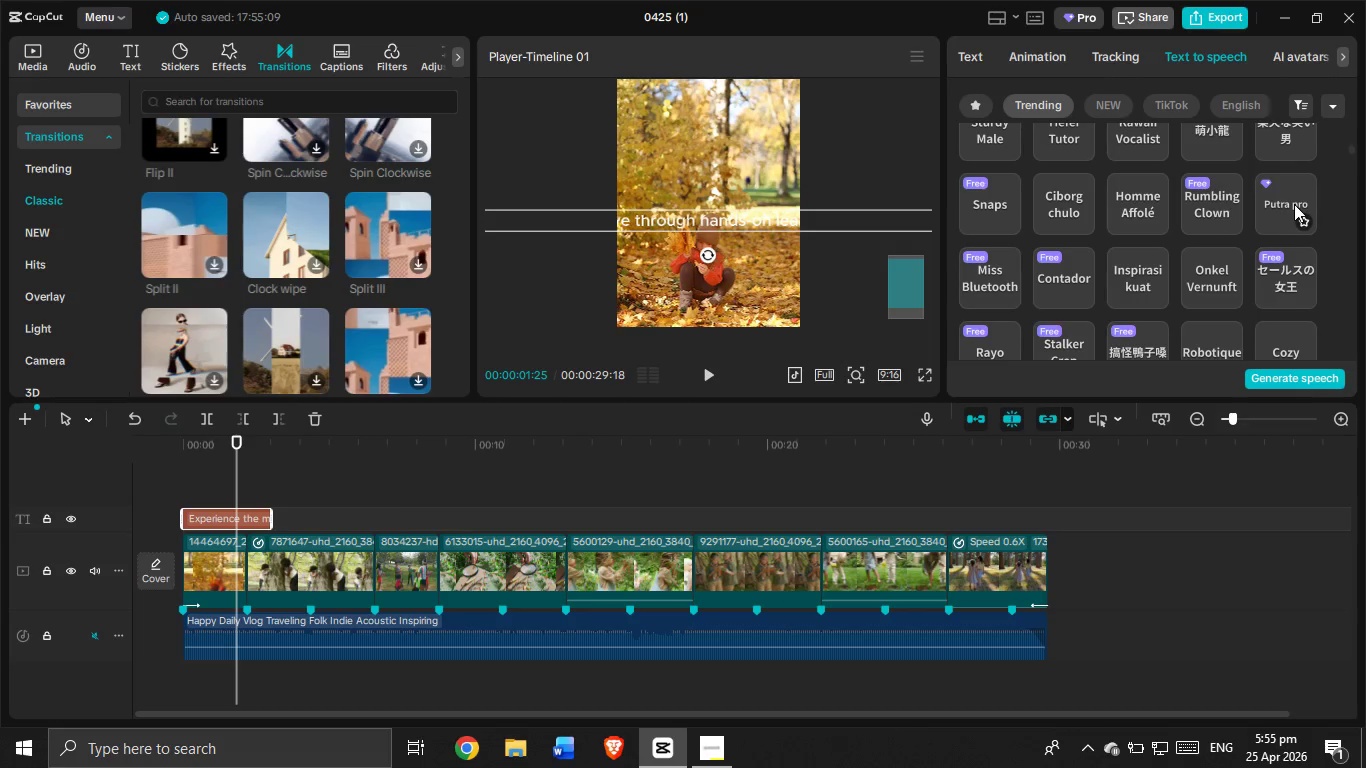 
scroll: coordinate [1188, 292], scroll_direction: up, amount: 2.0
 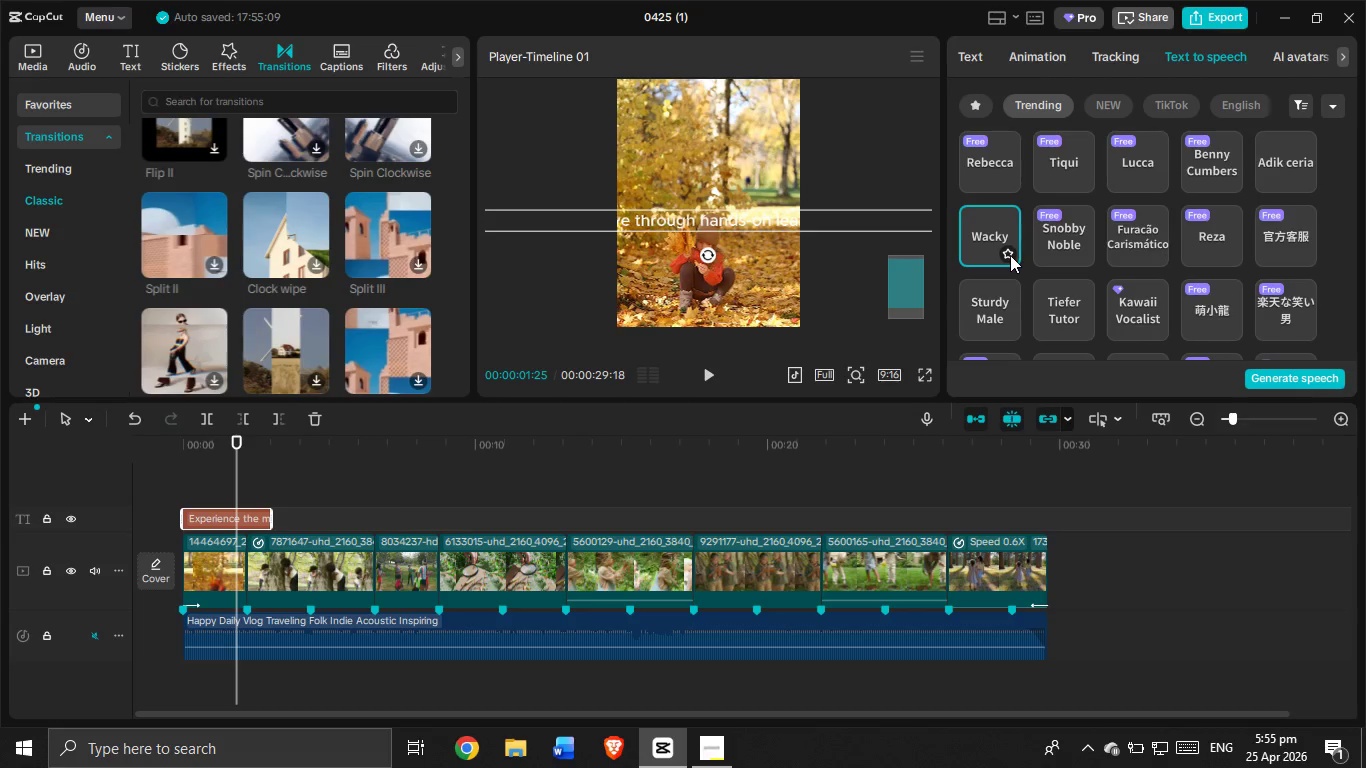 
left_click([1010, 255])
 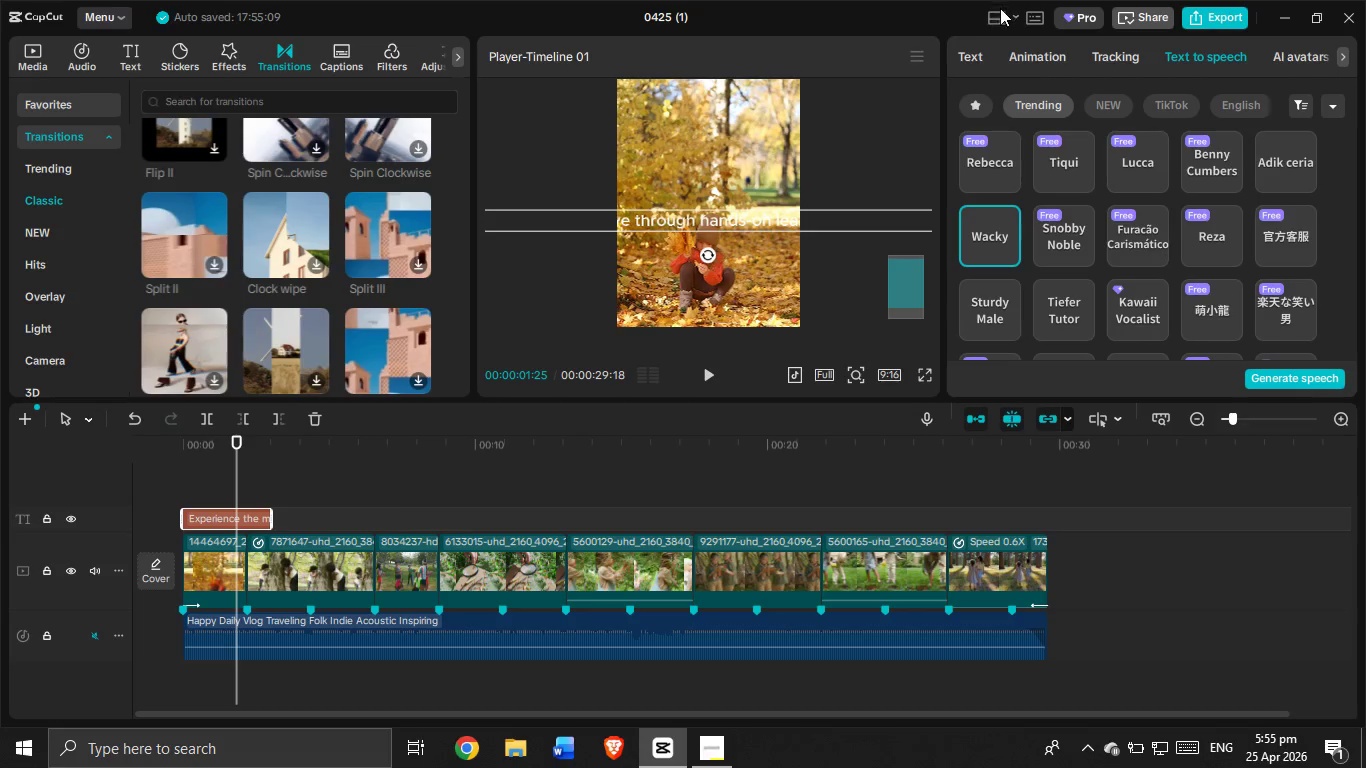 
left_click([979, 53])
 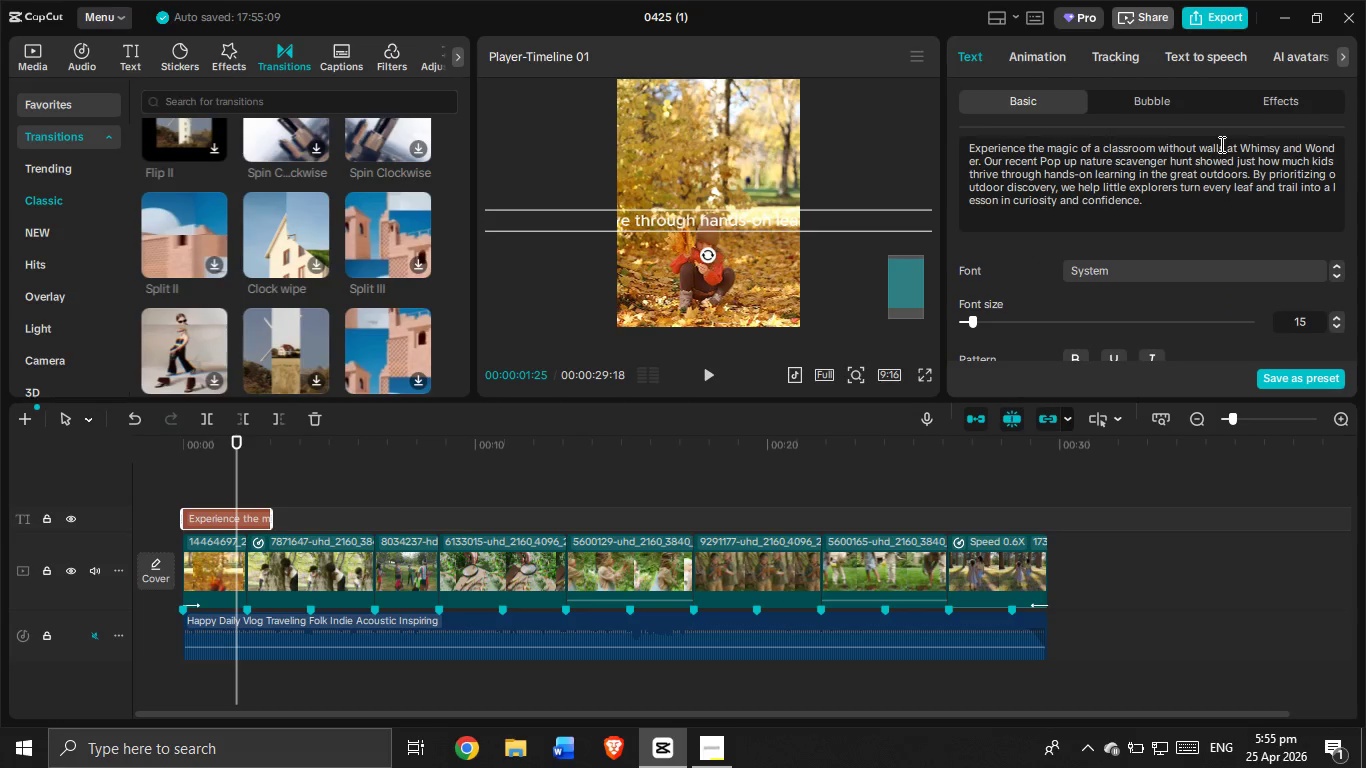 
left_click([1225, 146])
 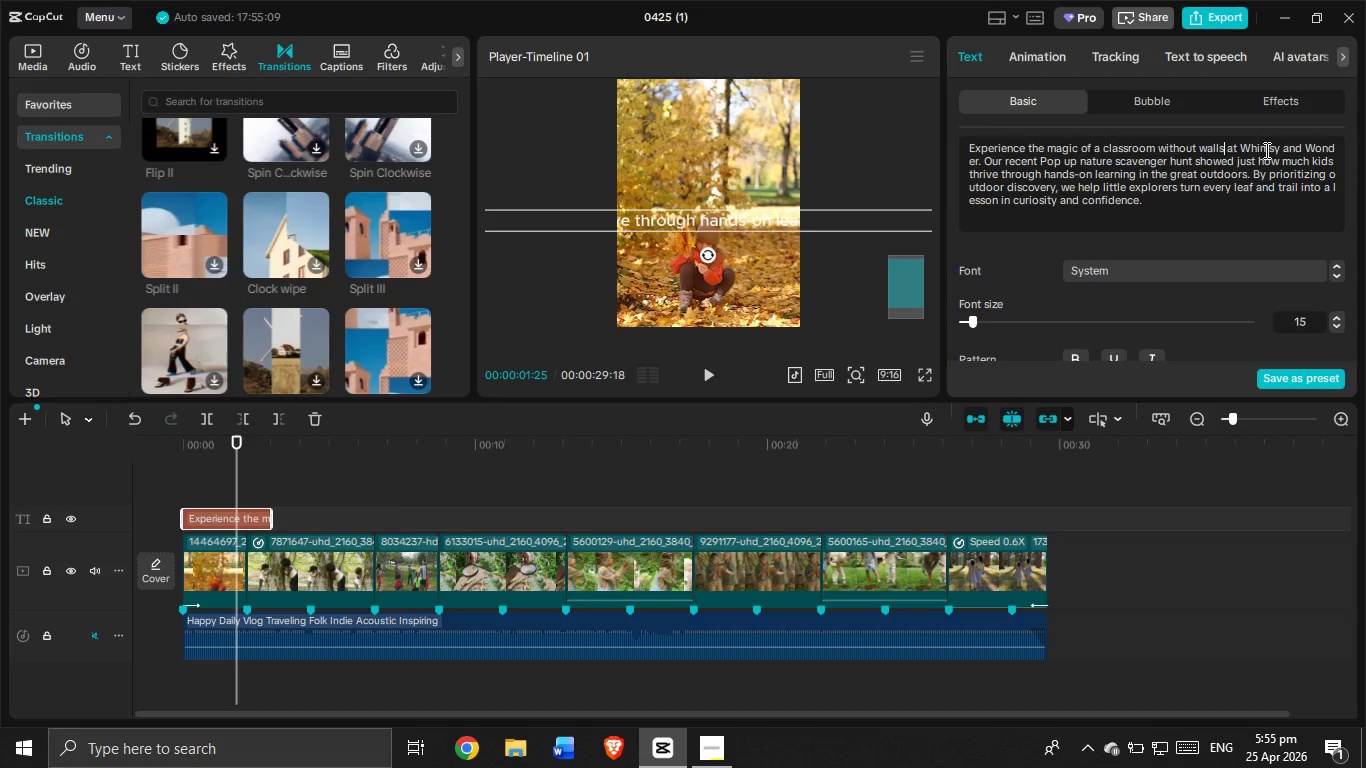 
key(Comma)
 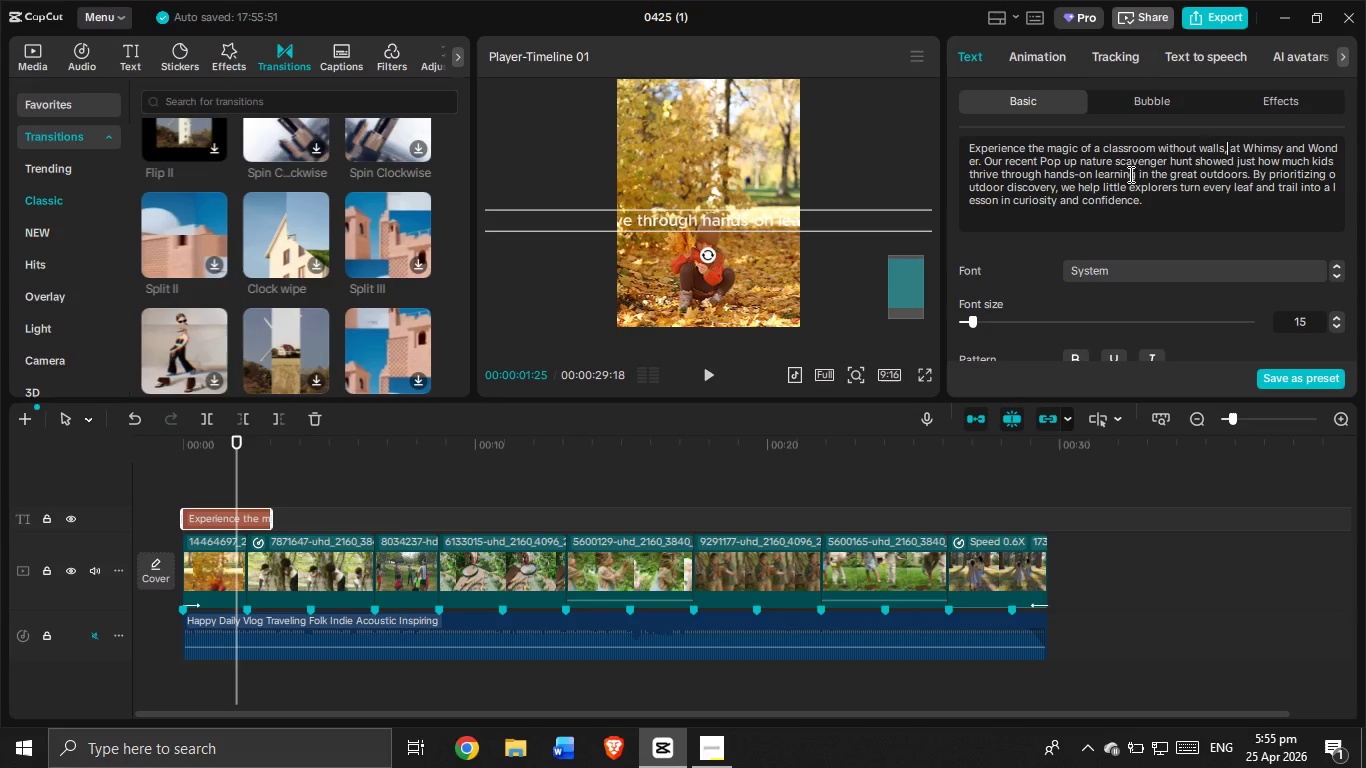 
left_click([1198, 60])
 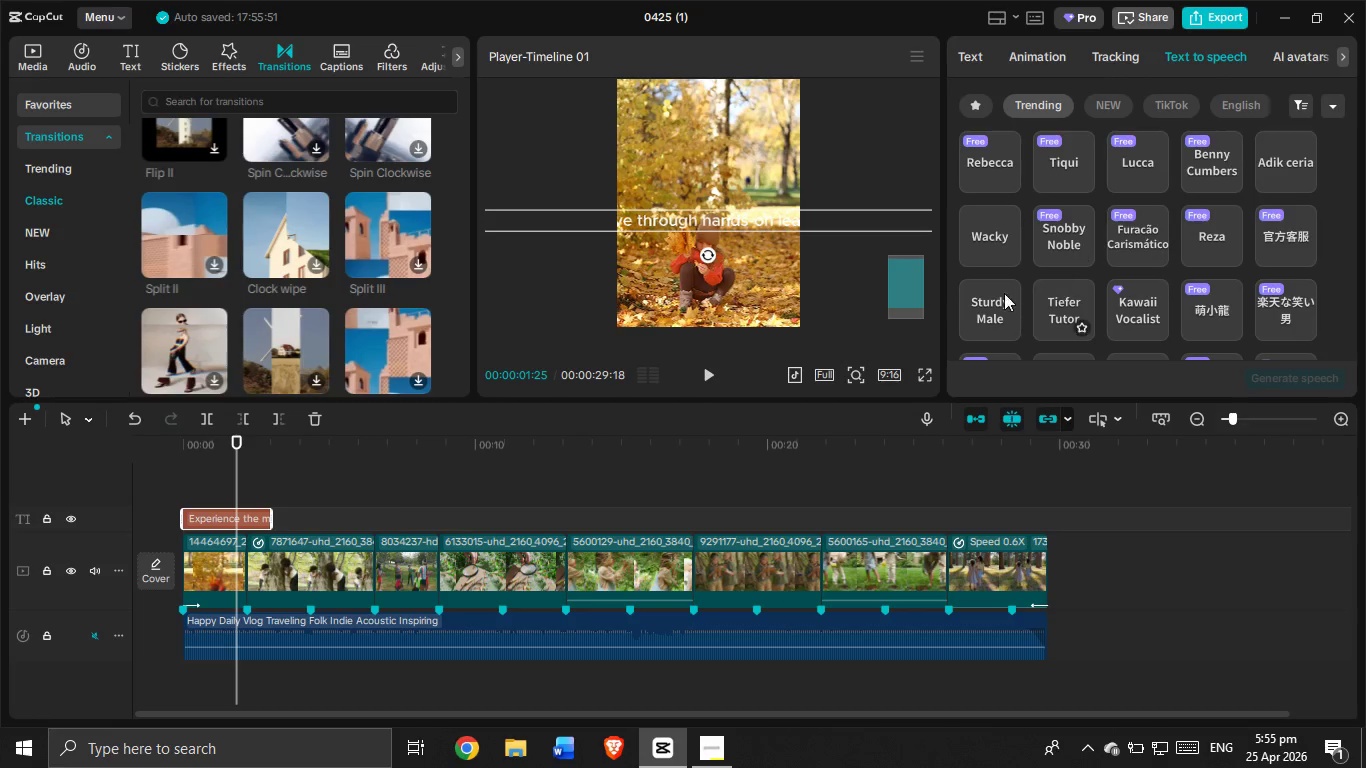 
left_click([991, 240])
 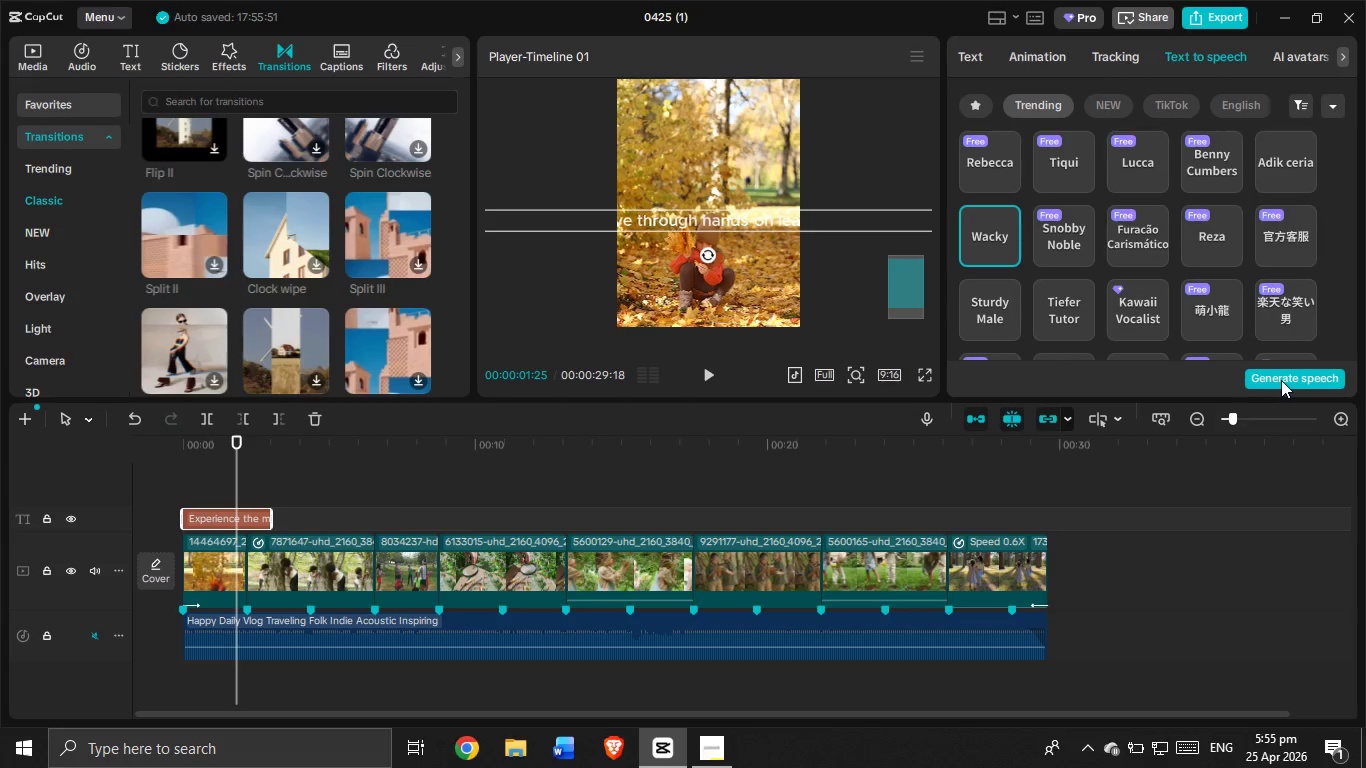 
left_click([1281, 380])
 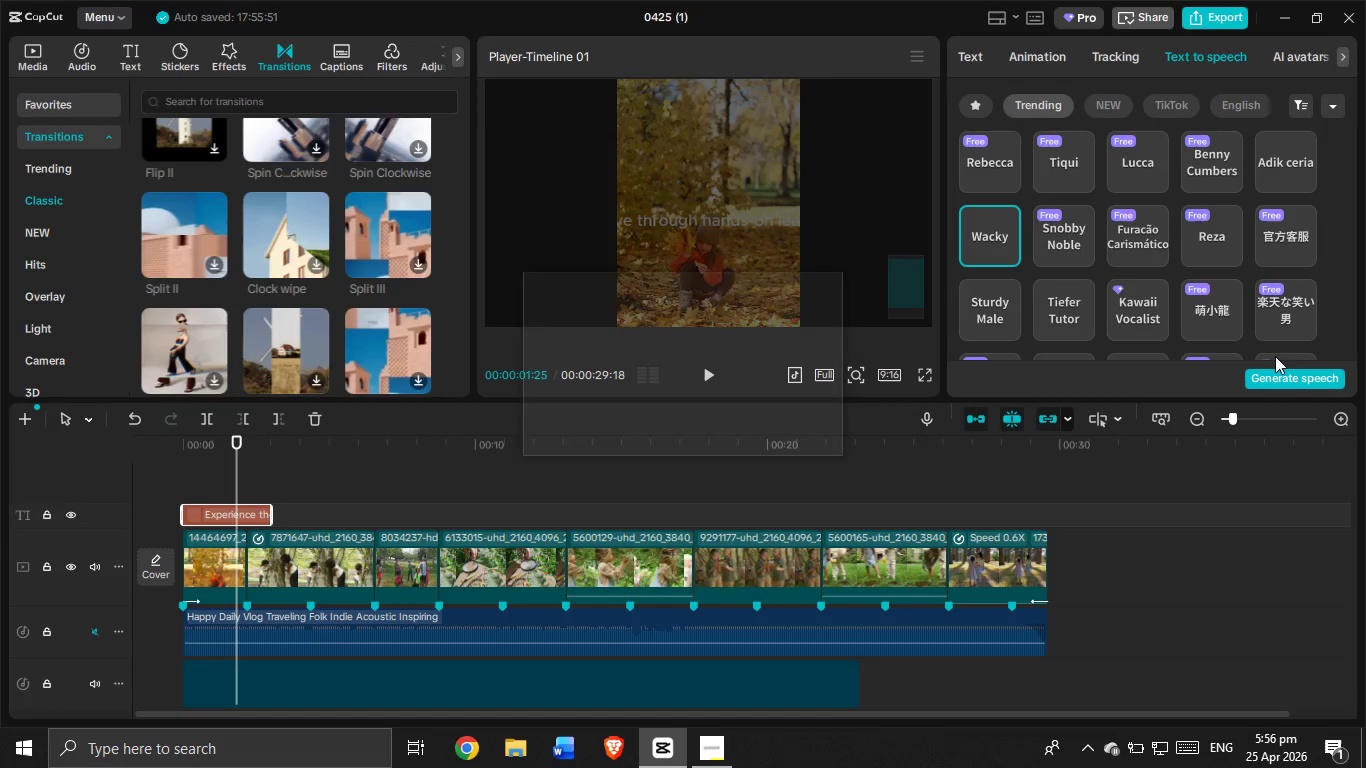 
wait(8.8)
 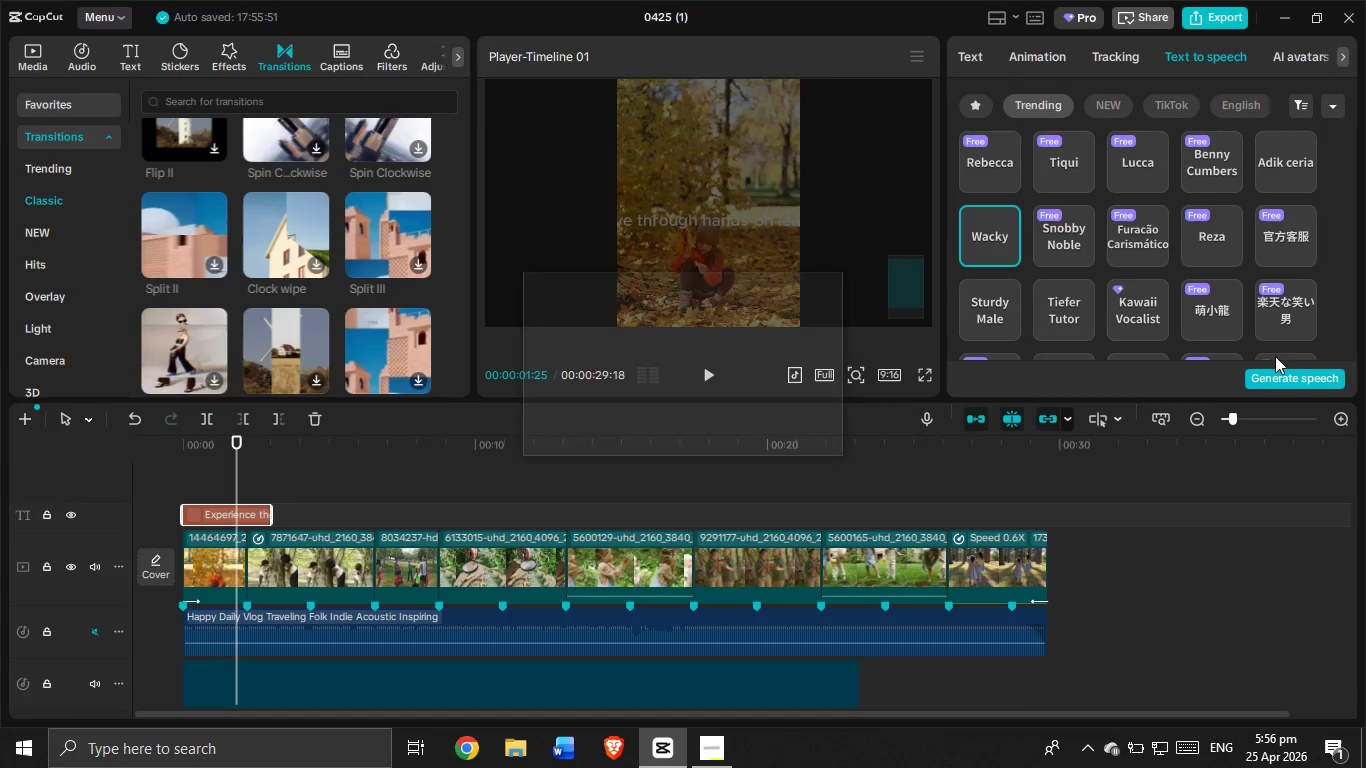 
left_click([803, 683])
 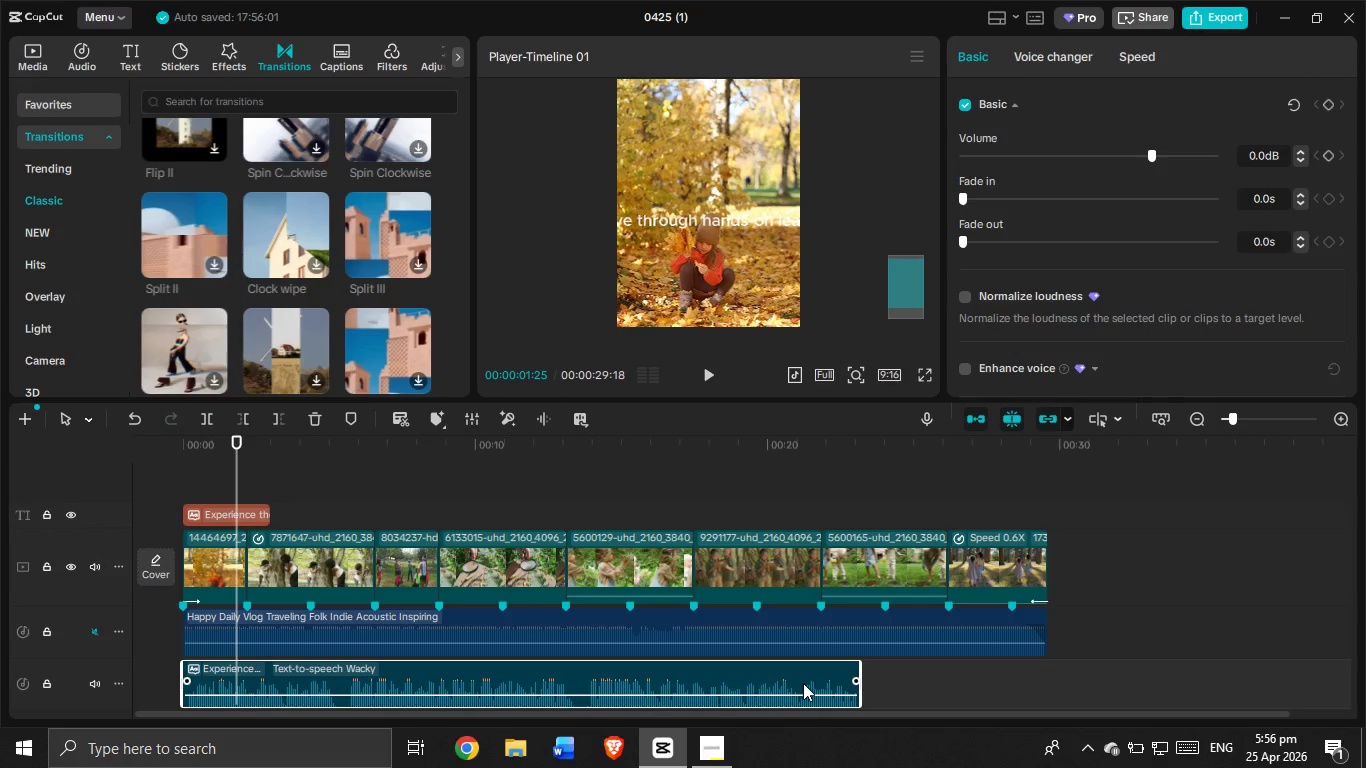 
key(Backspace)
 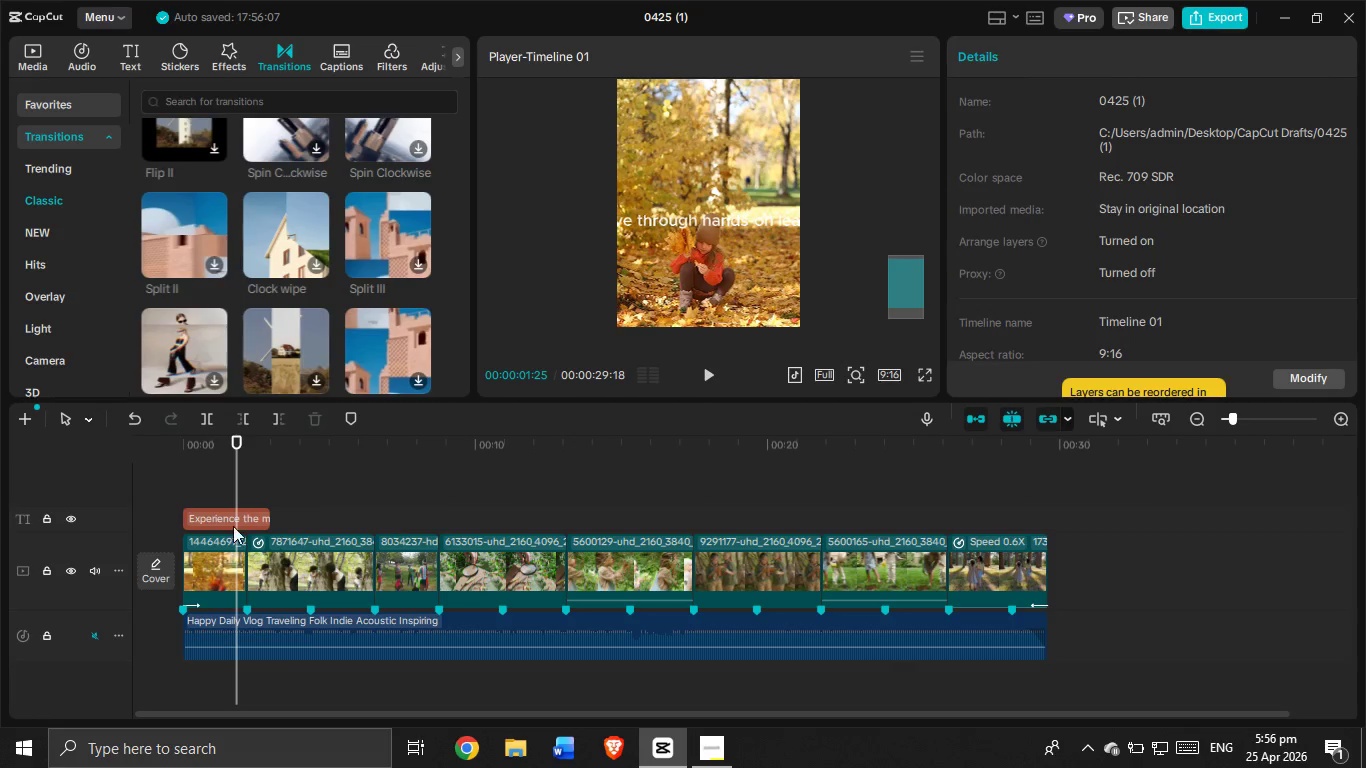 
left_click([230, 516])
 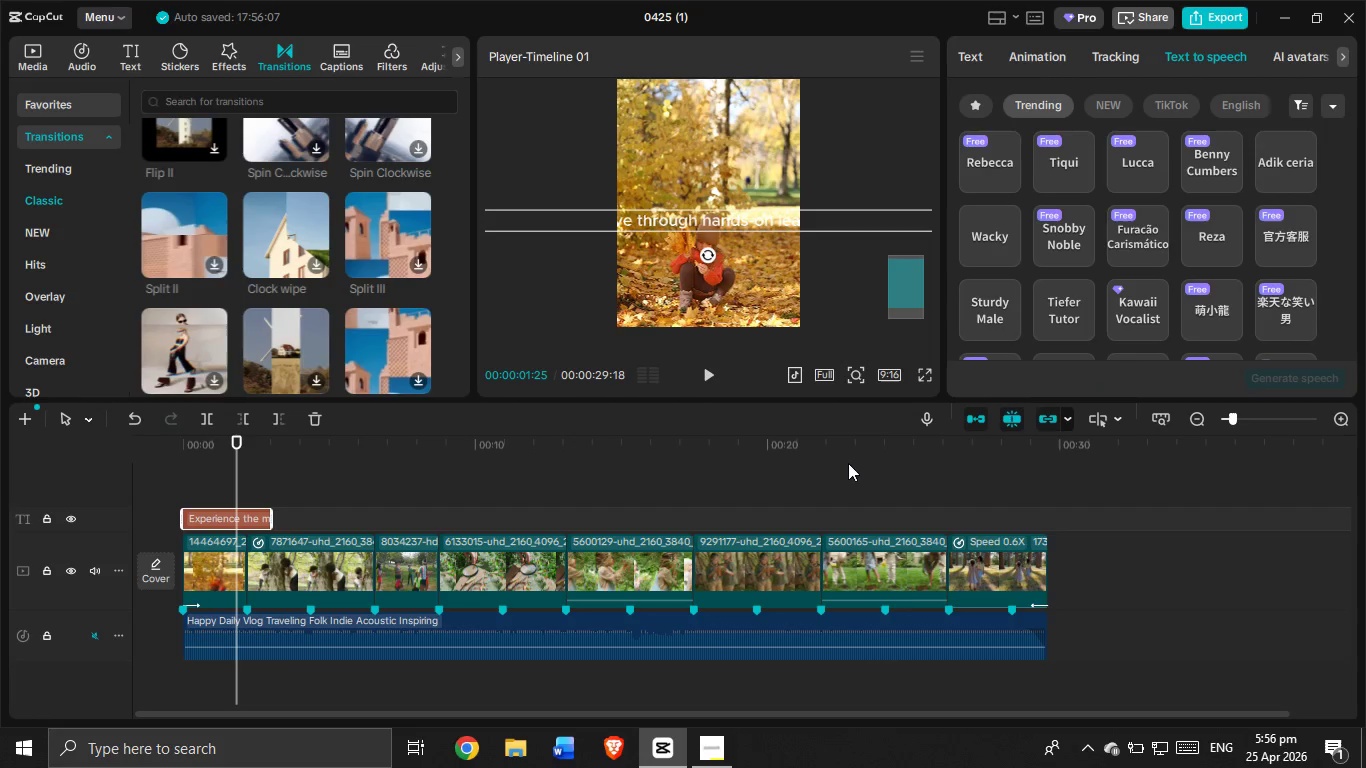 
hold_key(key=ControlLeft, duration=1.27)
 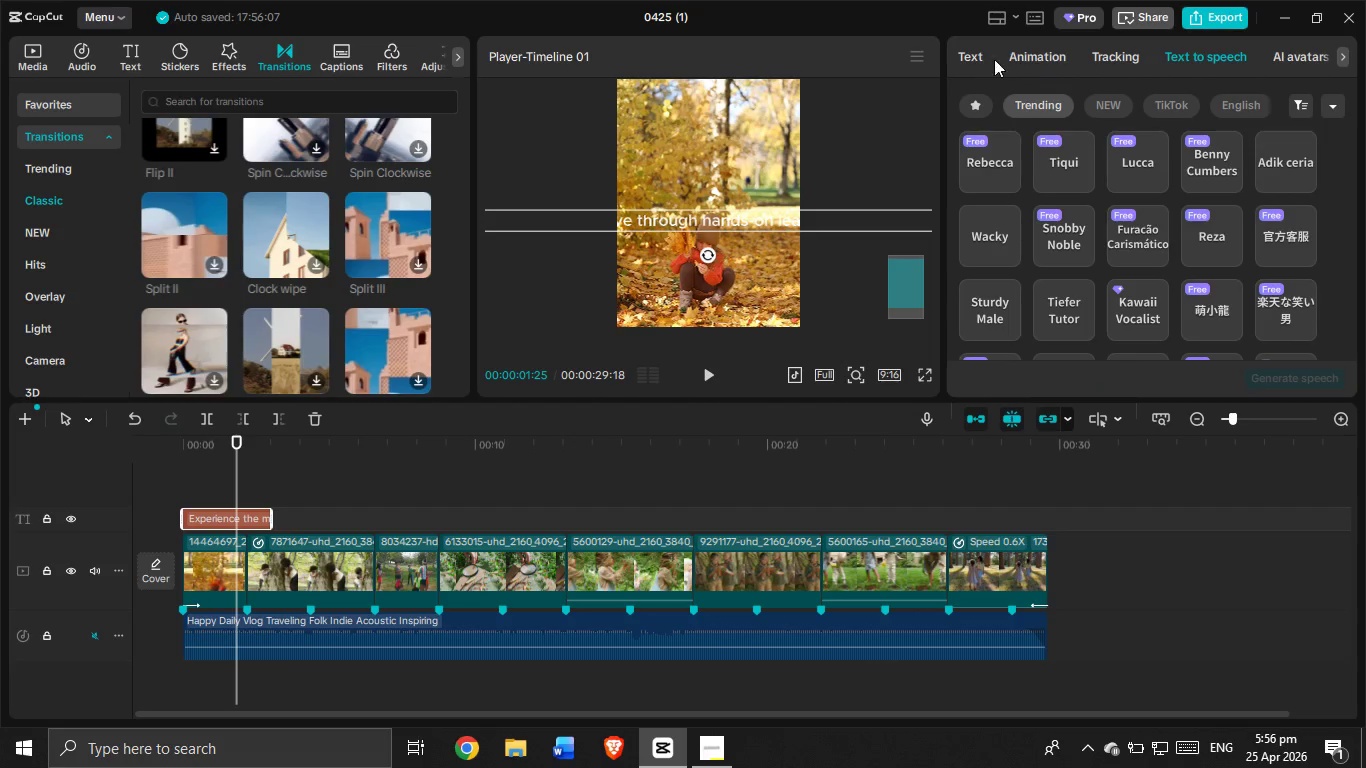 
left_click([978, 49])
 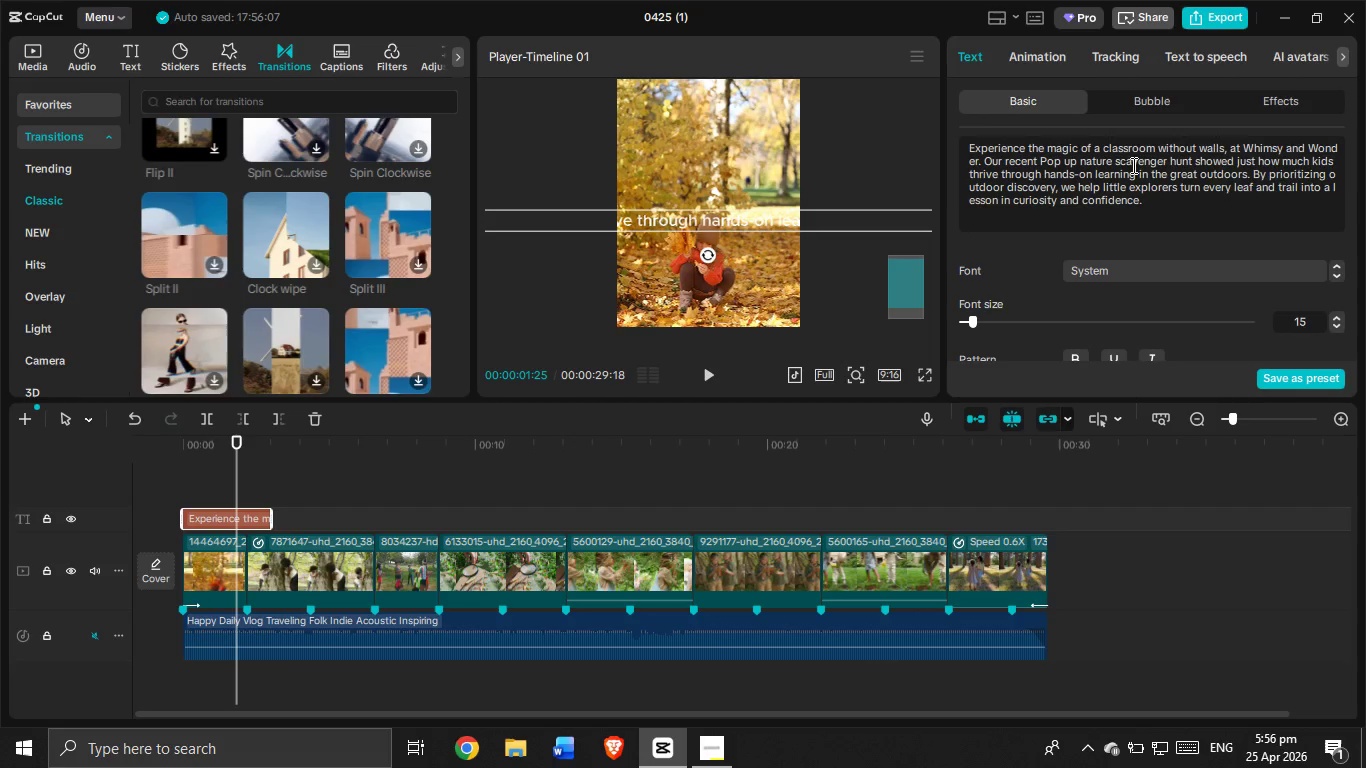 
left_click([1140, 173])
 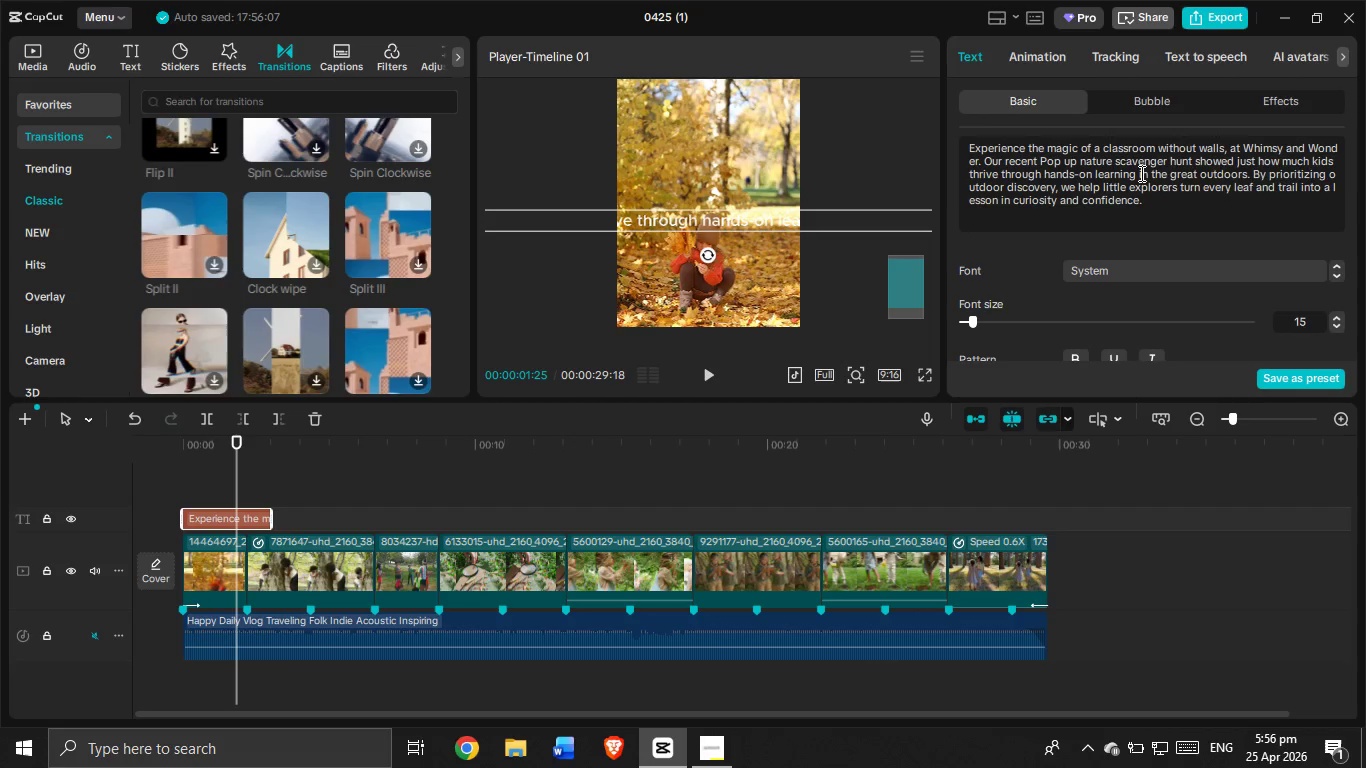 
key(Control+Z)
 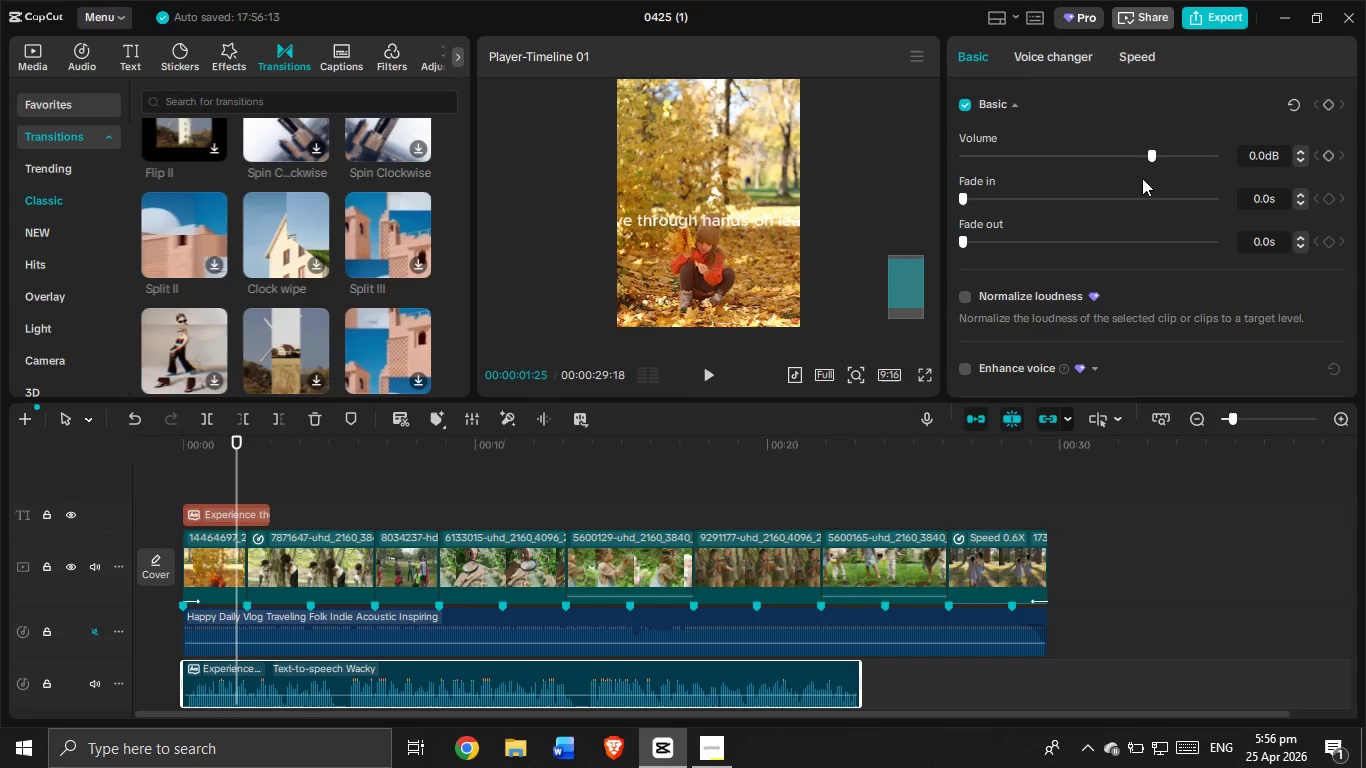 
key(Control+Z)
 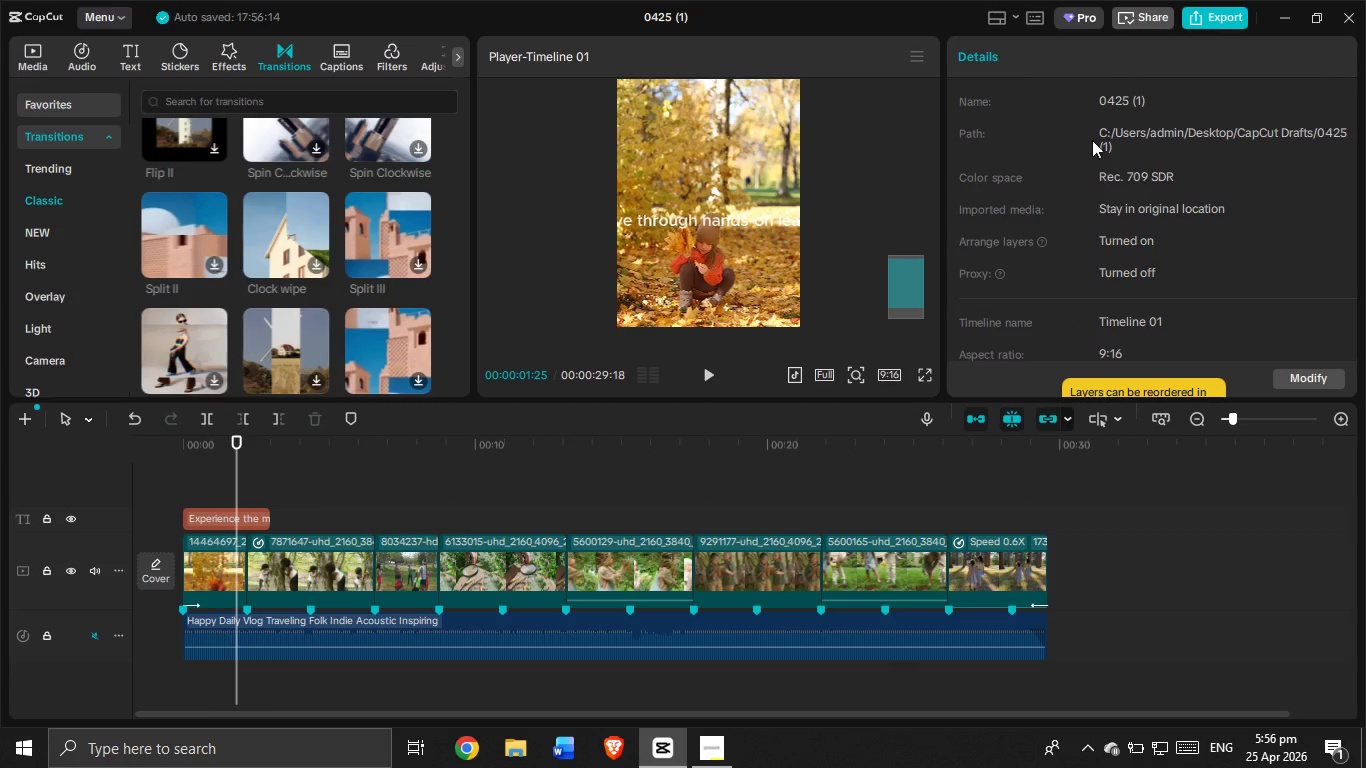 
key(Control+Z)
 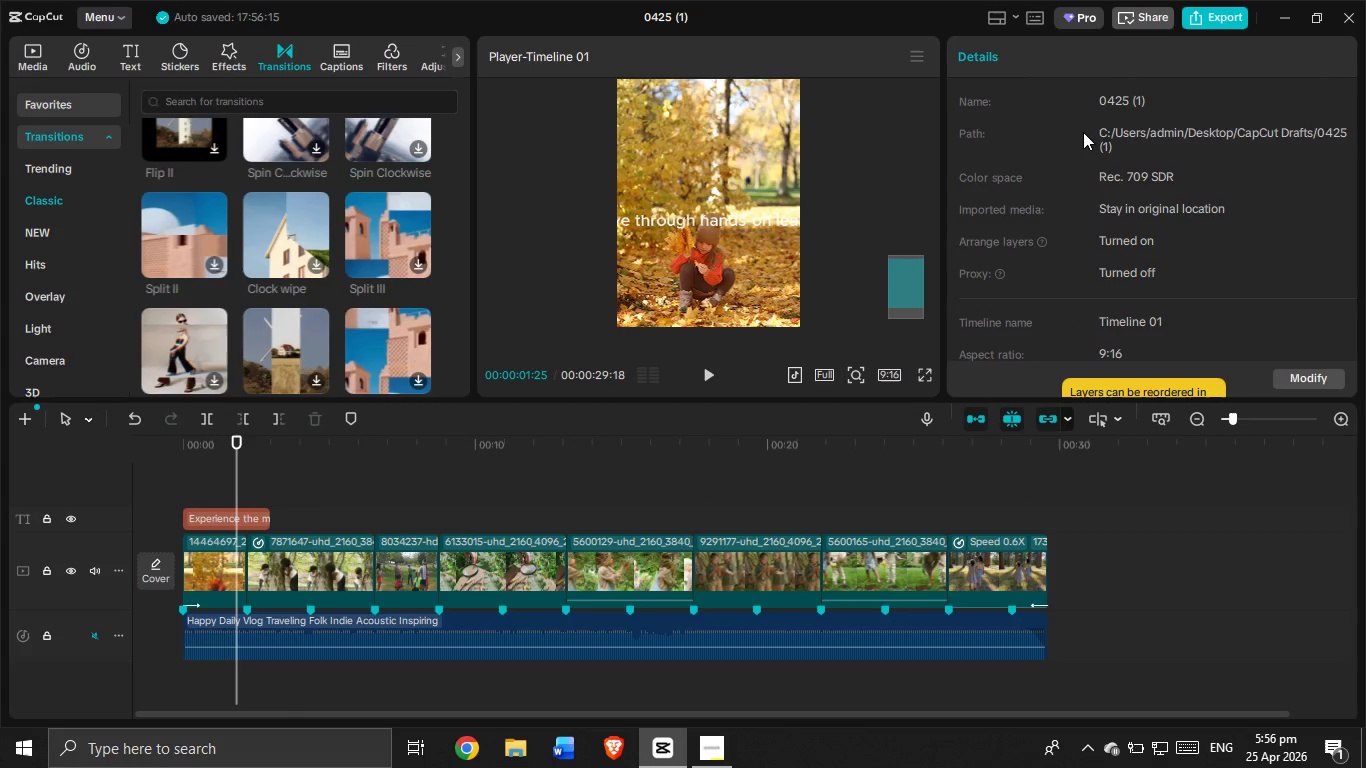 
key(Control+Z)
 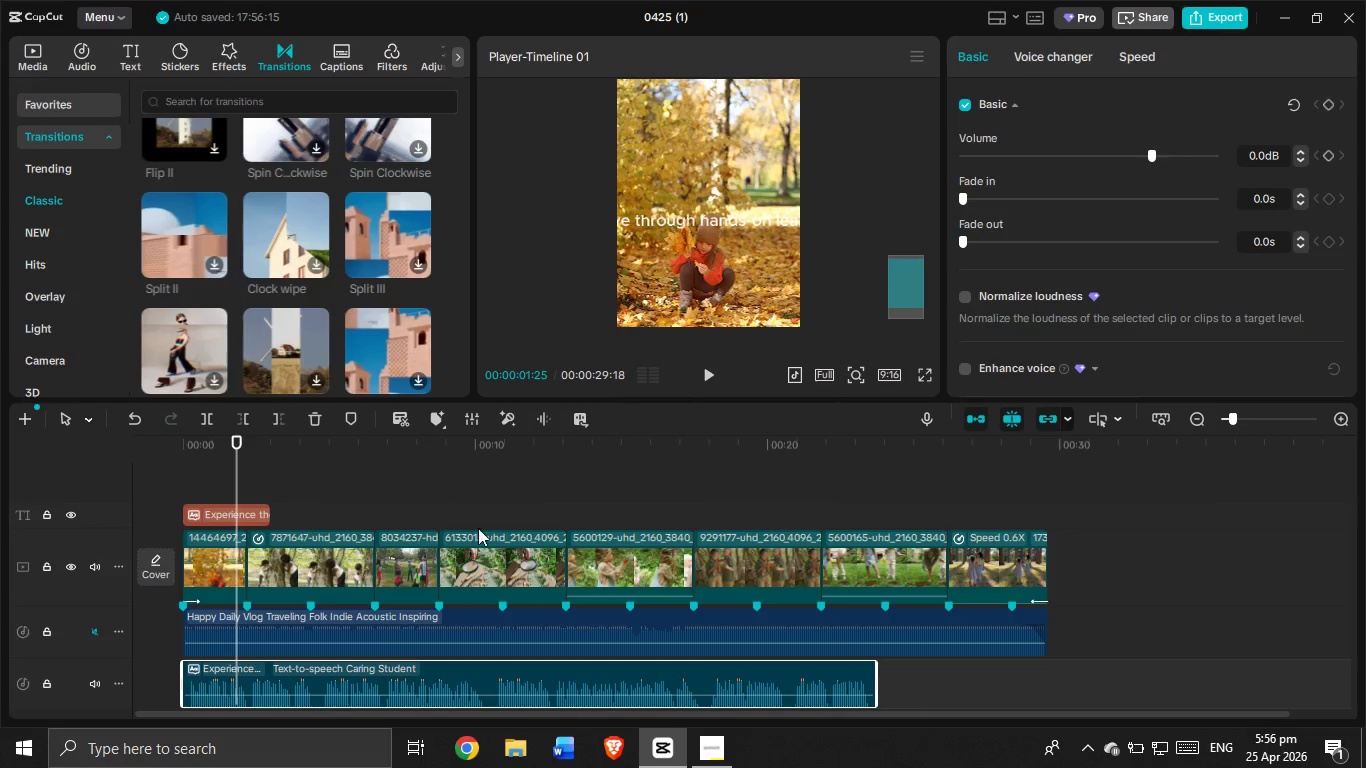 
key(Control+Z)
 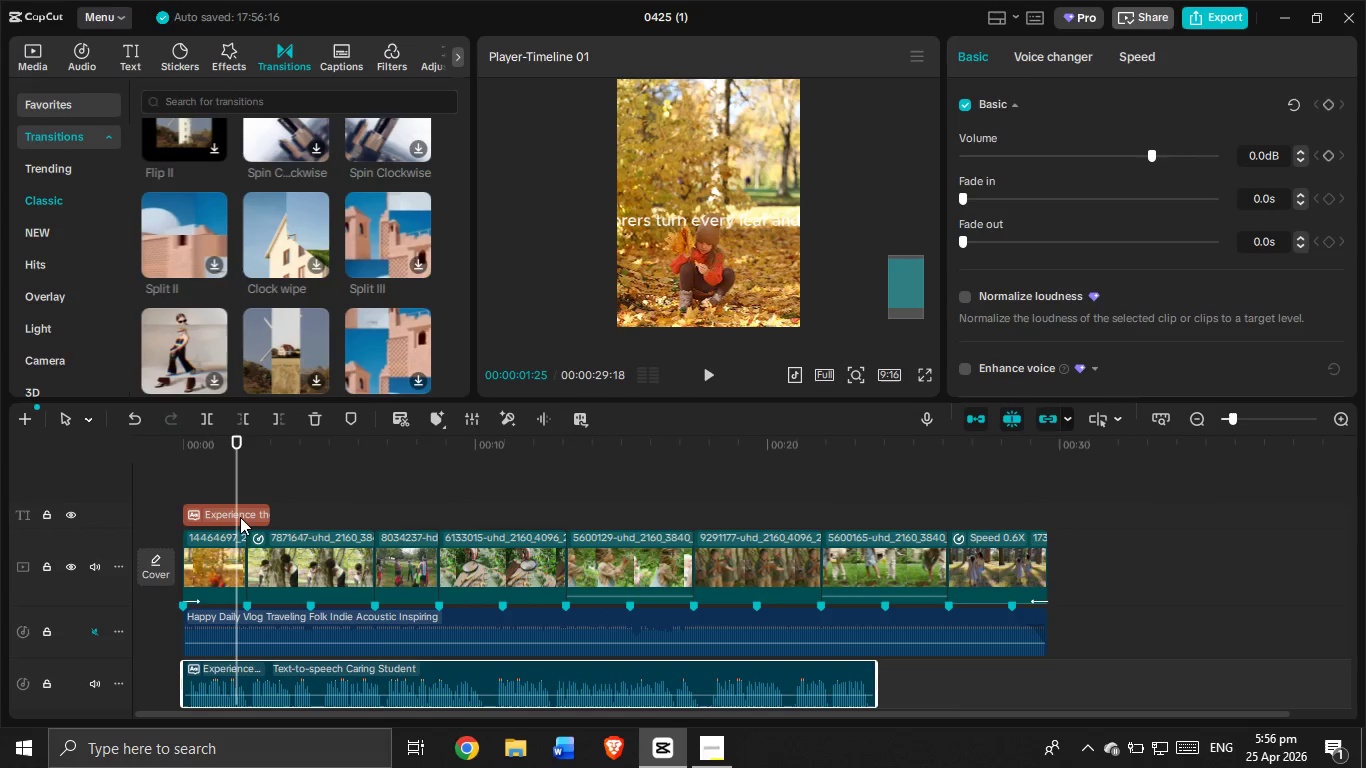 
key(Control+Z)
 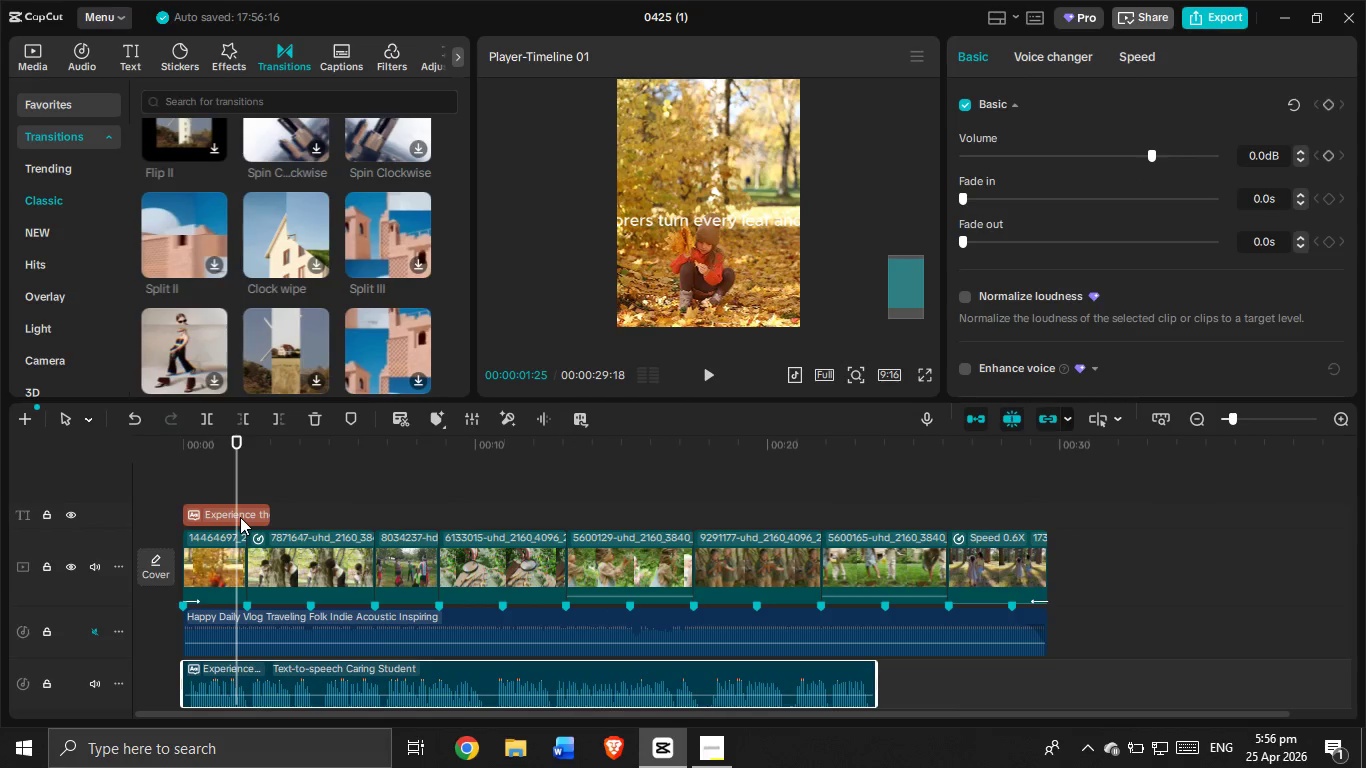 
left_click([240, 517])
 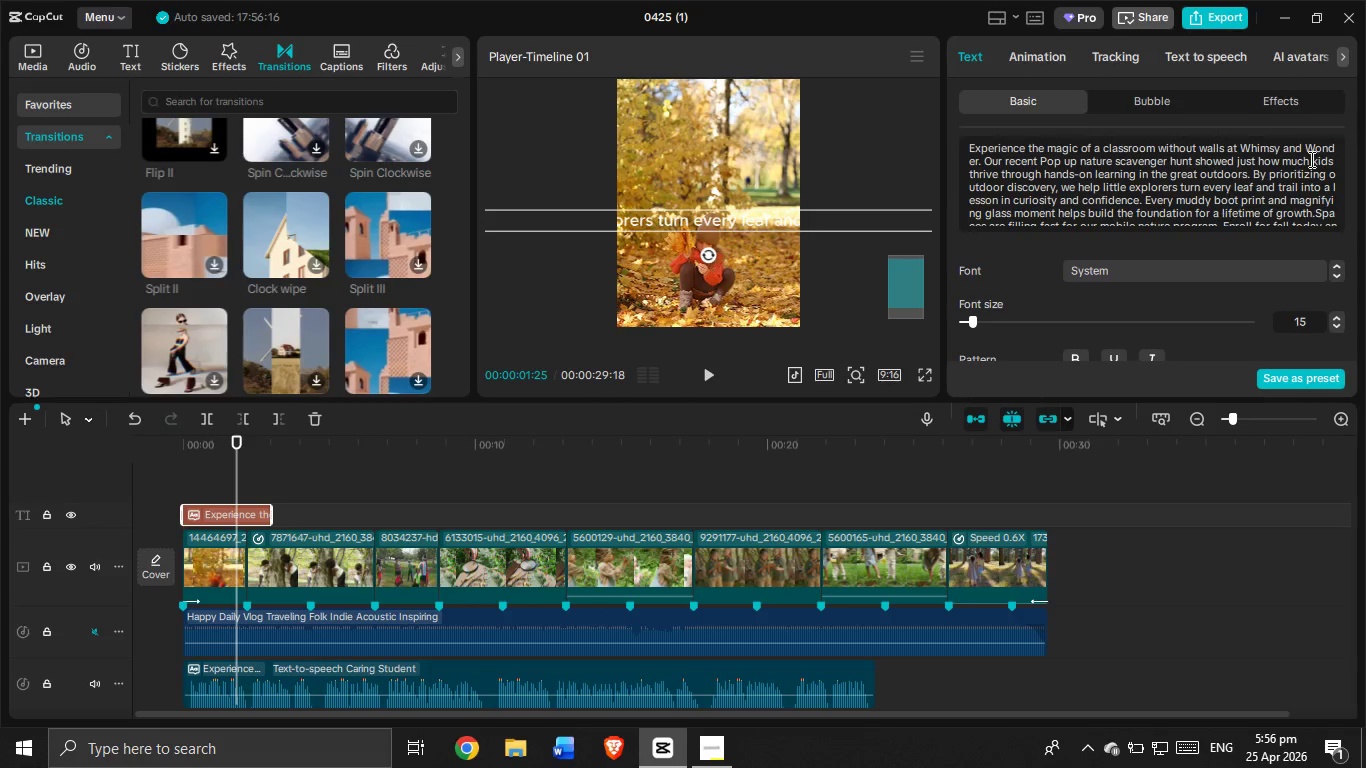 
left_click([1263, 202])
 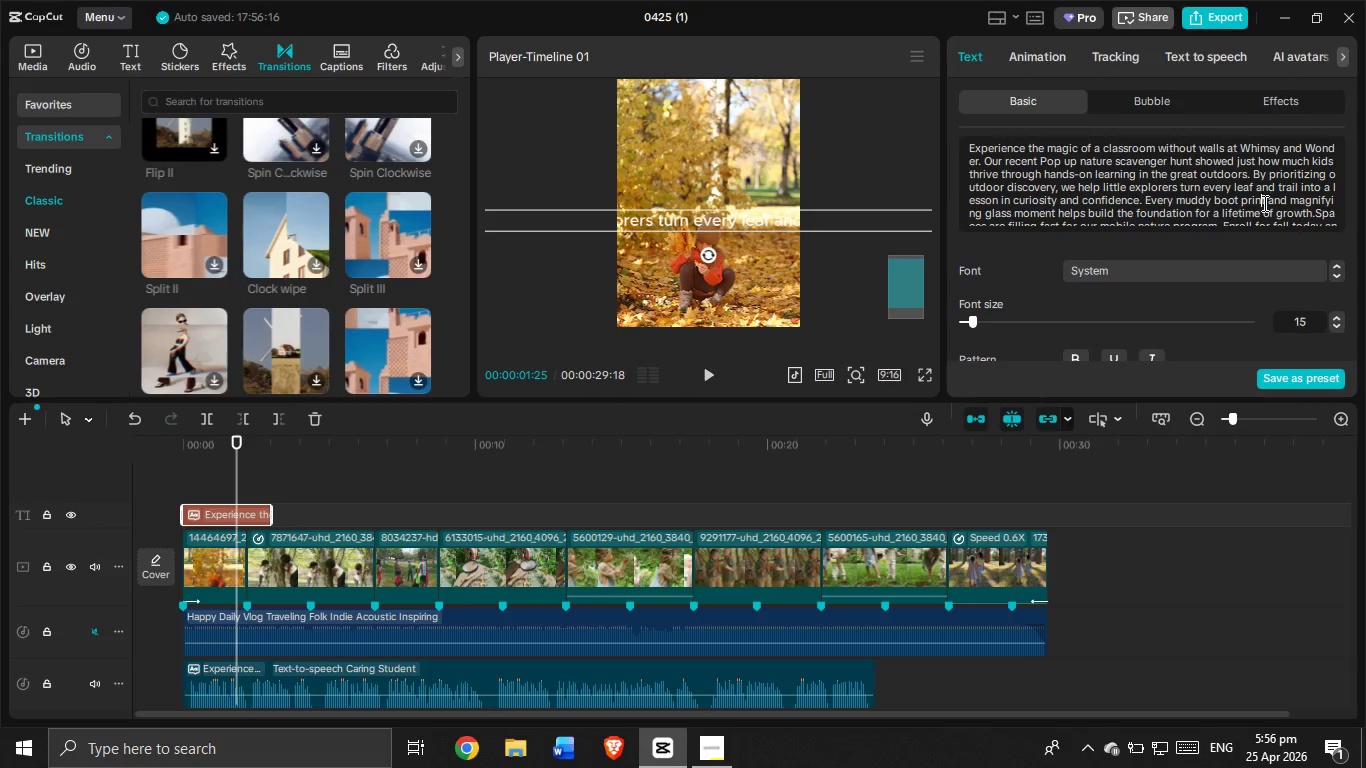 
scroll: coordinate [1264, 204], scroll_direction: down, amount: 5.0
 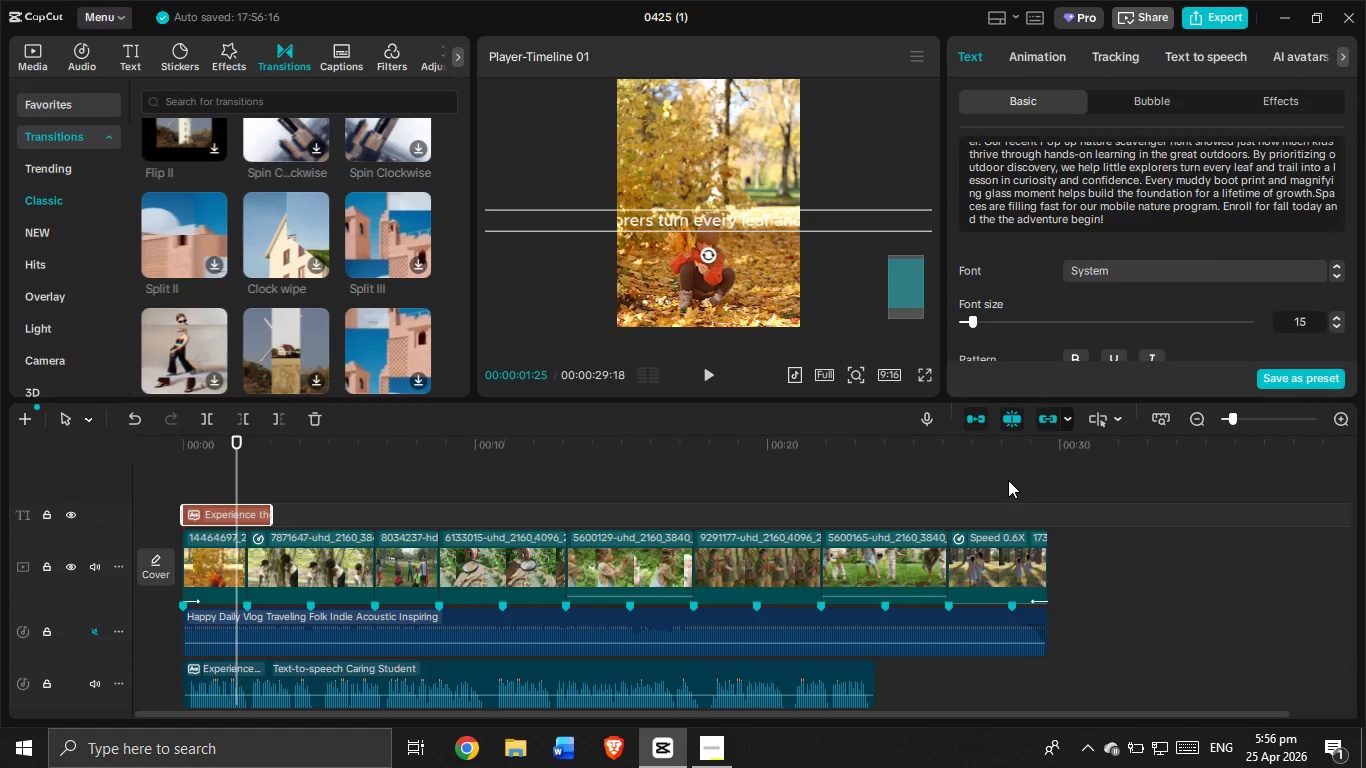 
left_click([1219, 179])
 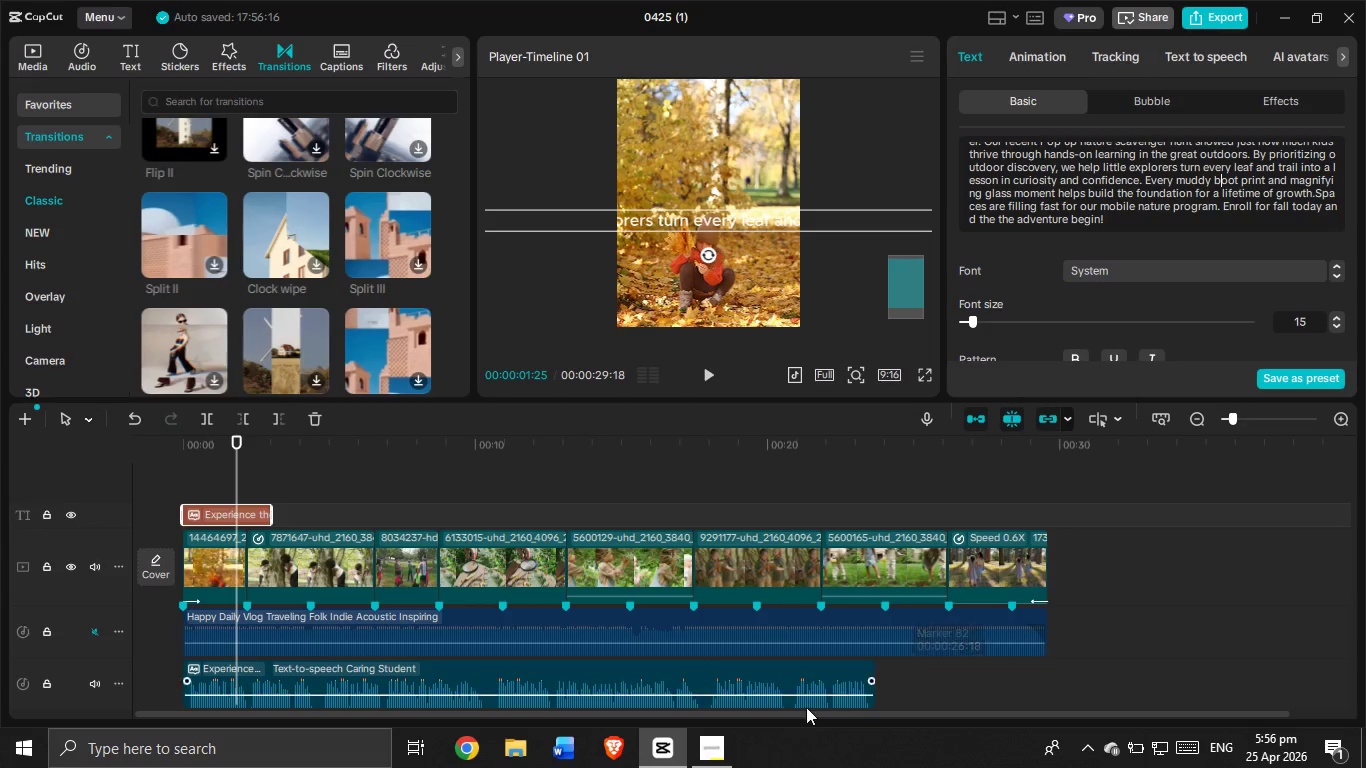 
left_click([805, 687])
 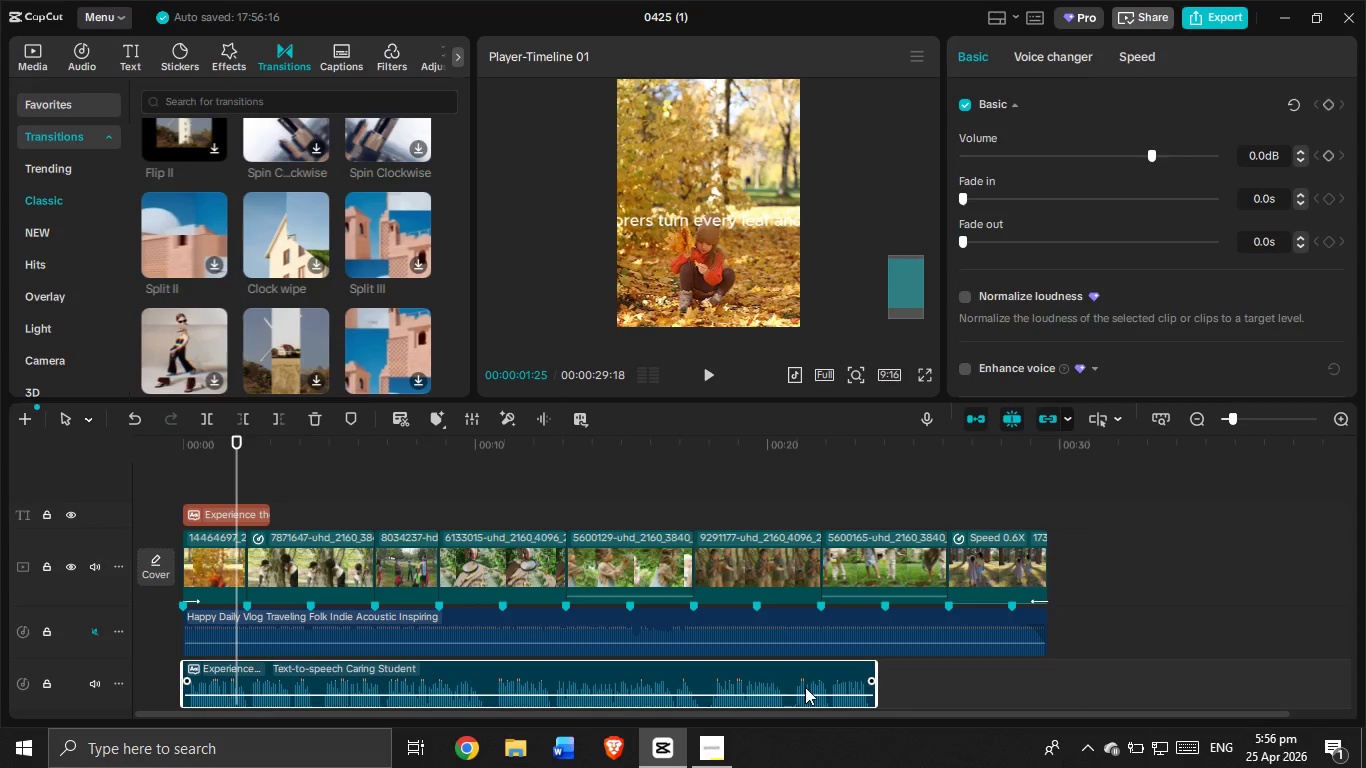 
key(Backspace)
 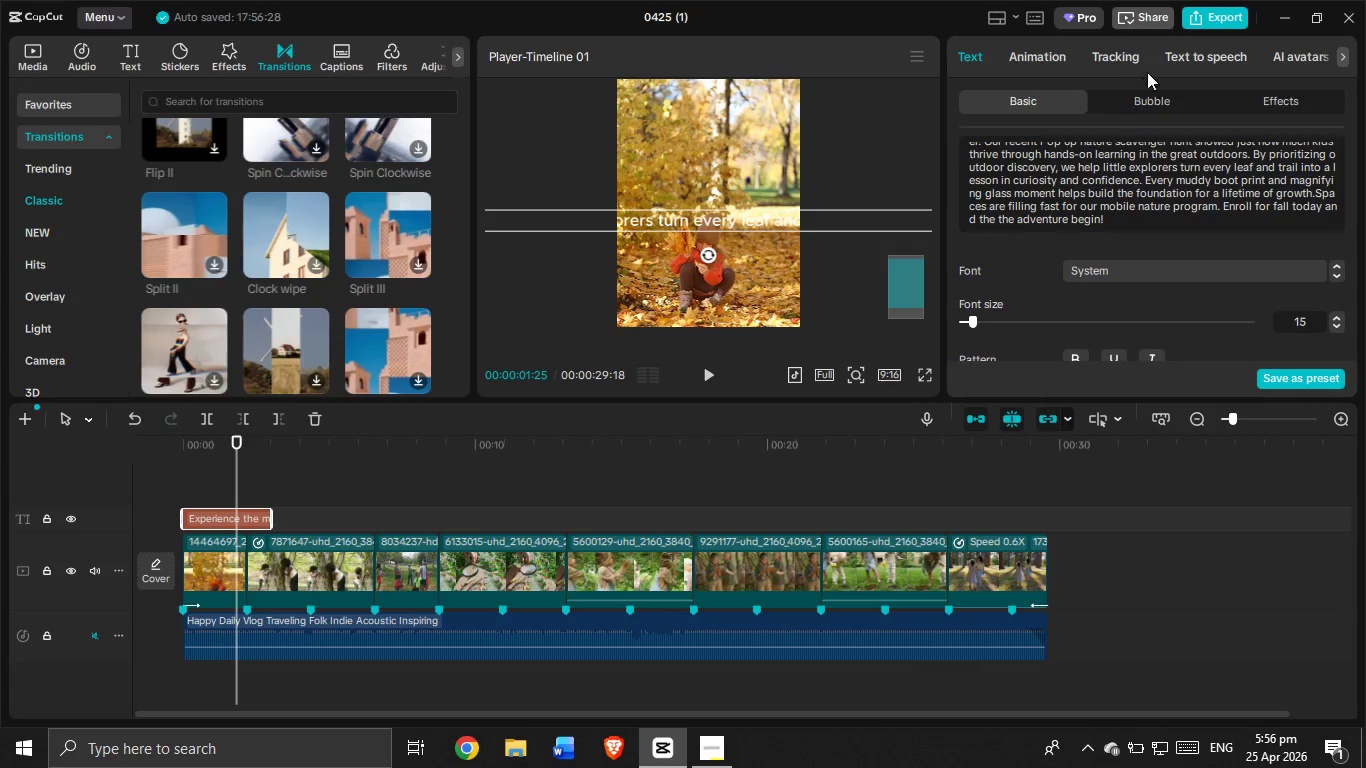 
left_click([1170, 54])
 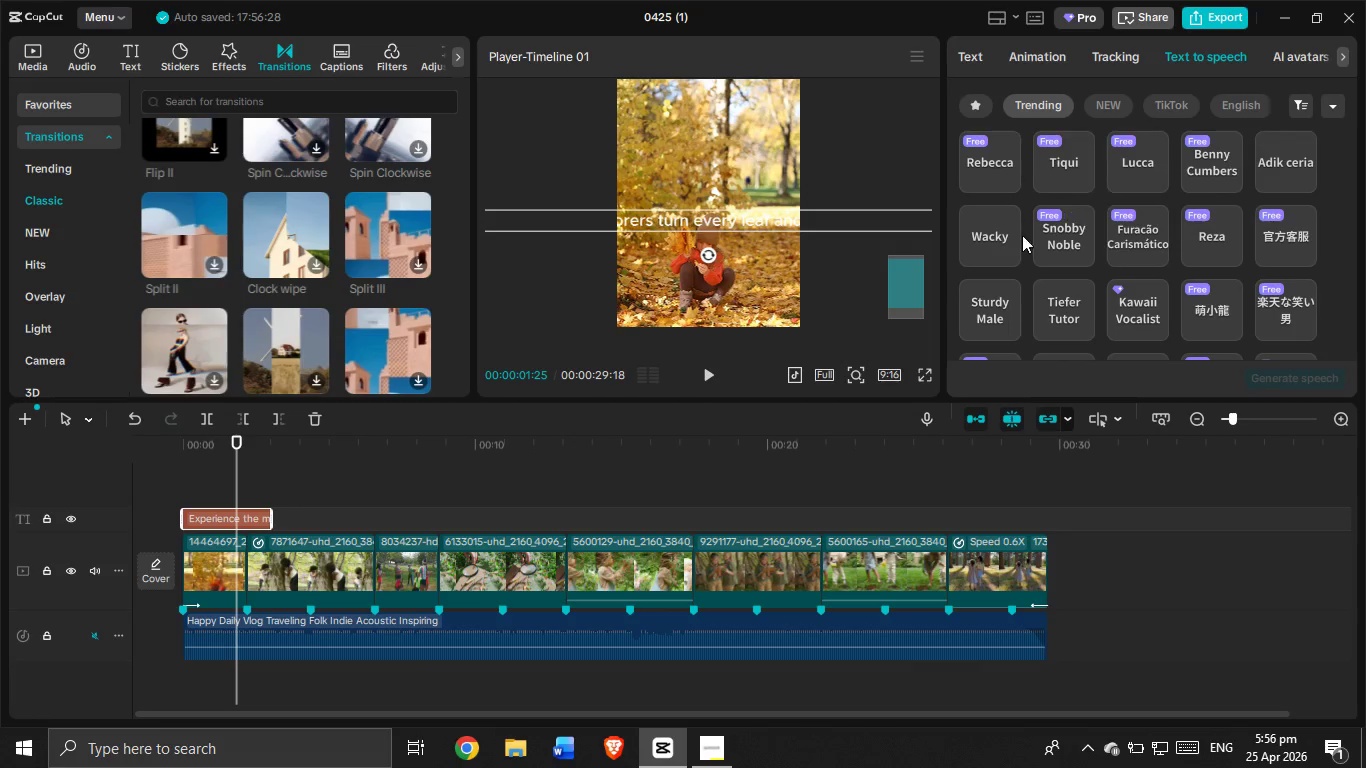 
left_click([988, 236])
 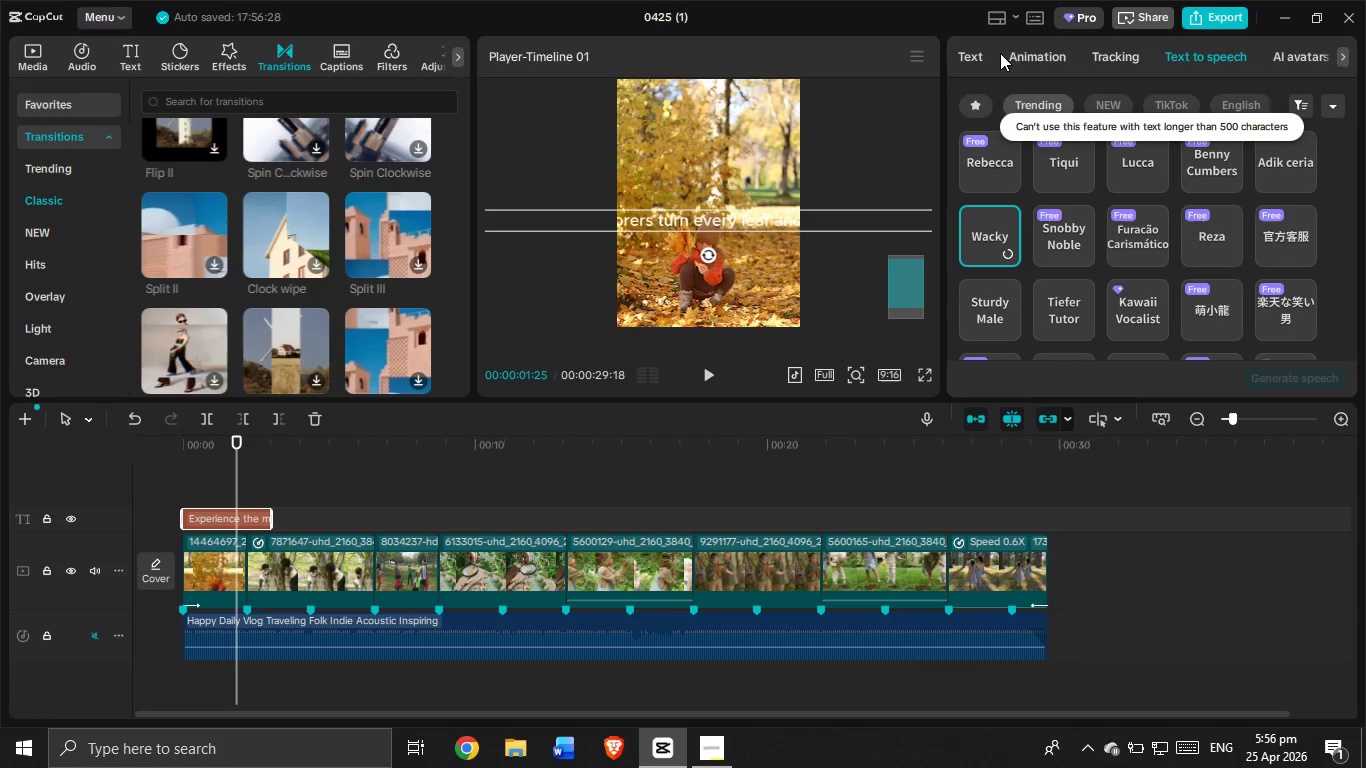 
left_click([982, 51])
 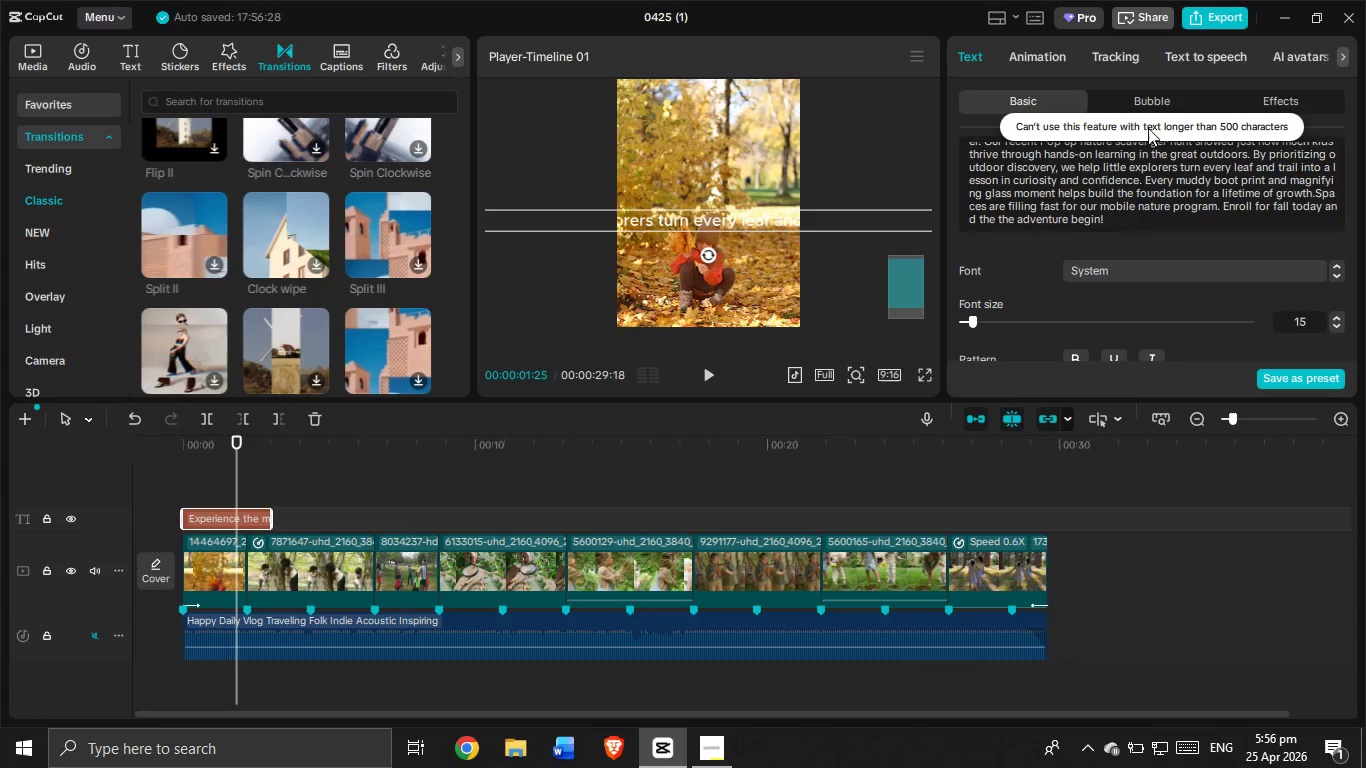 
scroll: coordinate [1192, 219], scroll_direction: up, amount: 2.0
 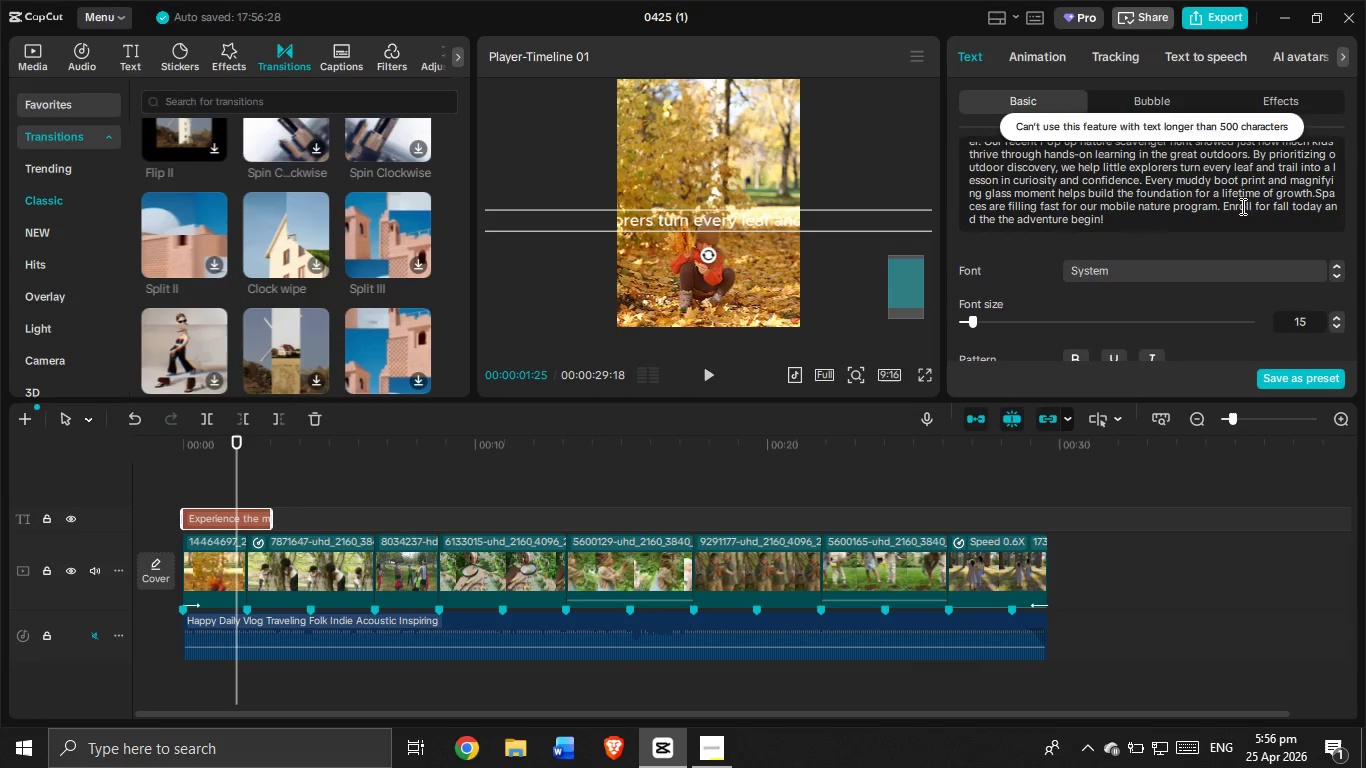 
left_click([1241, 204])
 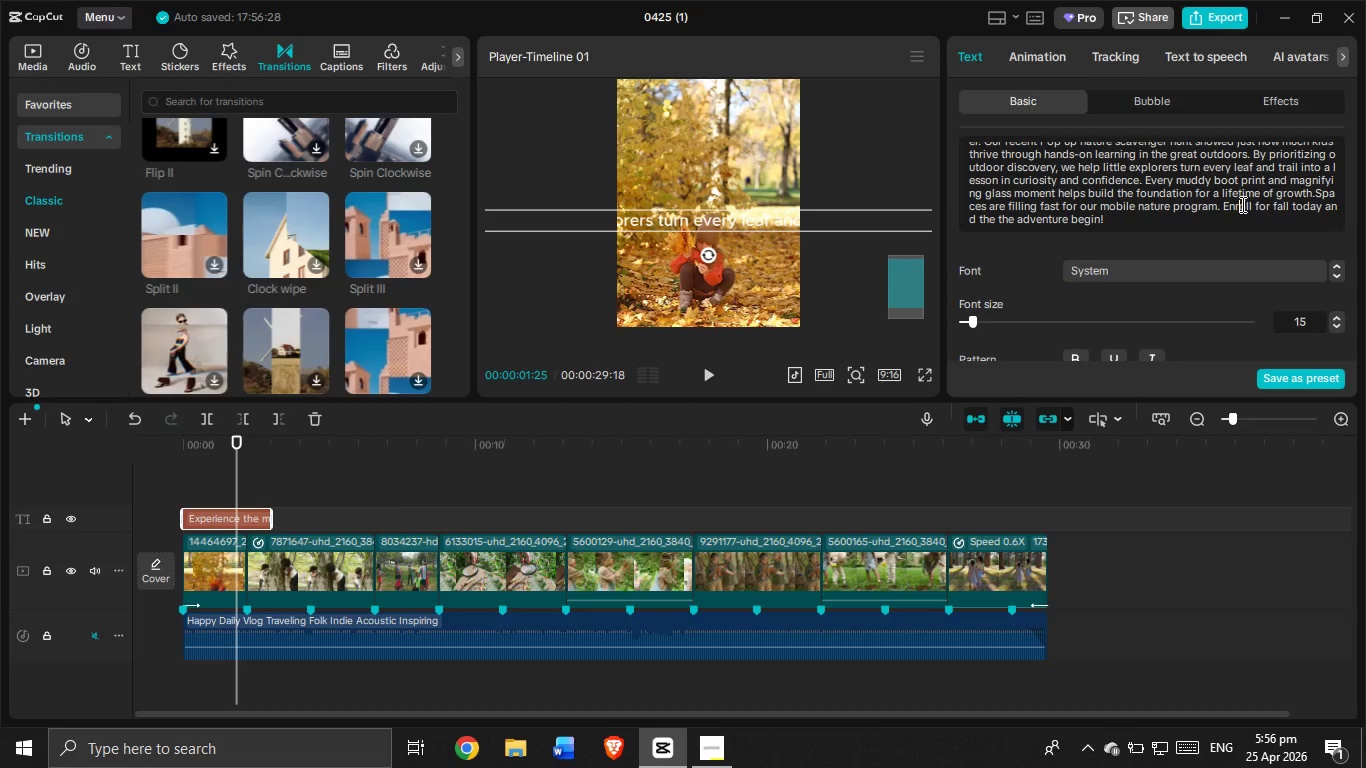 
scroll: coordinate [1241, 204], scroll_direction: up, amount: 5.0
 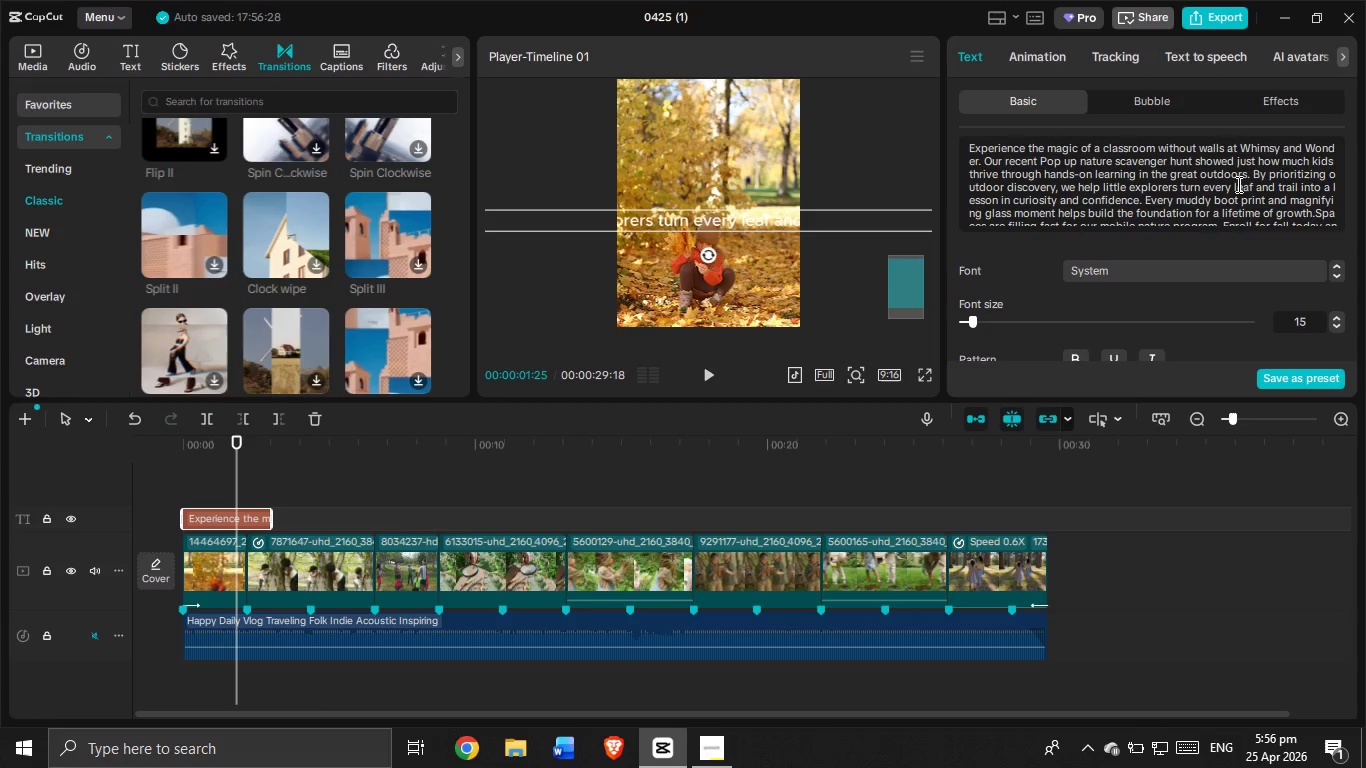 
scroll: coordinate [1277, 178], scroll_direction: down, amount: 1.0
 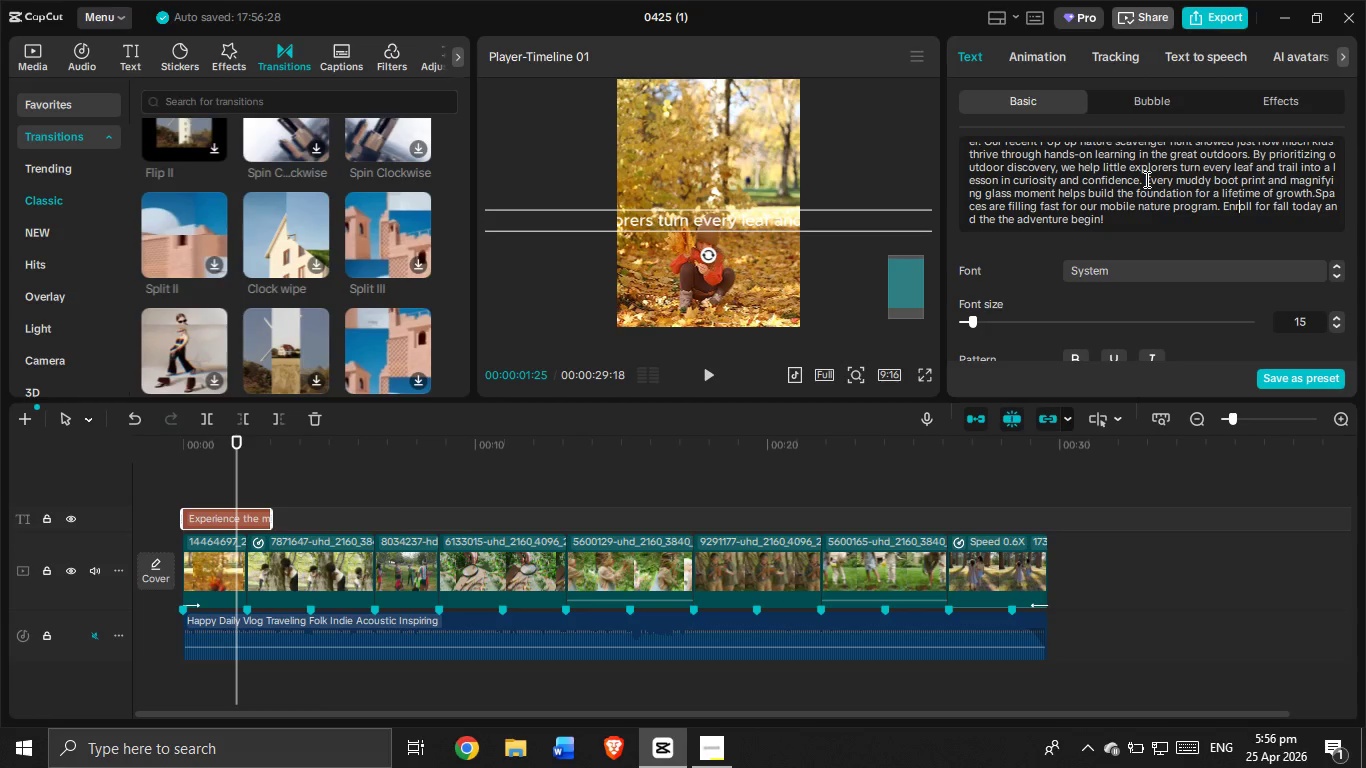 
left_click_drag(start_coordinate=[1145, 179], to_coordinate=[1316, 197])
 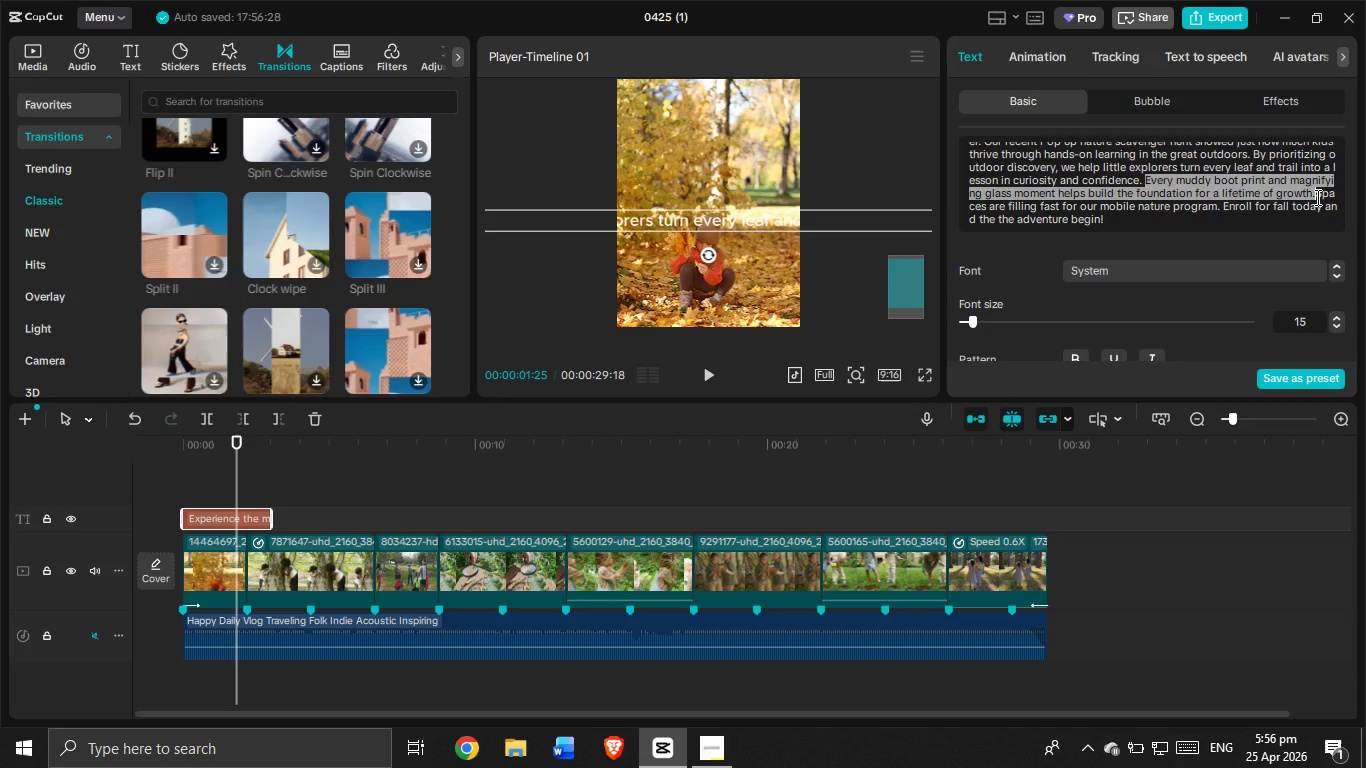 
key(Control+X)
 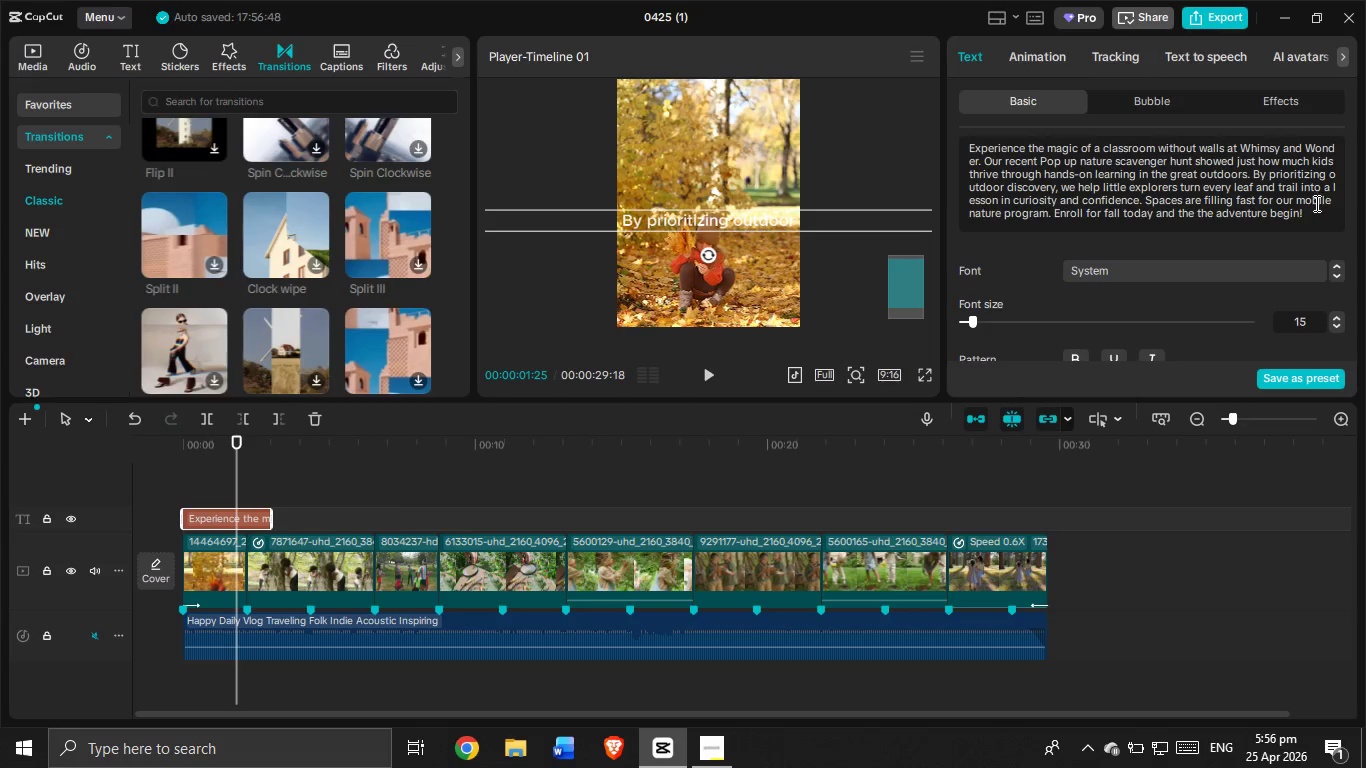 
key(Control+ControlLeft)
 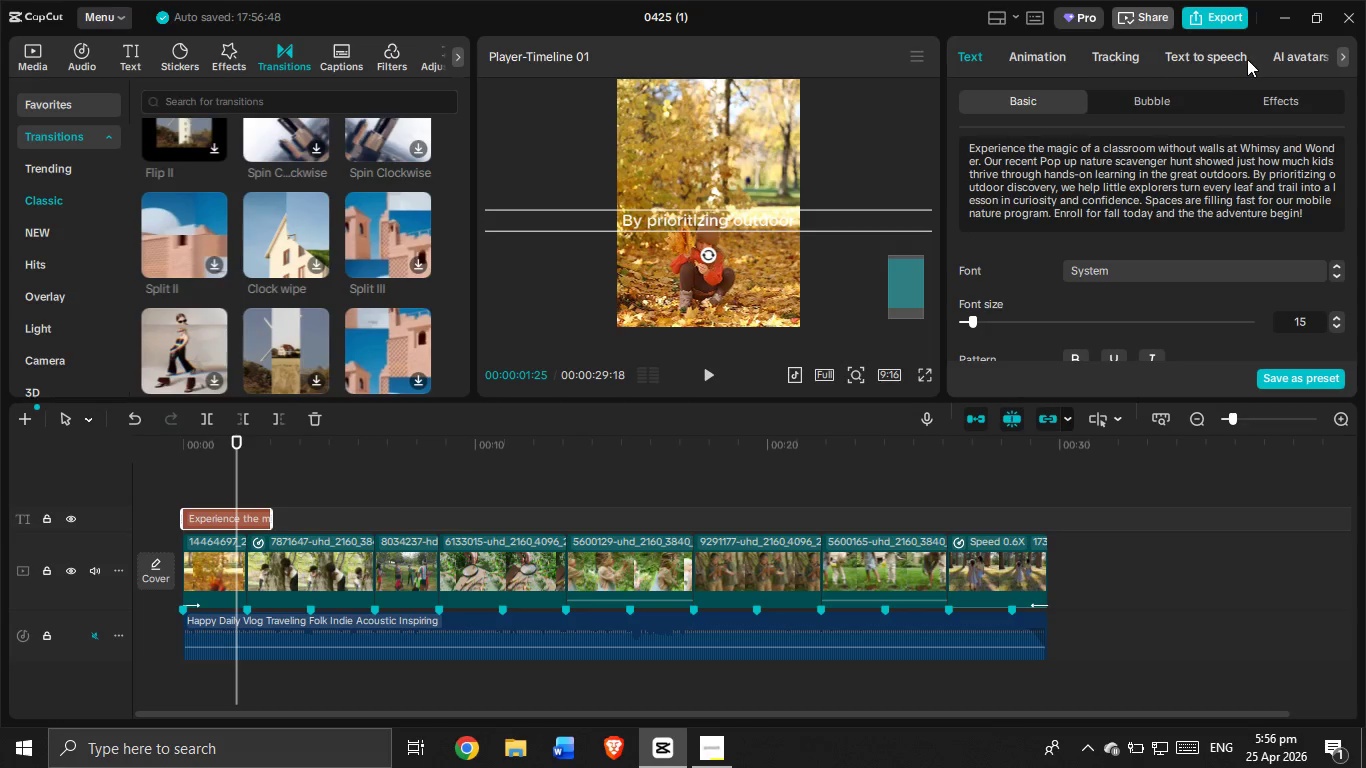 
left_click([1237, 51])
 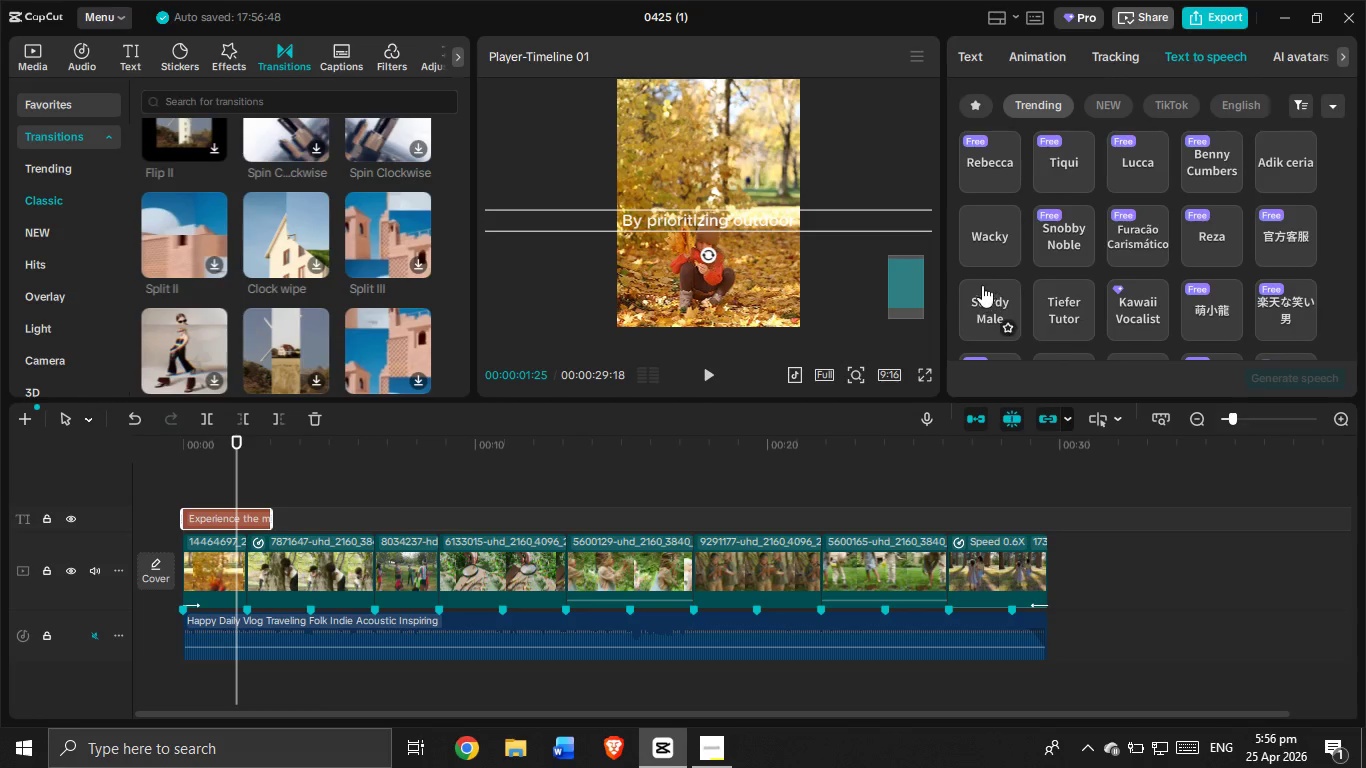 
left_click([996, 233])
 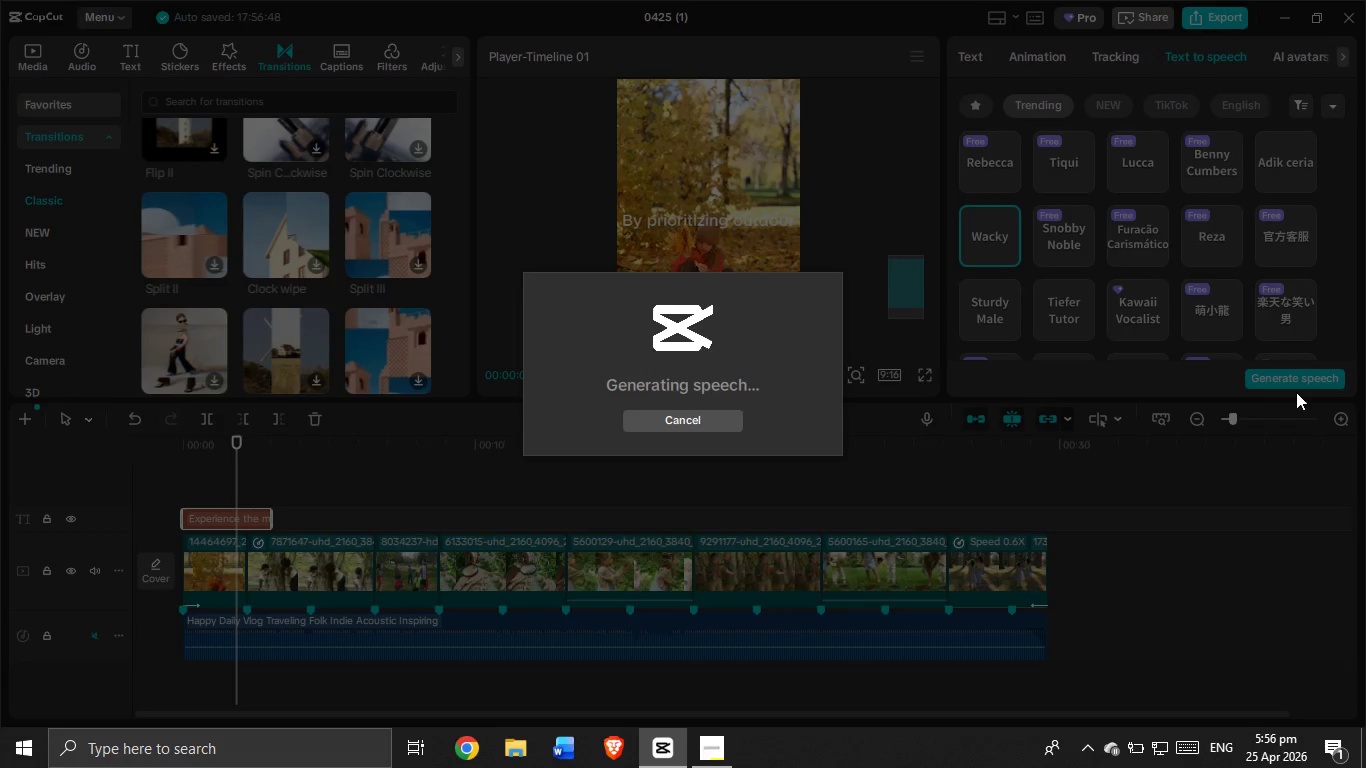 
wait(8.28)
 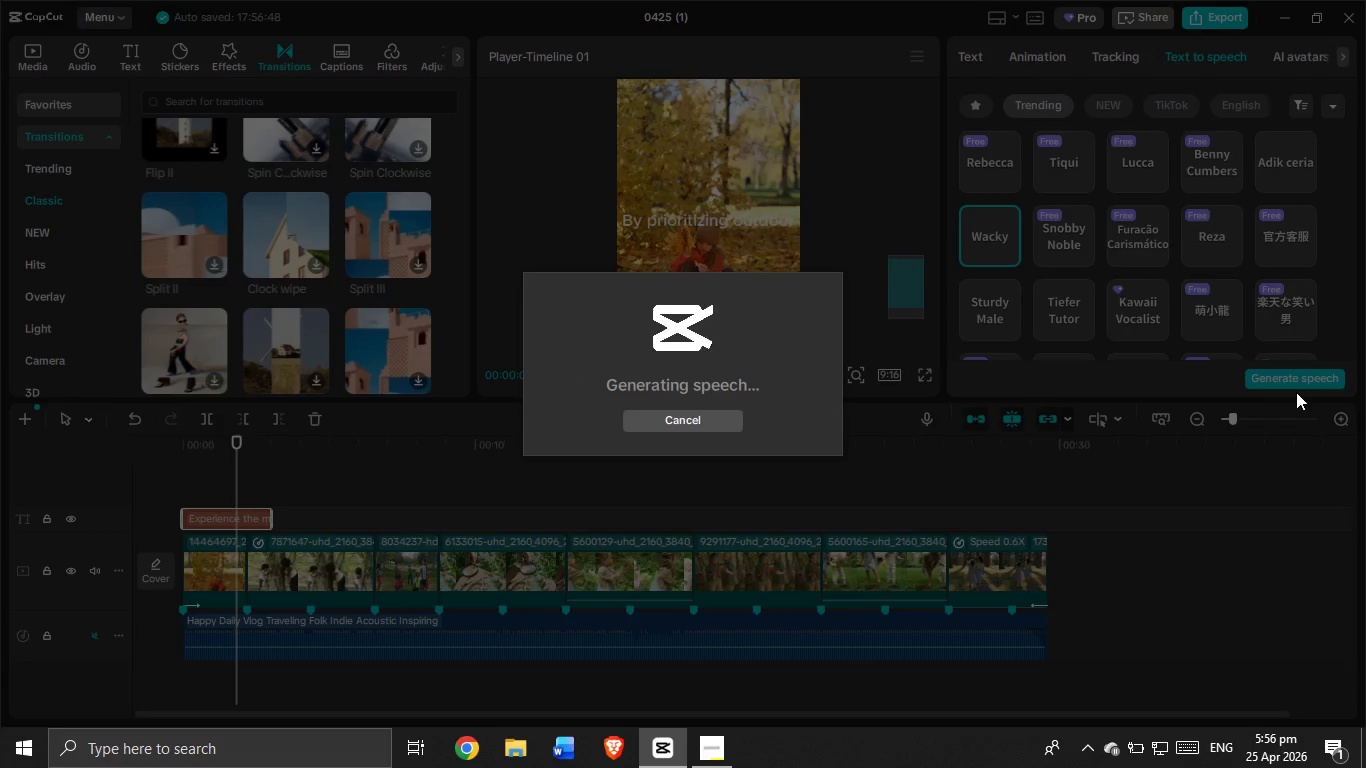 
hold_key(key=ControlLeft, duration=1.28)
scroll: coordinate [278, 688], scroll_direction: up, amount: 21.0
 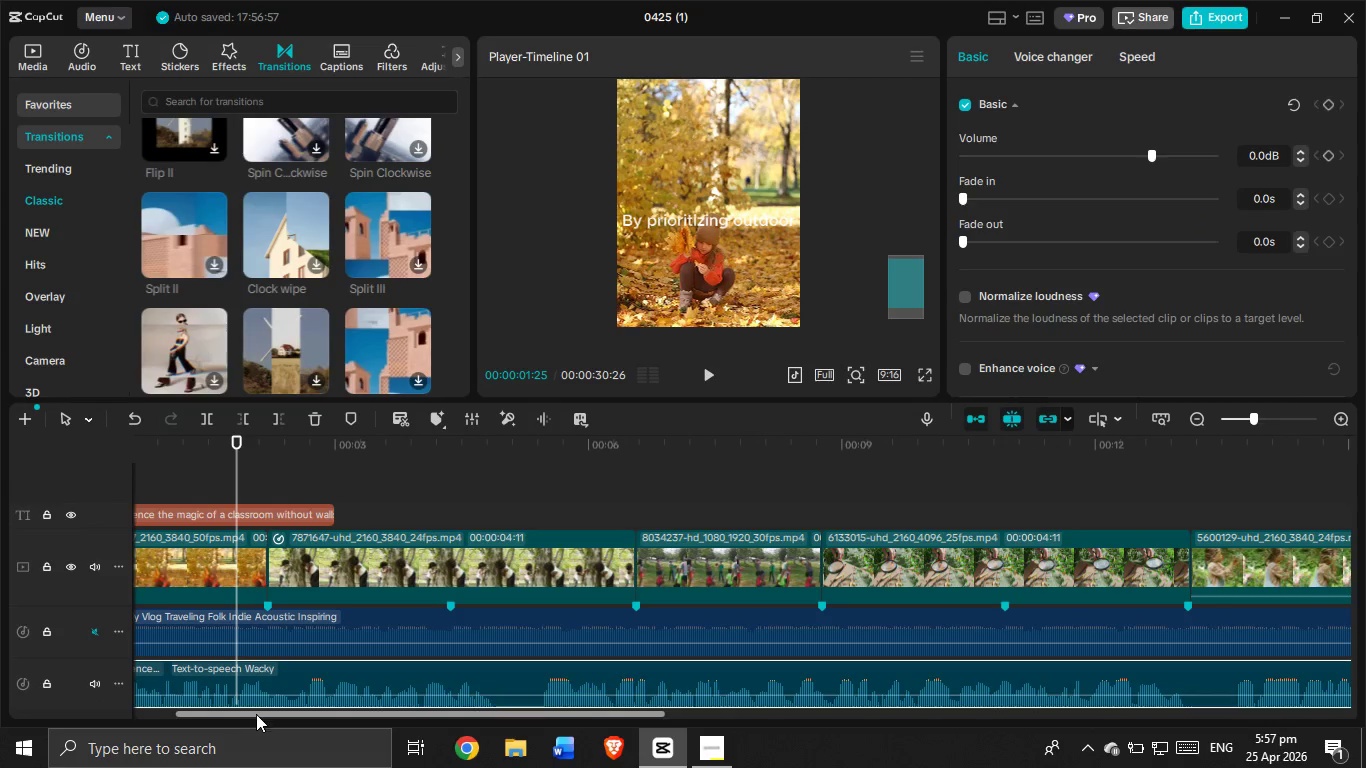 
left_click_drag(start_coordinate=[254, 717], to_coordinate=[139, 735])
 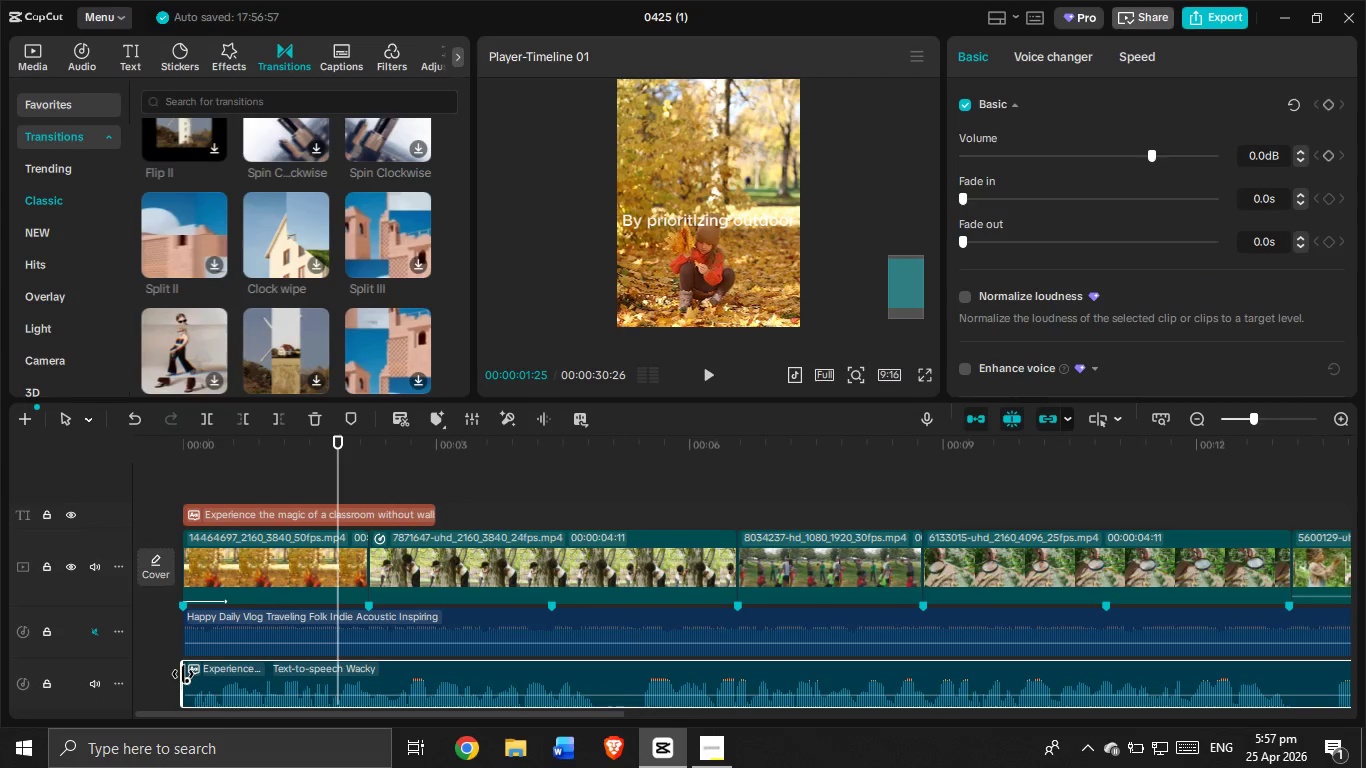 
left_click_drag(start_coordinate=[183, 674], to_coordinate=[194, 682])
 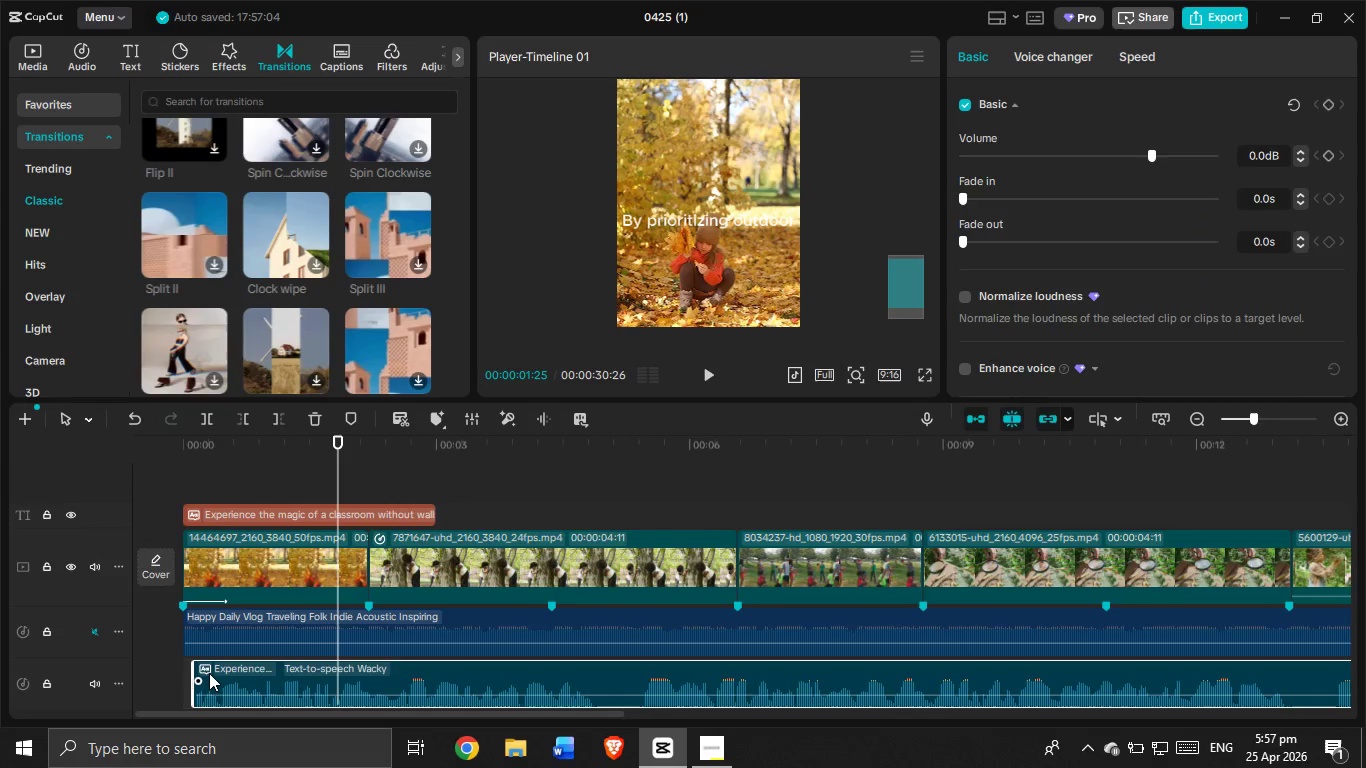 
left_click_drag(start_coordinate=[209, 673], to_coordinate=[199, 673])
 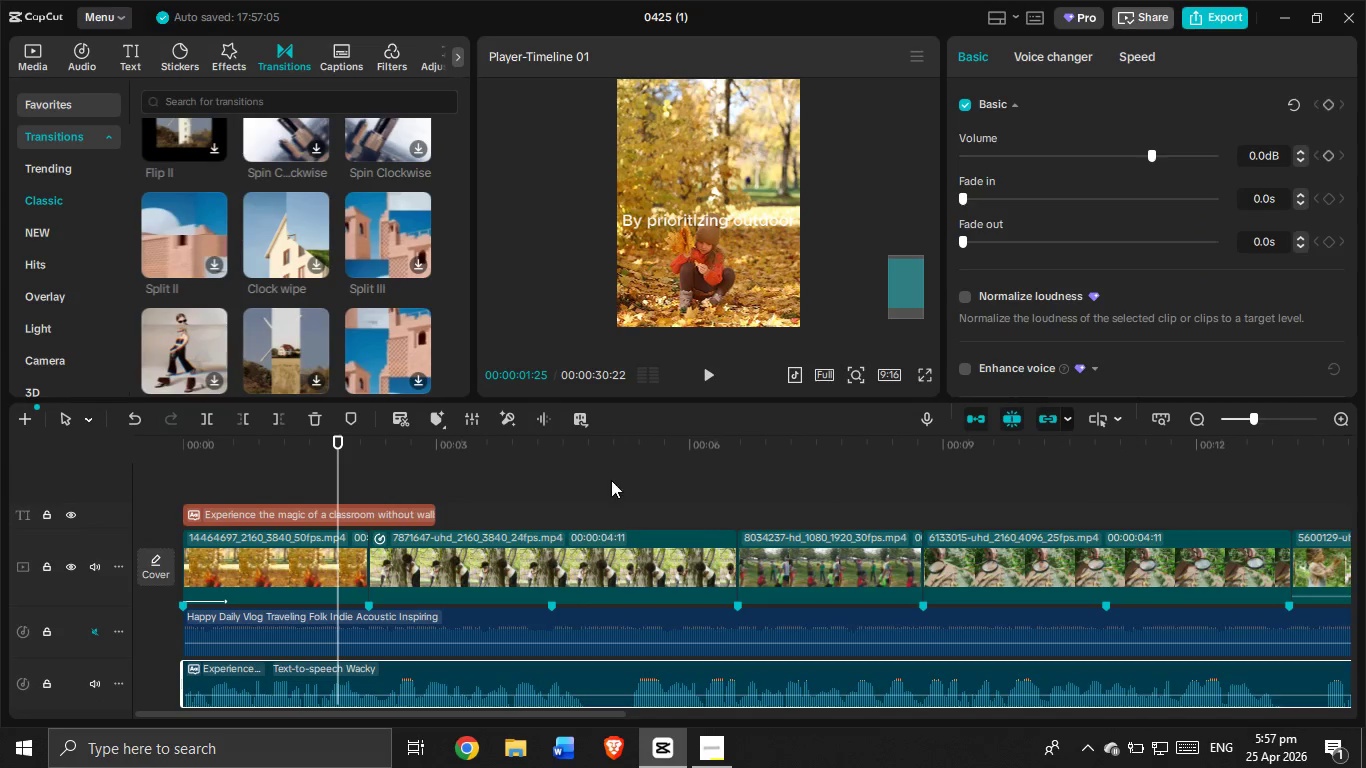 
left_click_drag(start_coordinate=[610, 458], to_coordinate=[592, 455])
 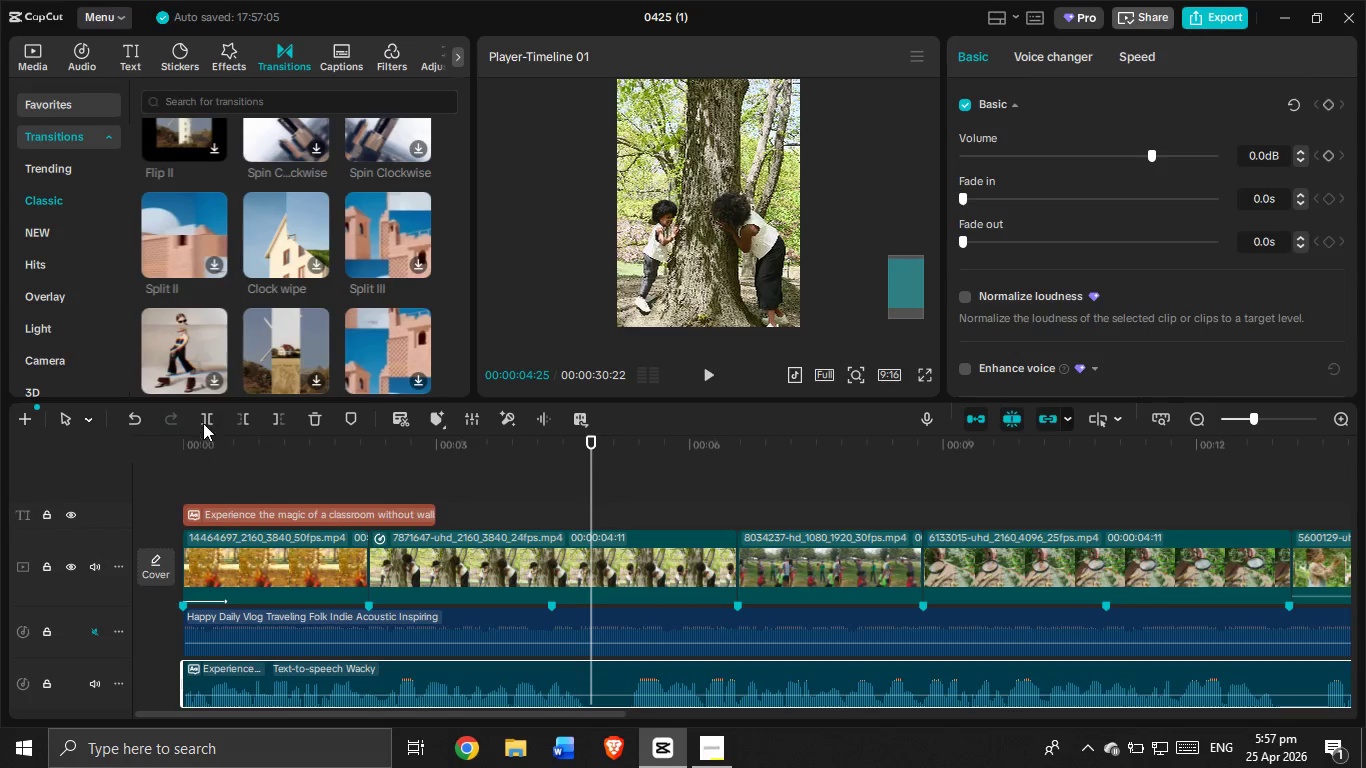 
left_click([202, 414])
 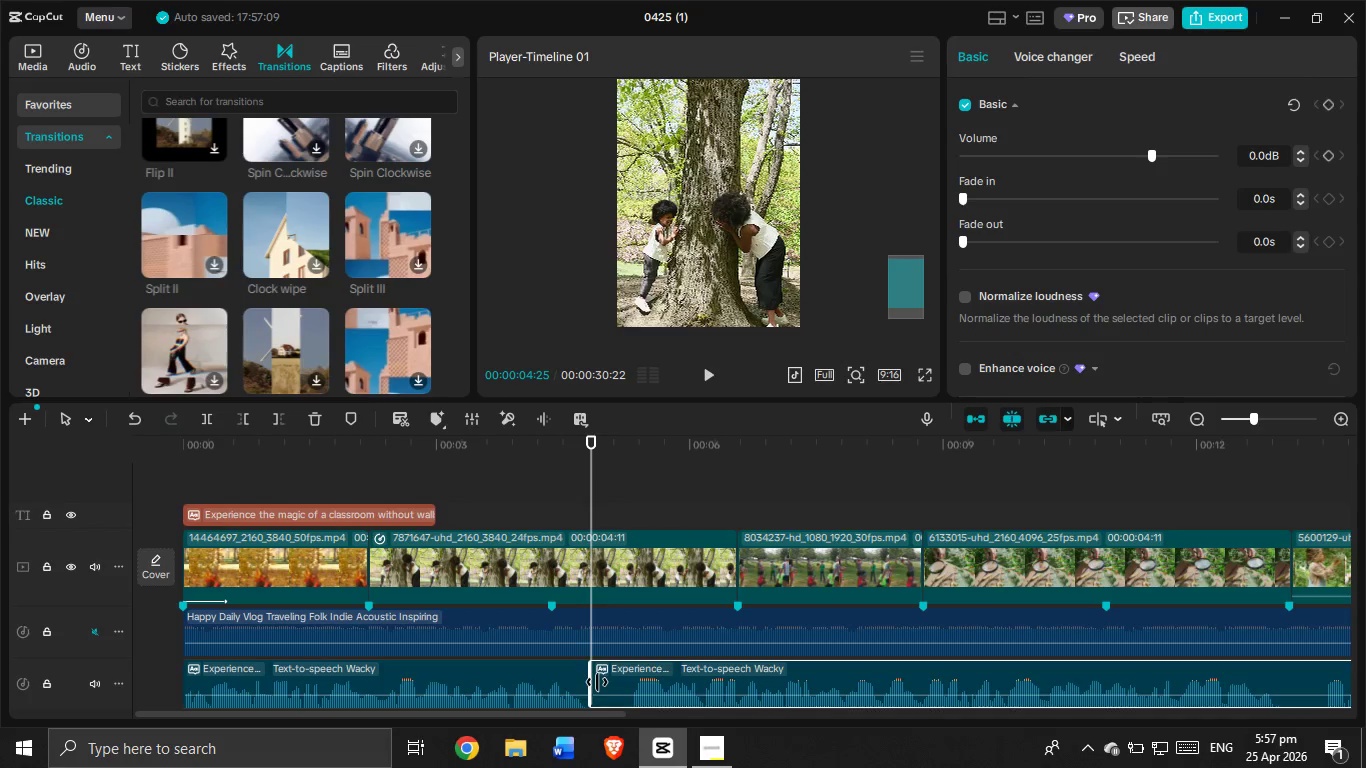 
left_click_drag(start_coordinate=[593, 679], to_coordinate=[606, 683])
 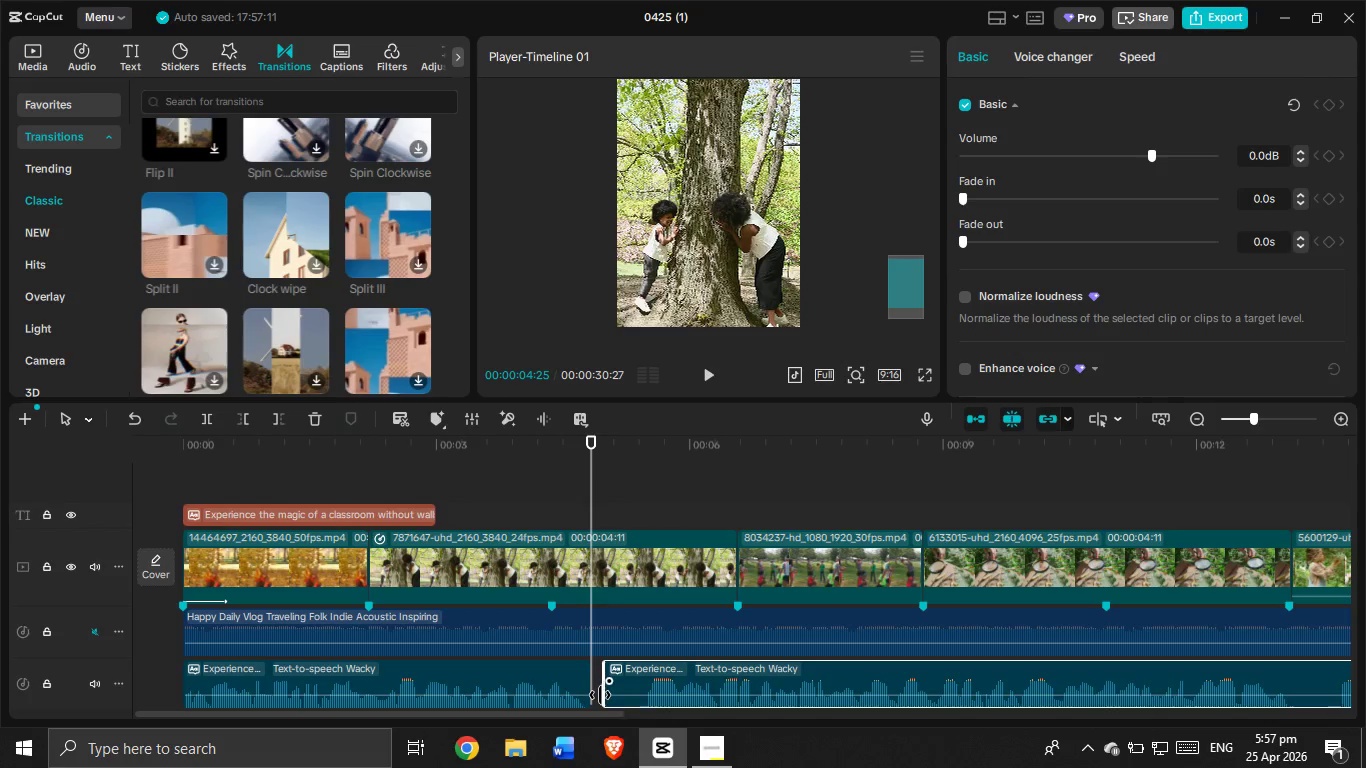 
left_click_drag(start_coordinate=[600, 696], to_coordinate=[642, 711])
 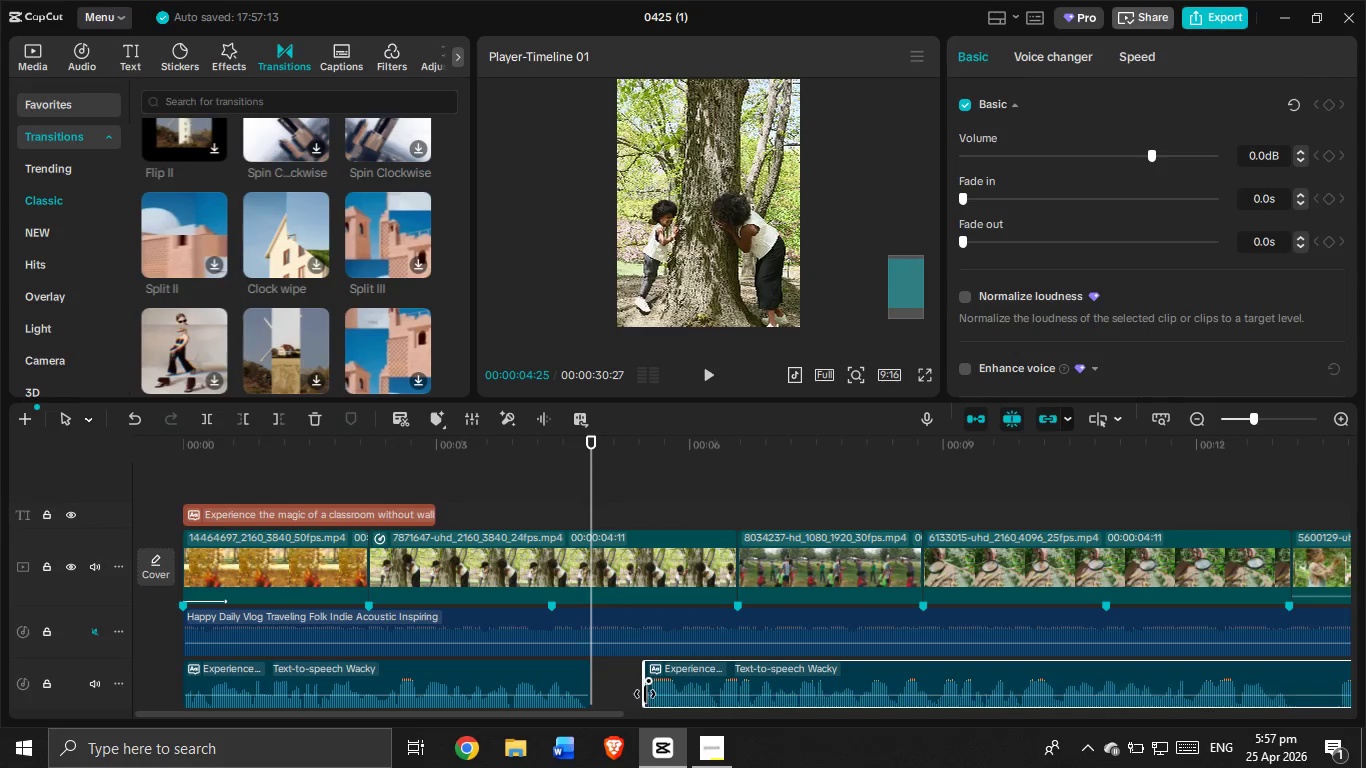 
left_click_drag(start_coordinate=[644, 695], to_coordinate=[643, 708])
 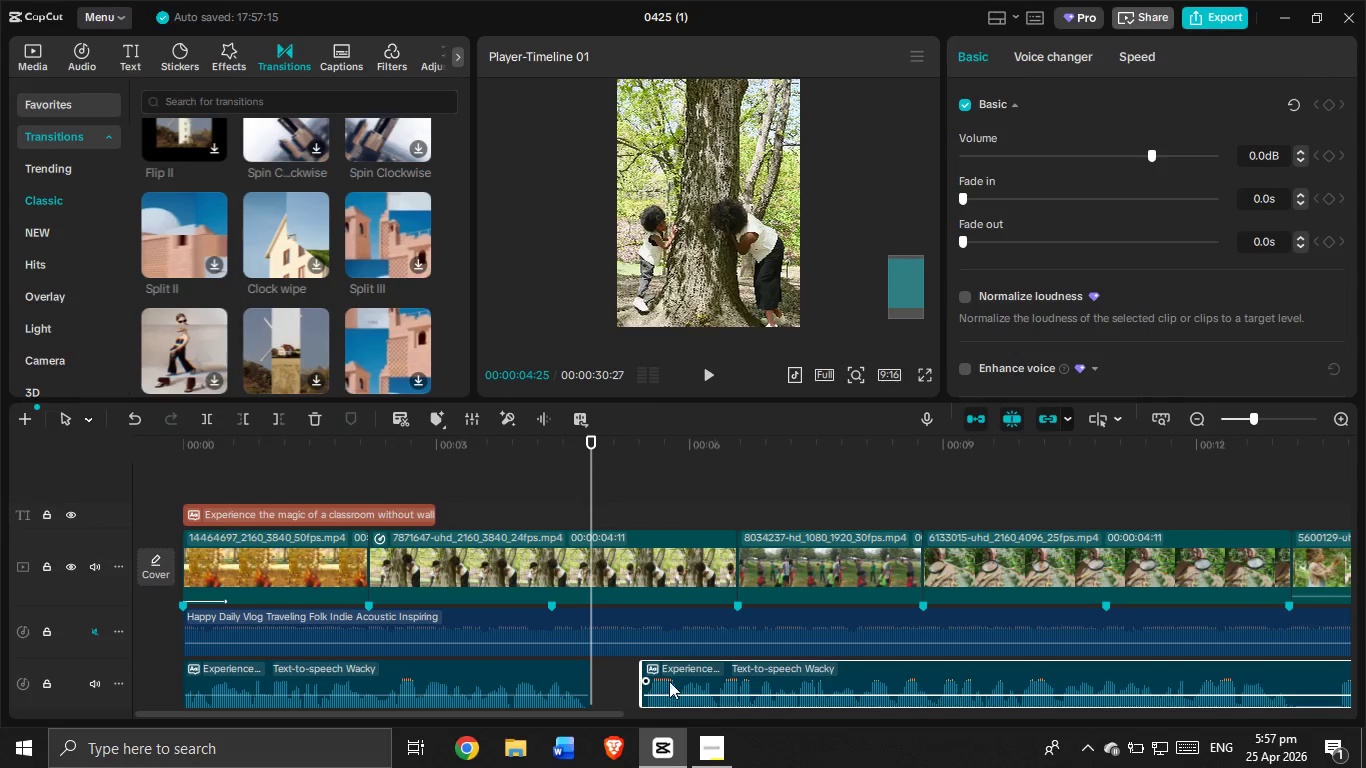 
left_click_drag(start_coordinate=[667, 677], to_coordinate=[617, 670])
 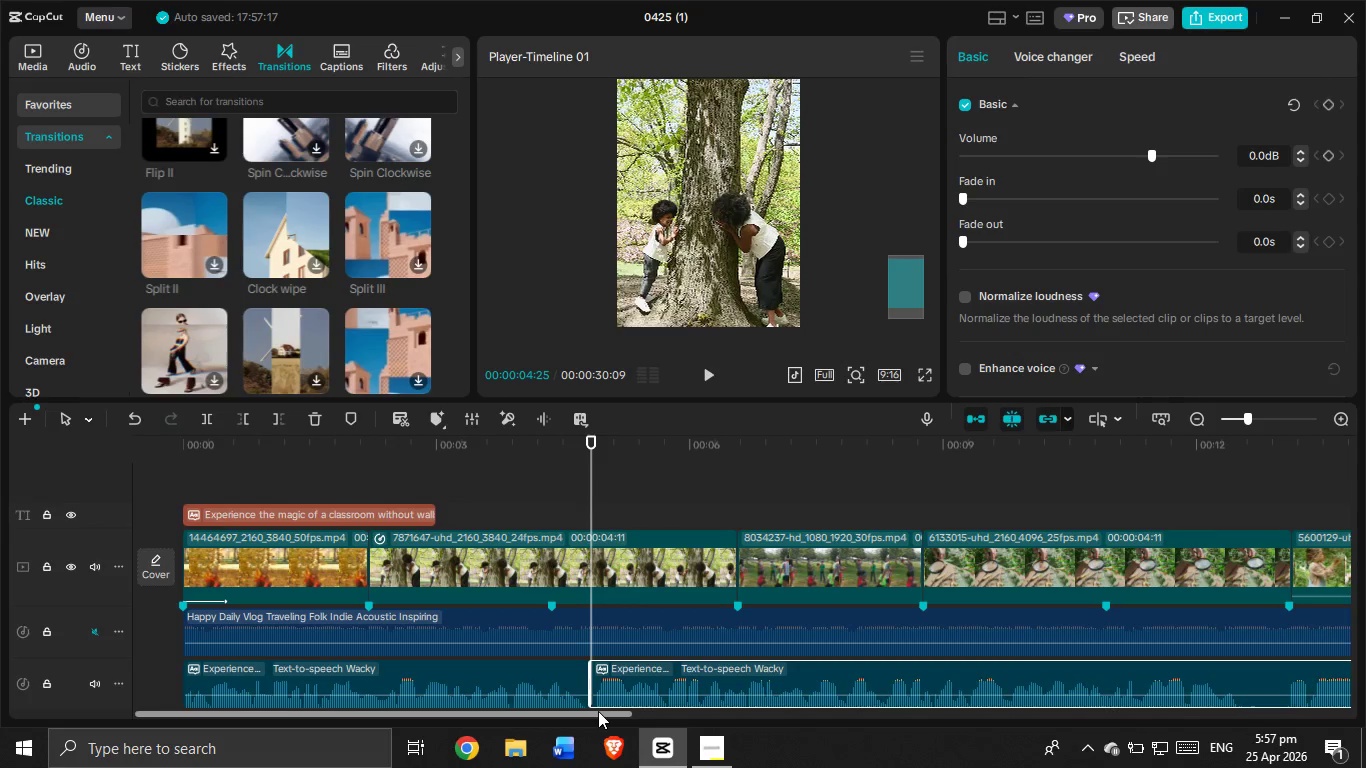 
left_click_drag(start_coordinate=[599, 712], to_coordinate=[860, 726])
 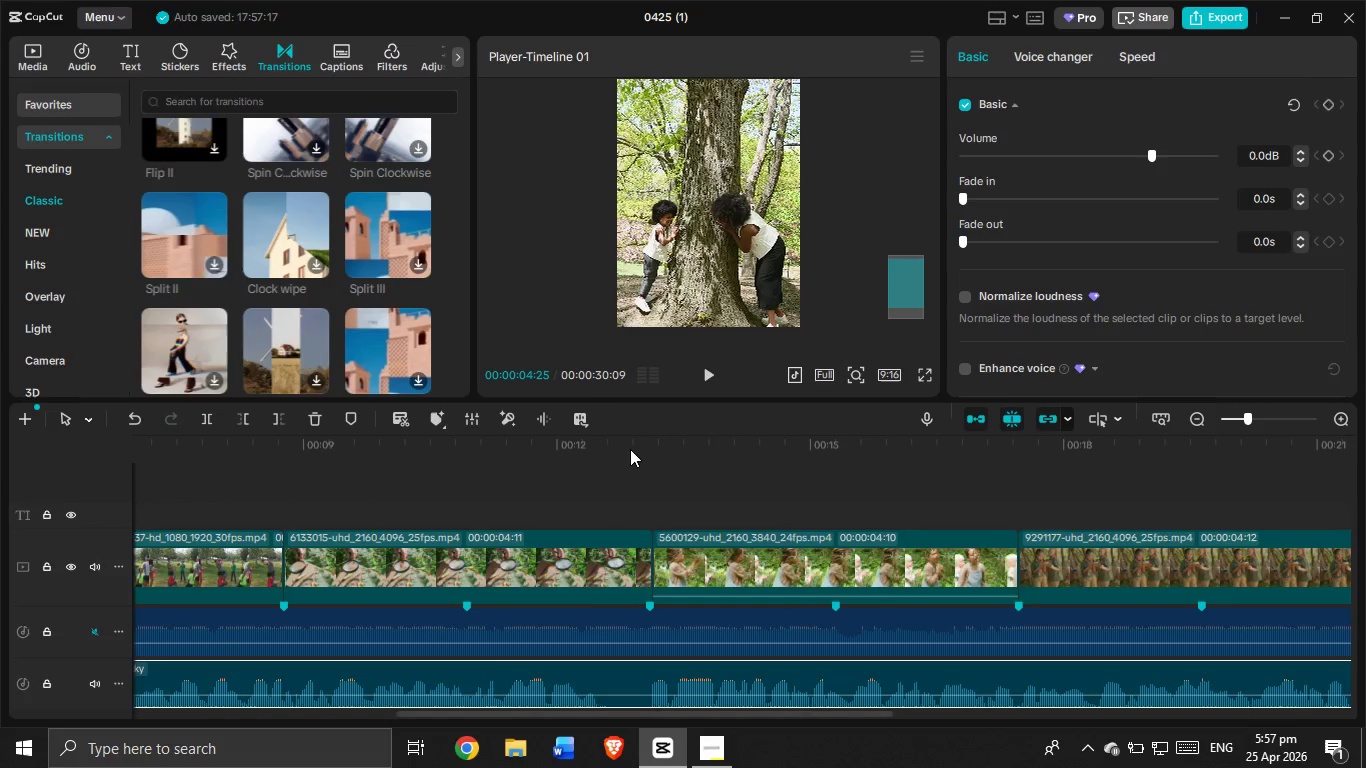 
left_click_drag(start_coordinate=[630, 442], to_coordinate=[610, 452])
 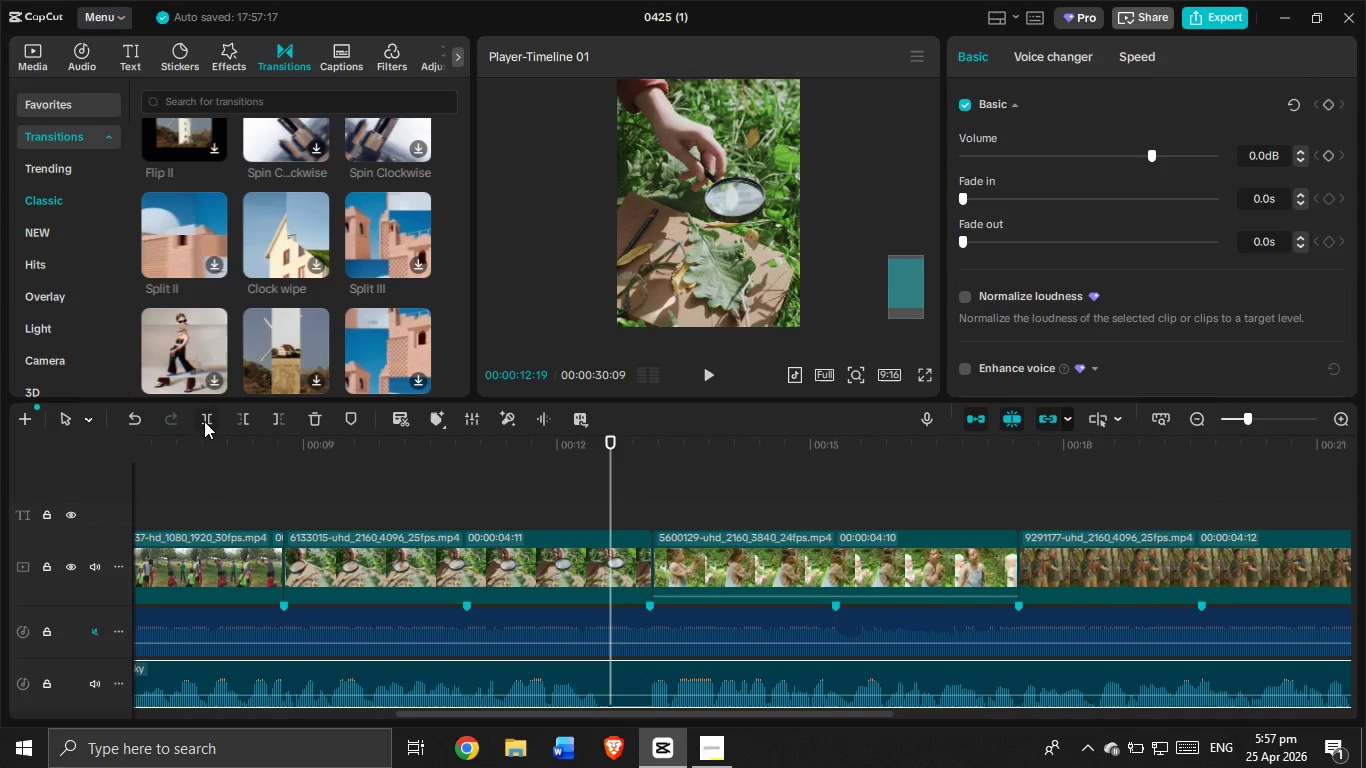 
left_click([204, 417])
 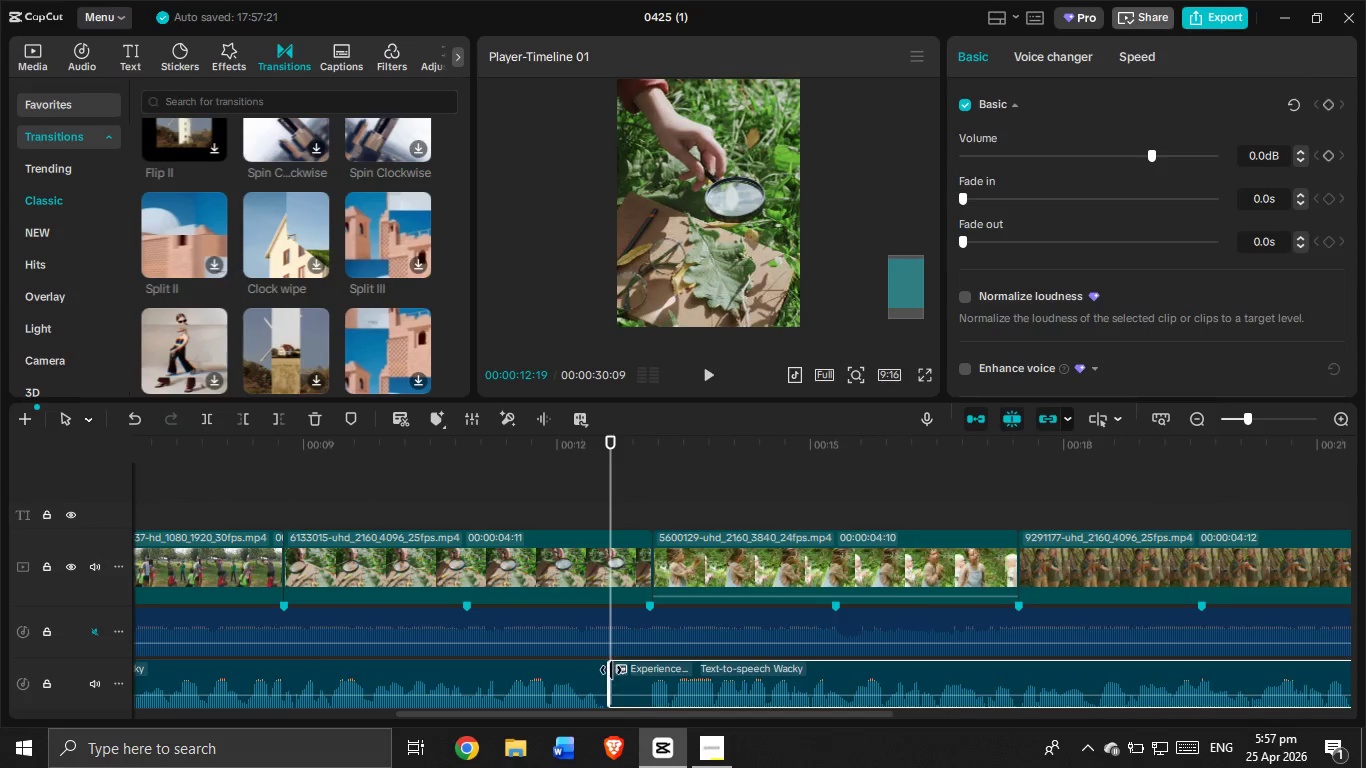 
left_click_drag(start_coordinate=[611, 670], to_coordinate=[641, 678])
 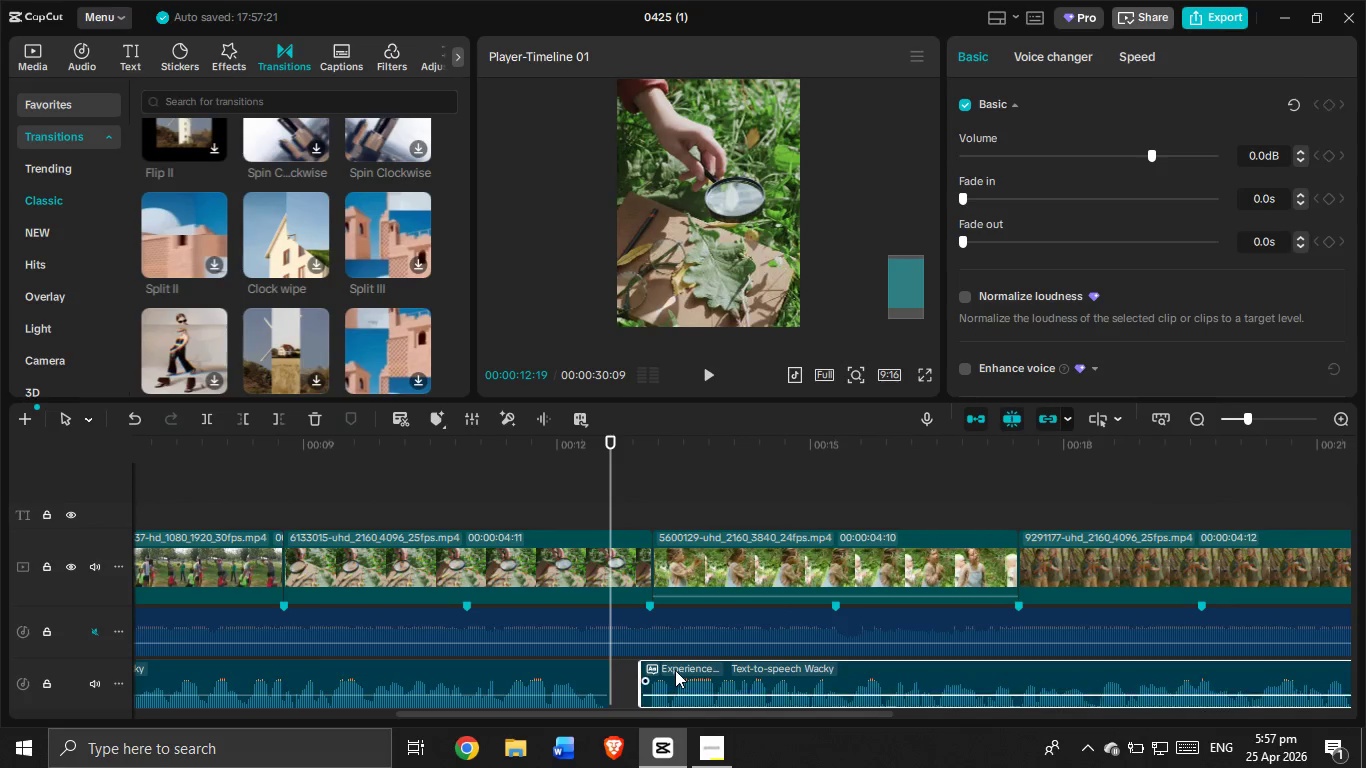 
left_click_drag(start_coordinate=[675, 669], to_coordinate=[650, 667])
 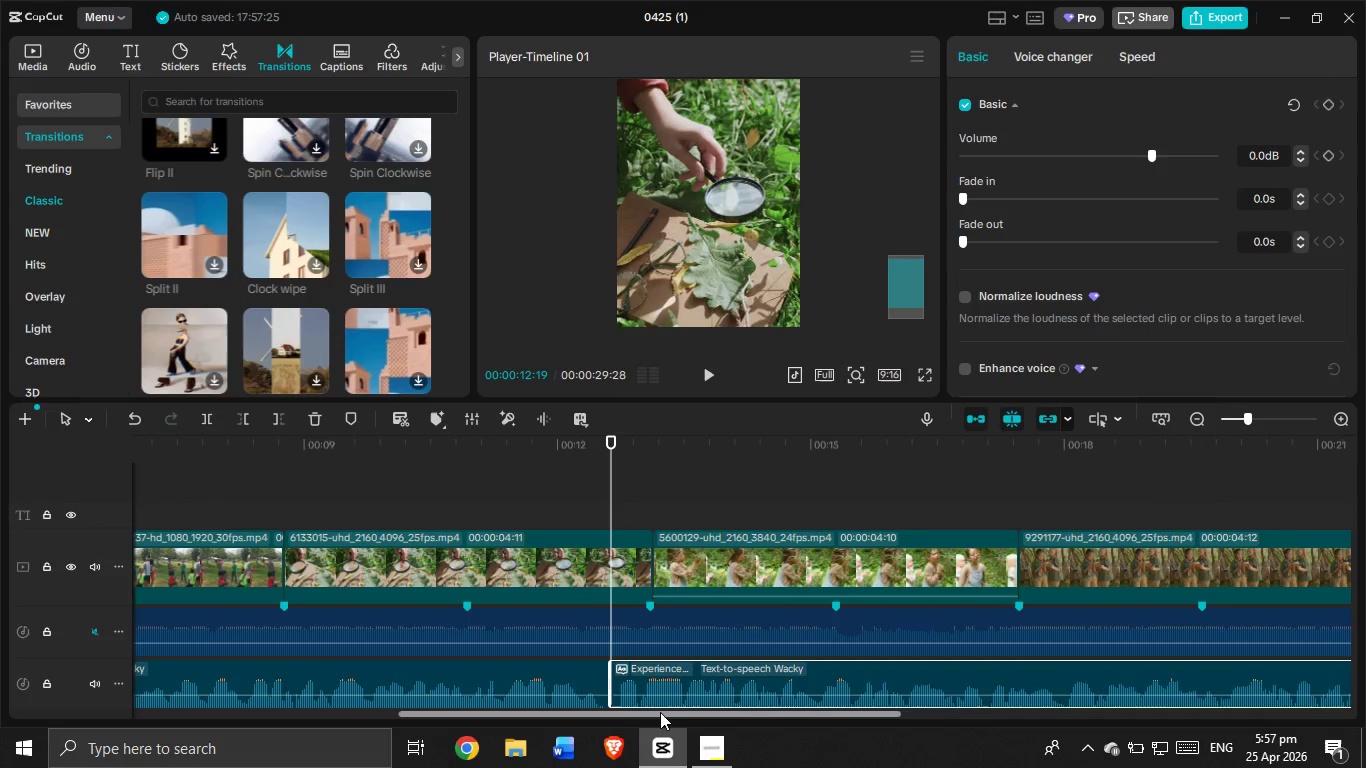 
left_click_drag(start_coordinate=[661, 712], to_coordinate=[1085, 688])
 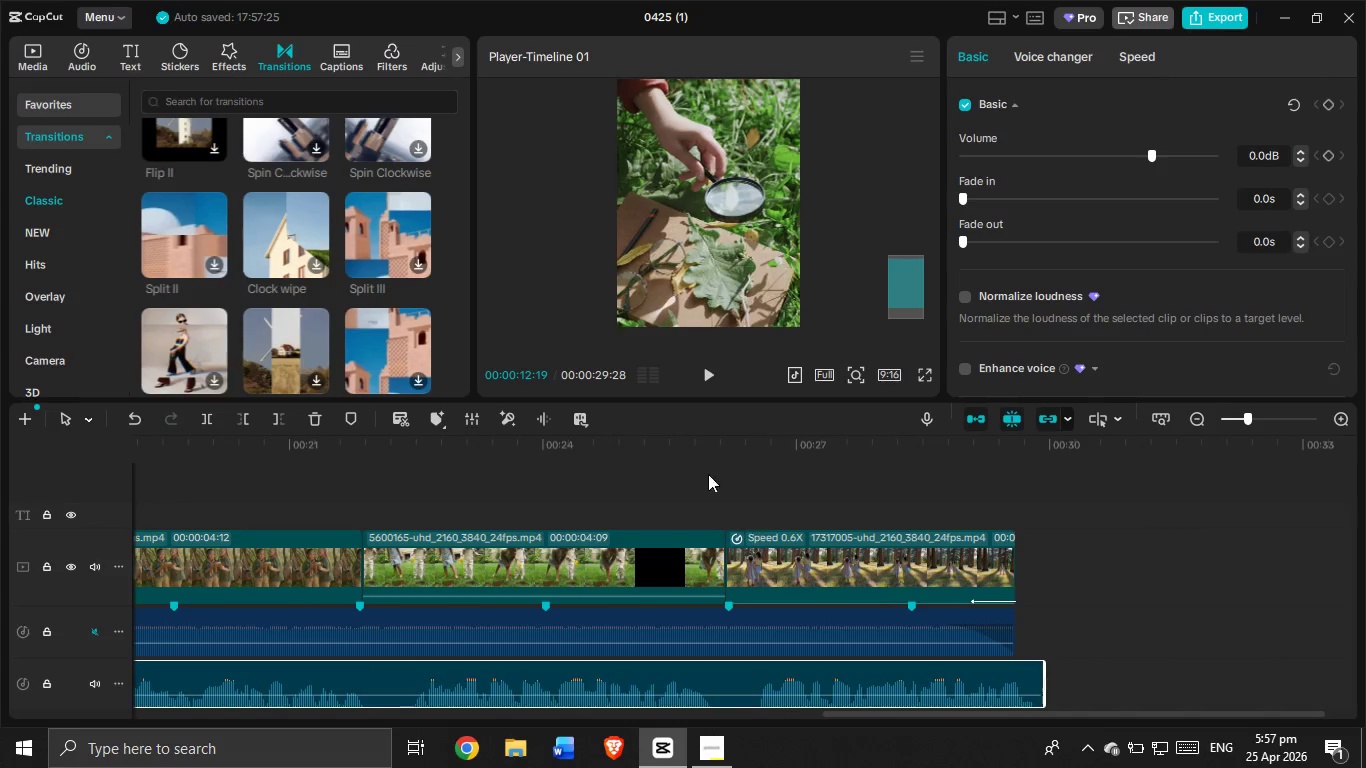 
left_click_drag(start_coordinate=[692, 457], to_coordinate=[376, 520])
 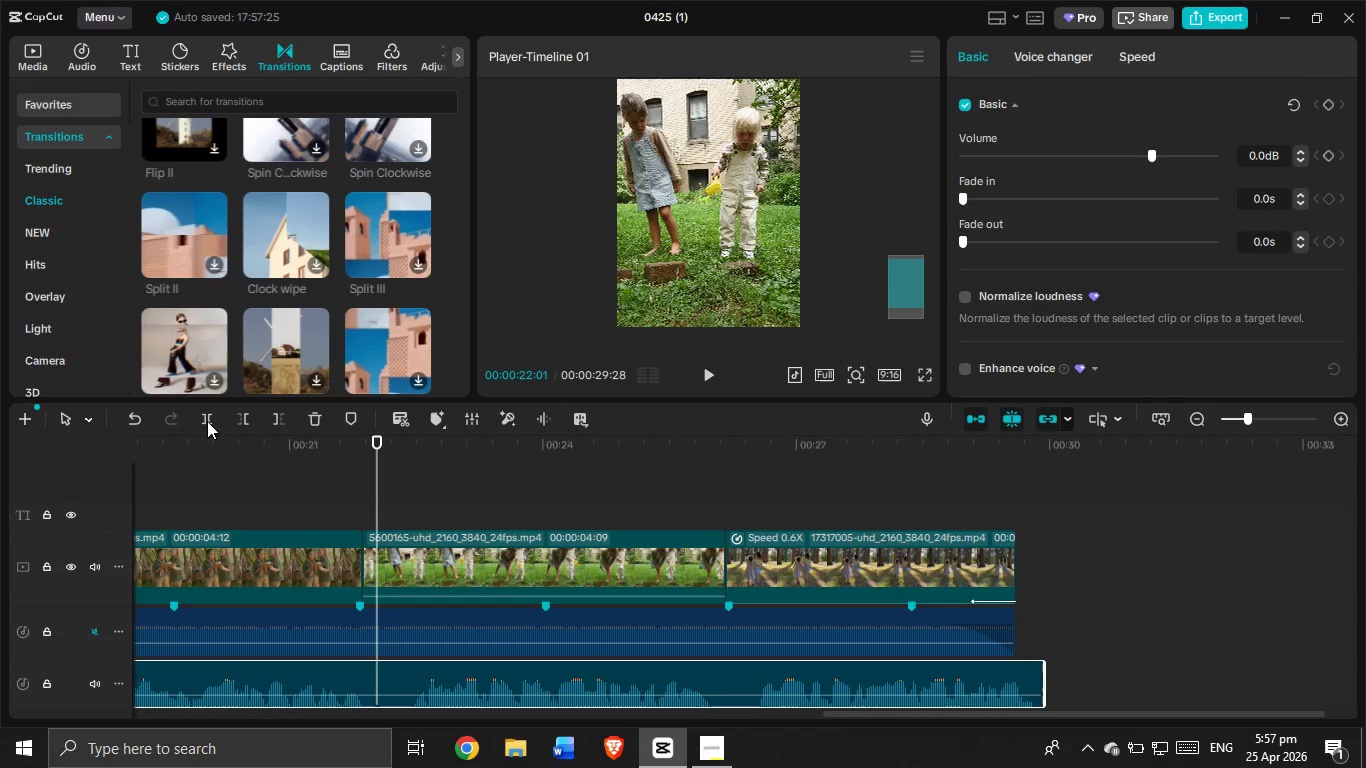 
left_click([206, 419])
 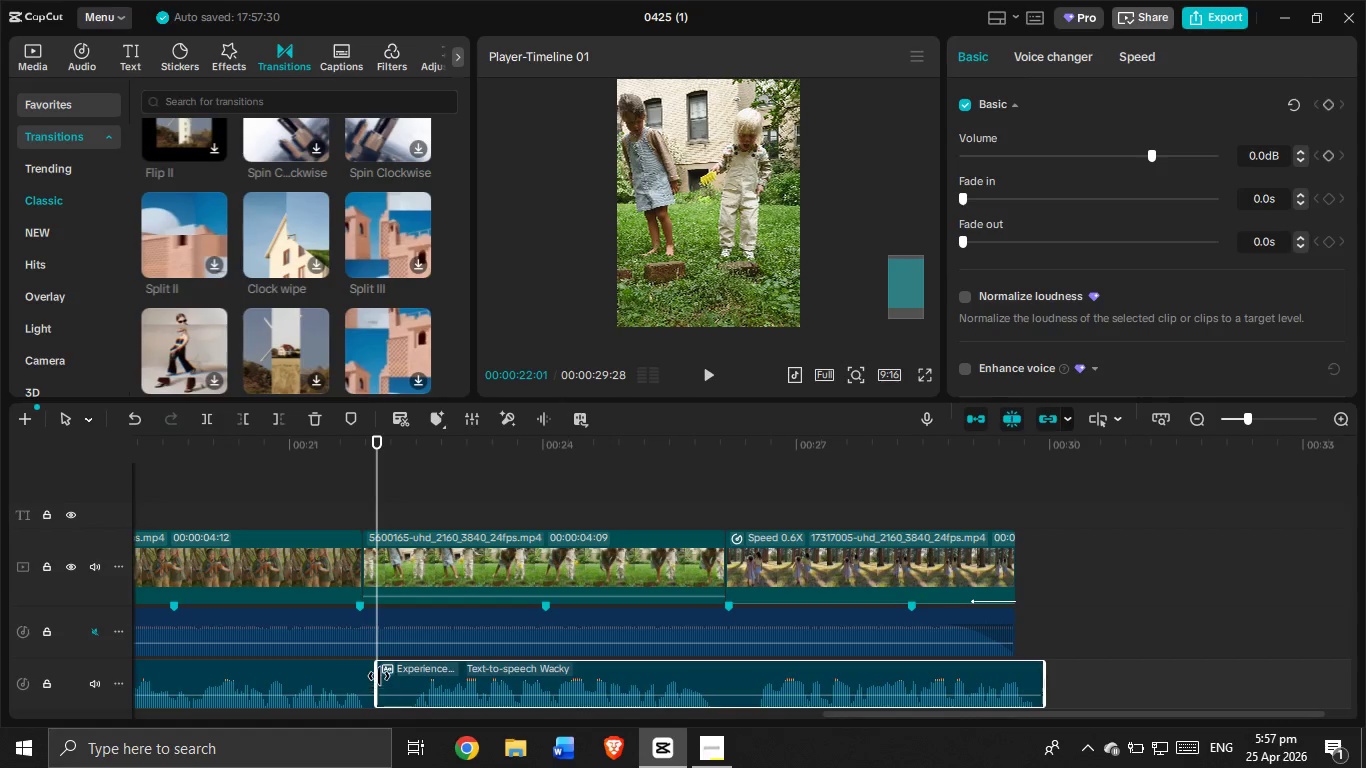 
left_click_drag(start_coordinate=[376, 671], to_coordinate=[404, 686])
 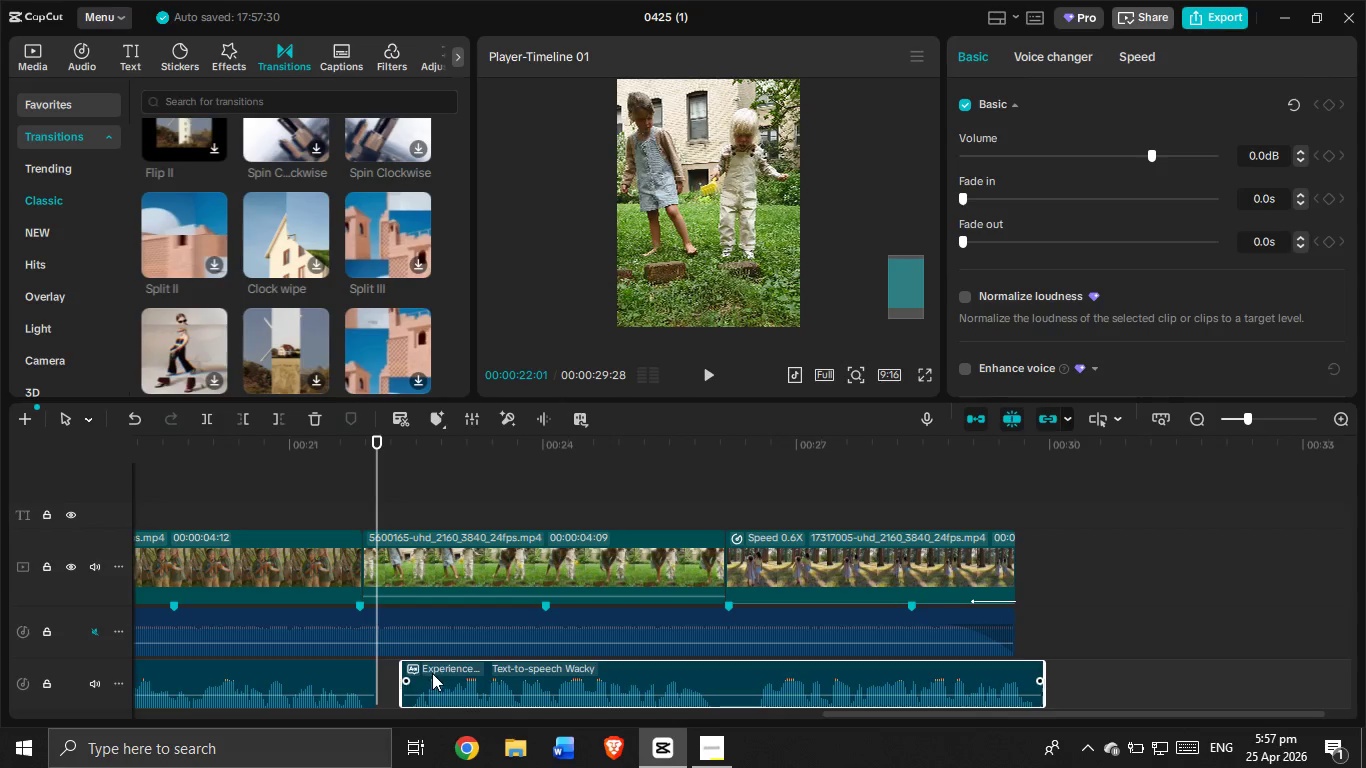 
left_click_drag(start_coordinate=[432, 673], to_coordinate=[409, 670])
 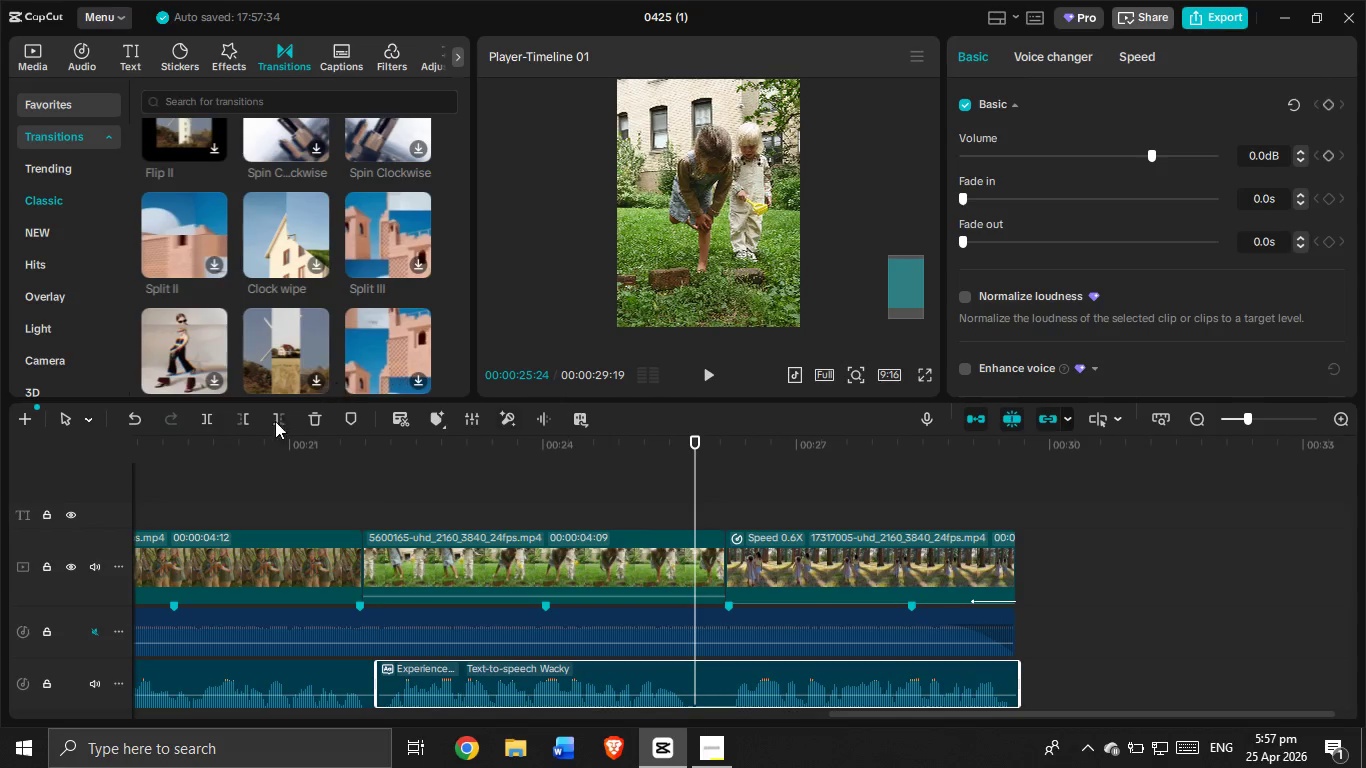 
left_click([203, 427])
 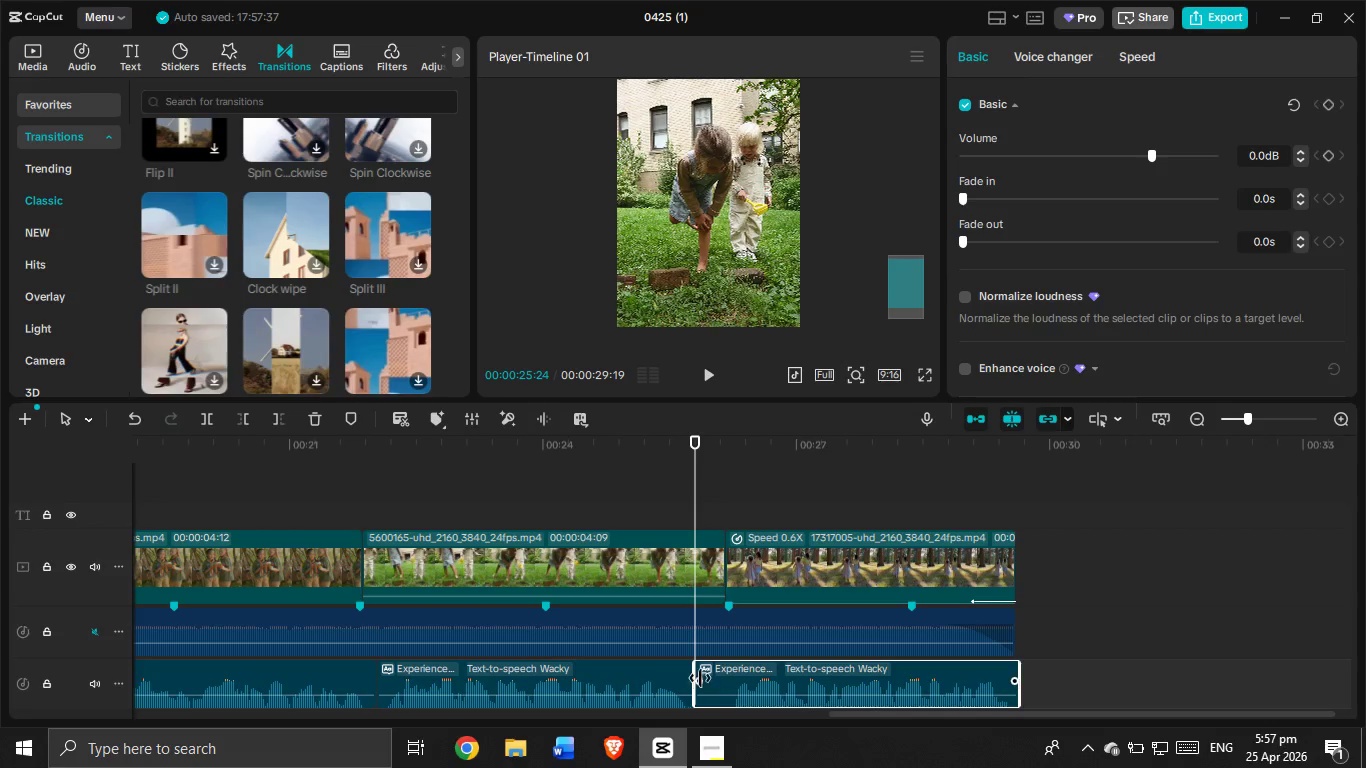 
left_click_drag(start_coordinate=[697, 680], to_coordinate=[711, 683])
 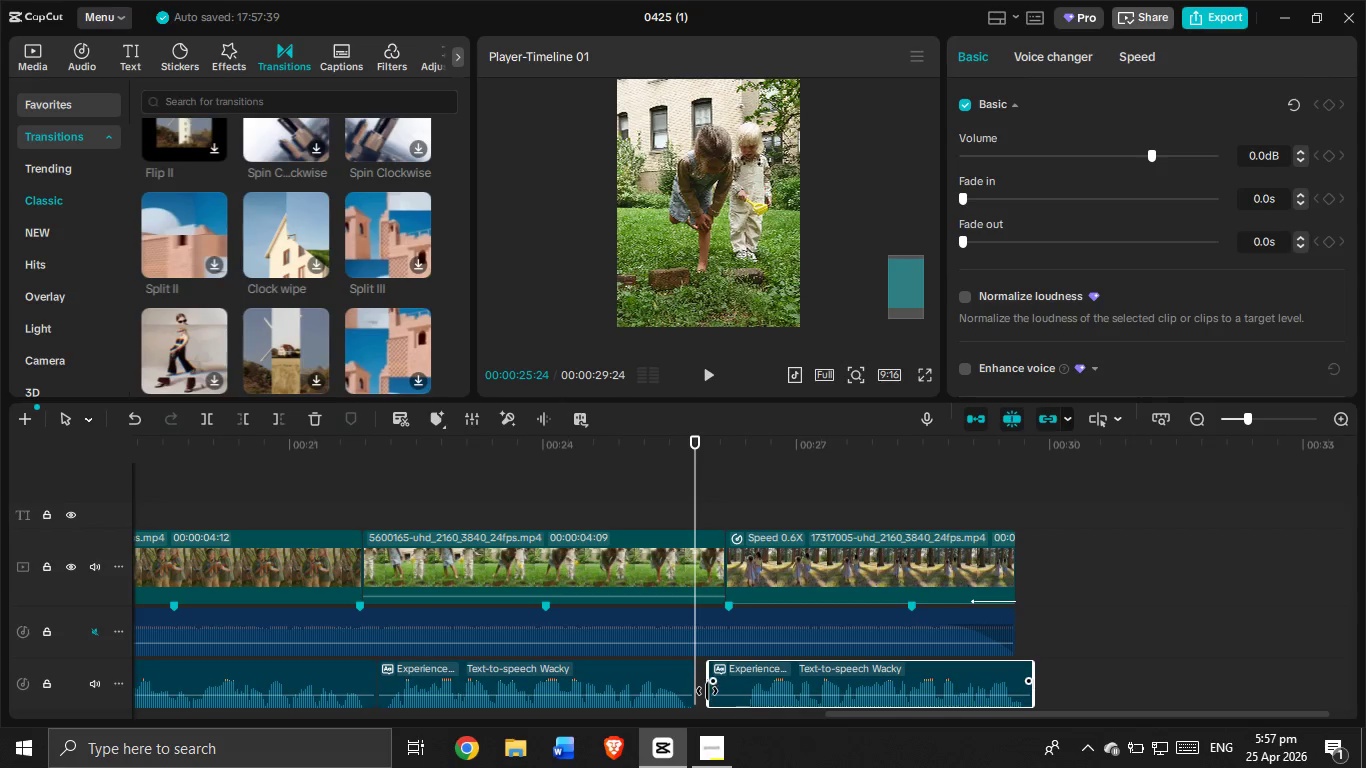 
left_click_drag(start_coordinate=[707, 691], to_coordinate=[741, 698])
 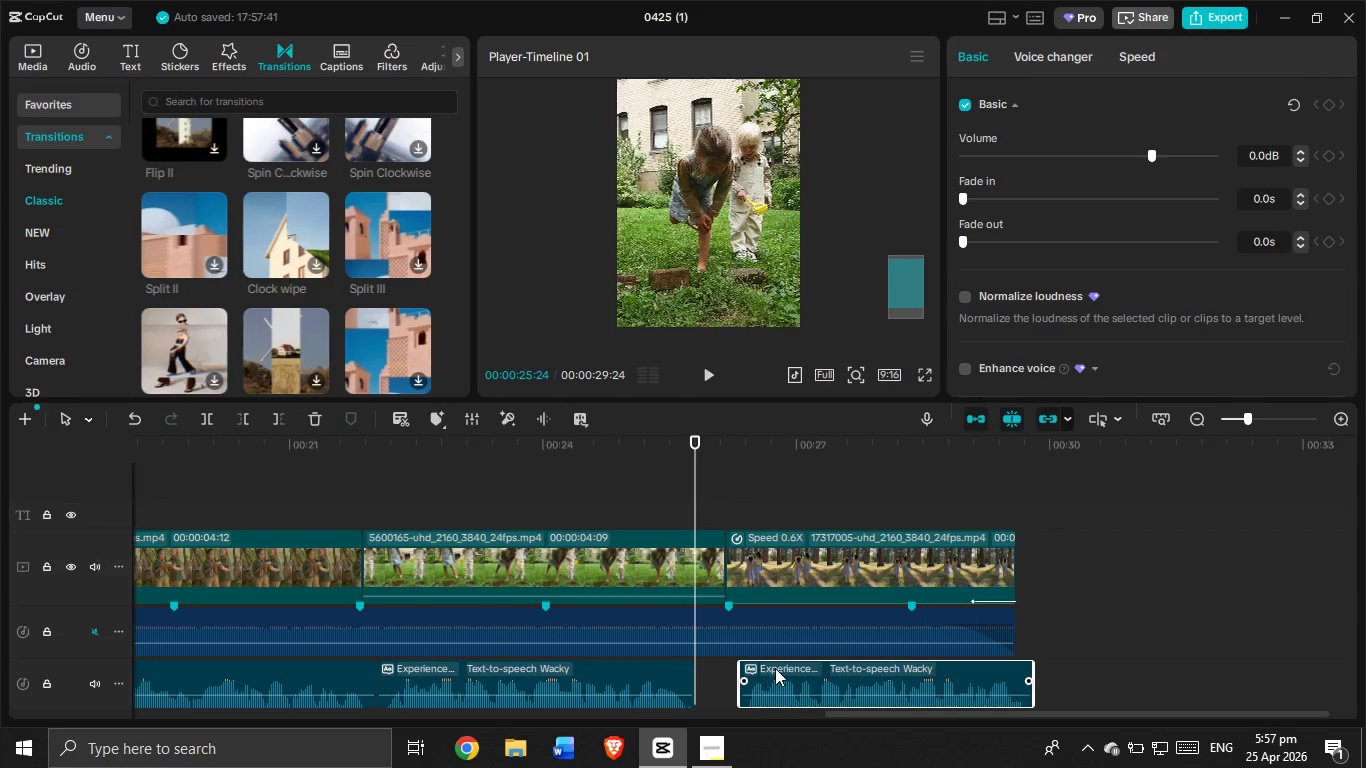 
left_click_drag(start_coordinate=[775, 668], to_coordinate=[753, 667])
 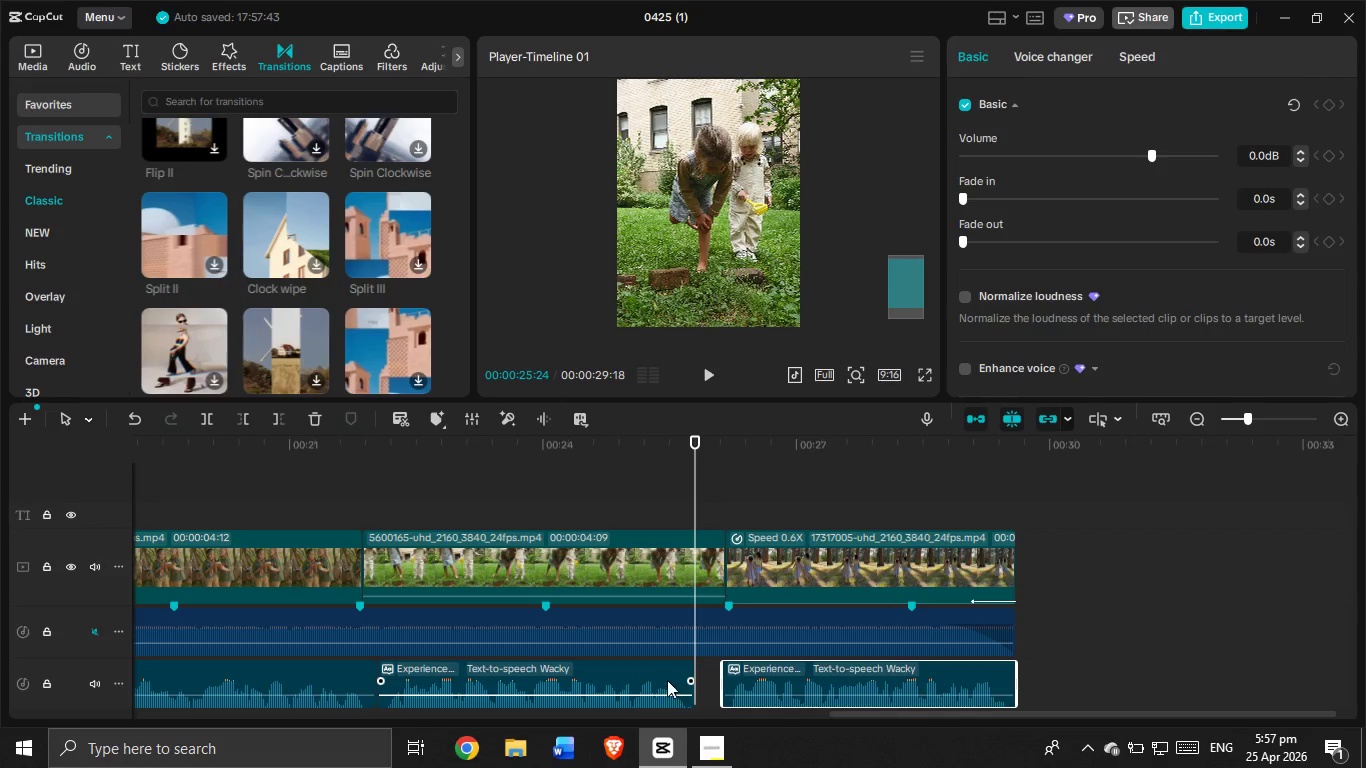 
left_click_drag(start_coordinate=[664, 677], to_coordinate=[681, 679])
 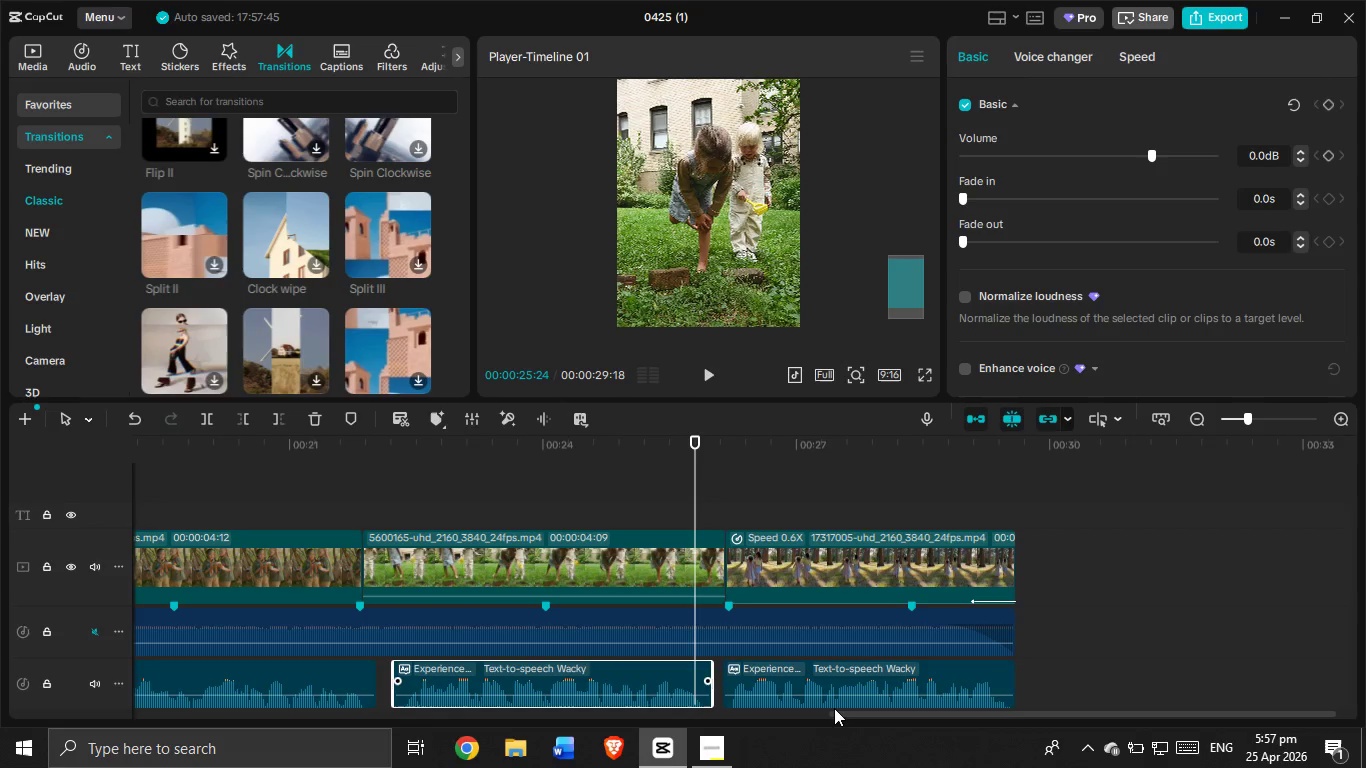 
left_click_drag(start_coordinate=[838, 714], to_coordinate=[59, 757])
 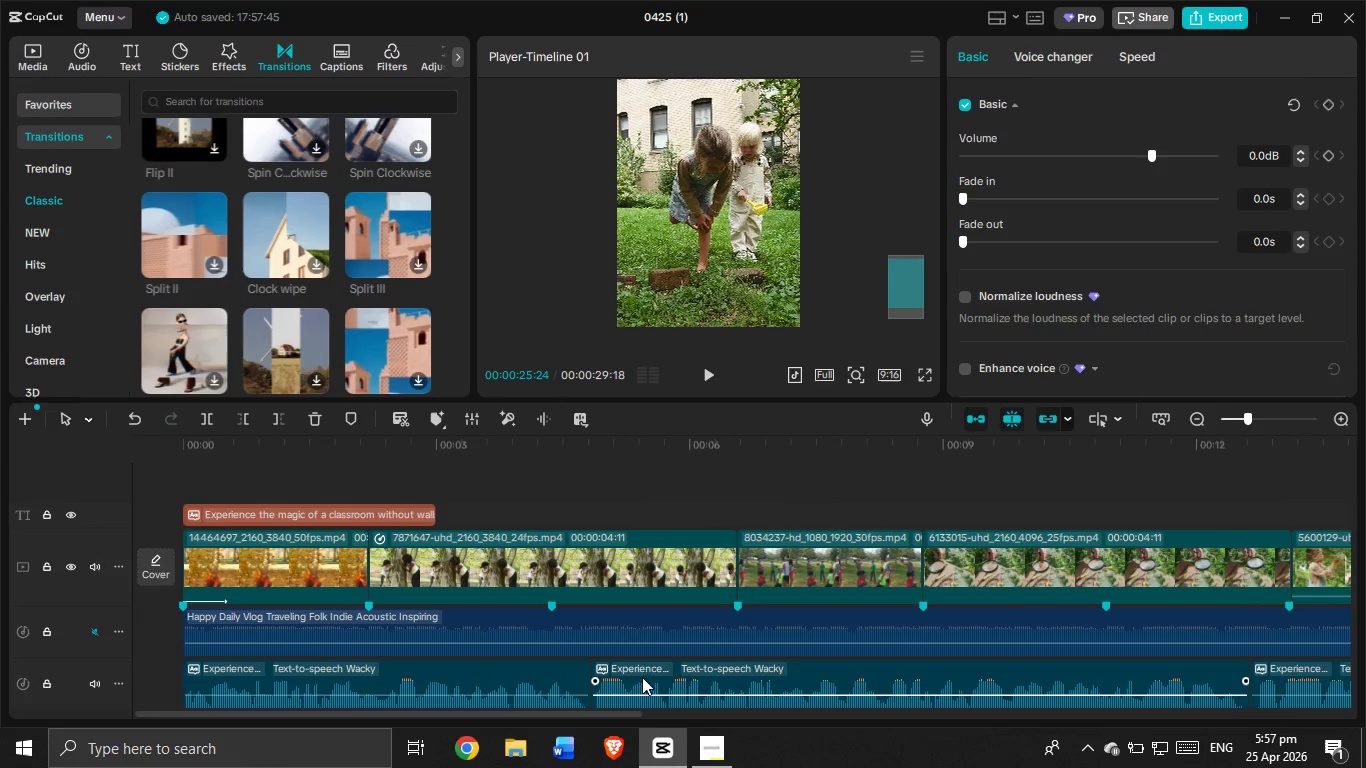 
left_click_drag(start_coordinate=[638, 669], to_coordinate=[645, 667])
 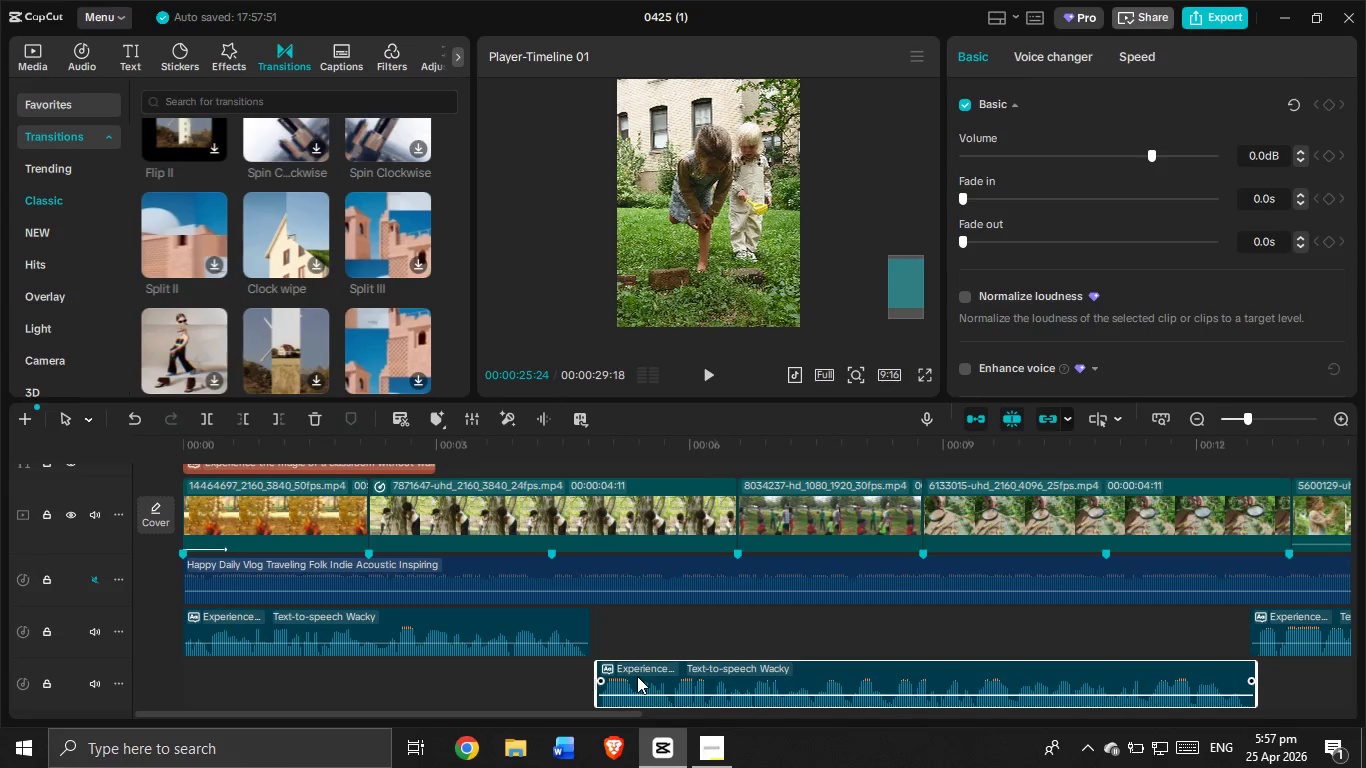 
key(Control+Z)
 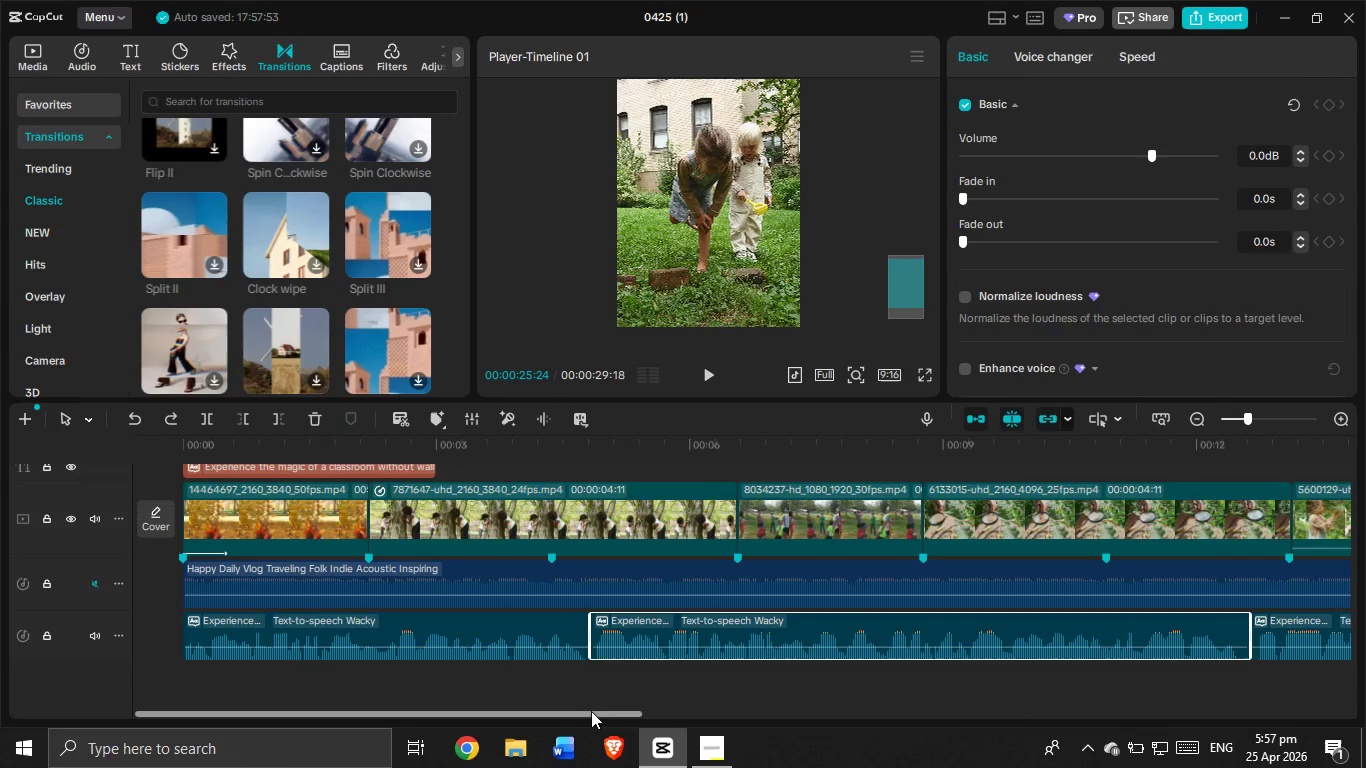 
left_click_drag(start_coordinate=[591, 713], to_coordinate=[925, 719])
 